 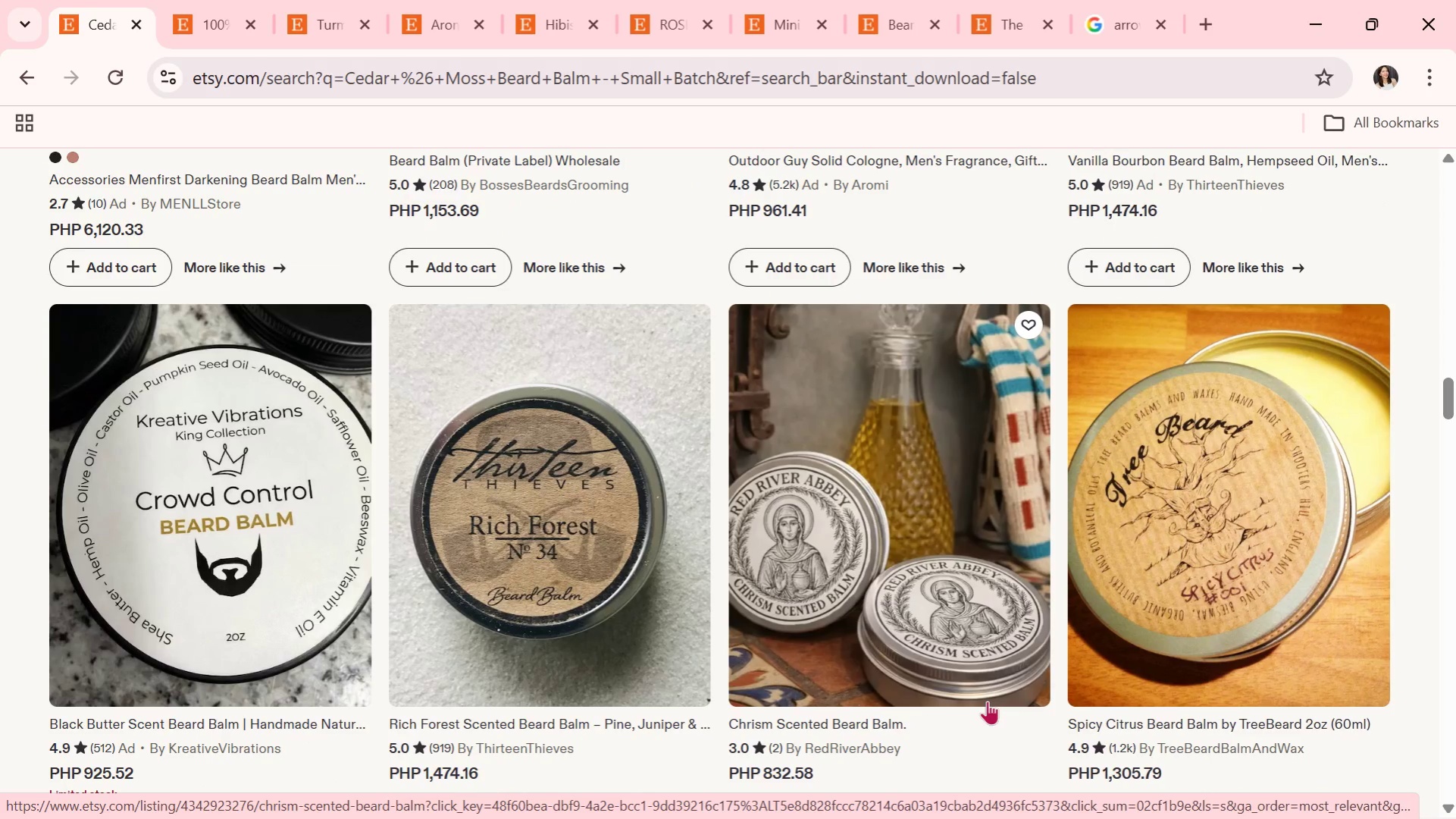 
scroll: coordinate [989, 457], scroll_direction: down, amount: 5.0
 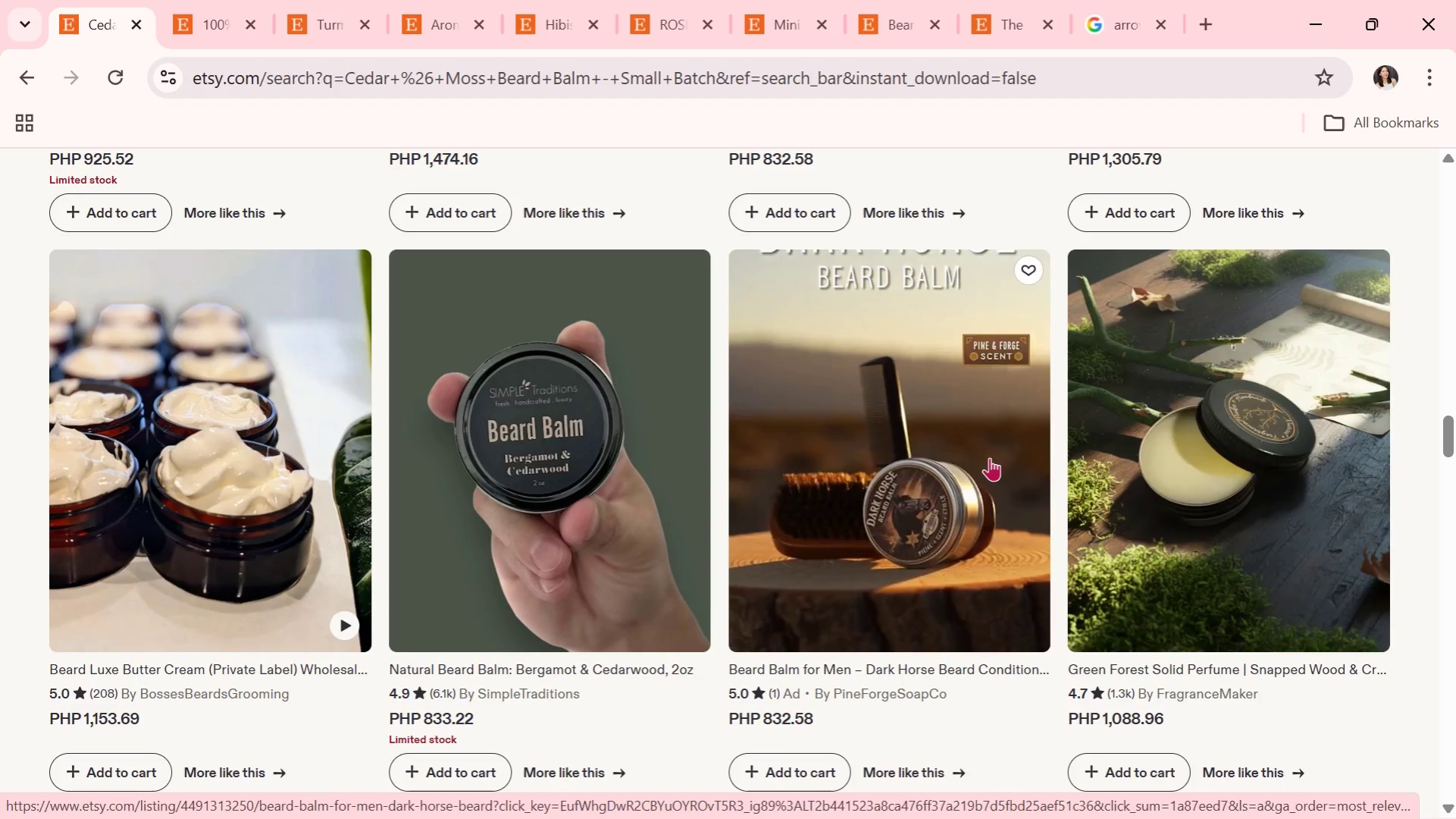 
wait(8.12)
 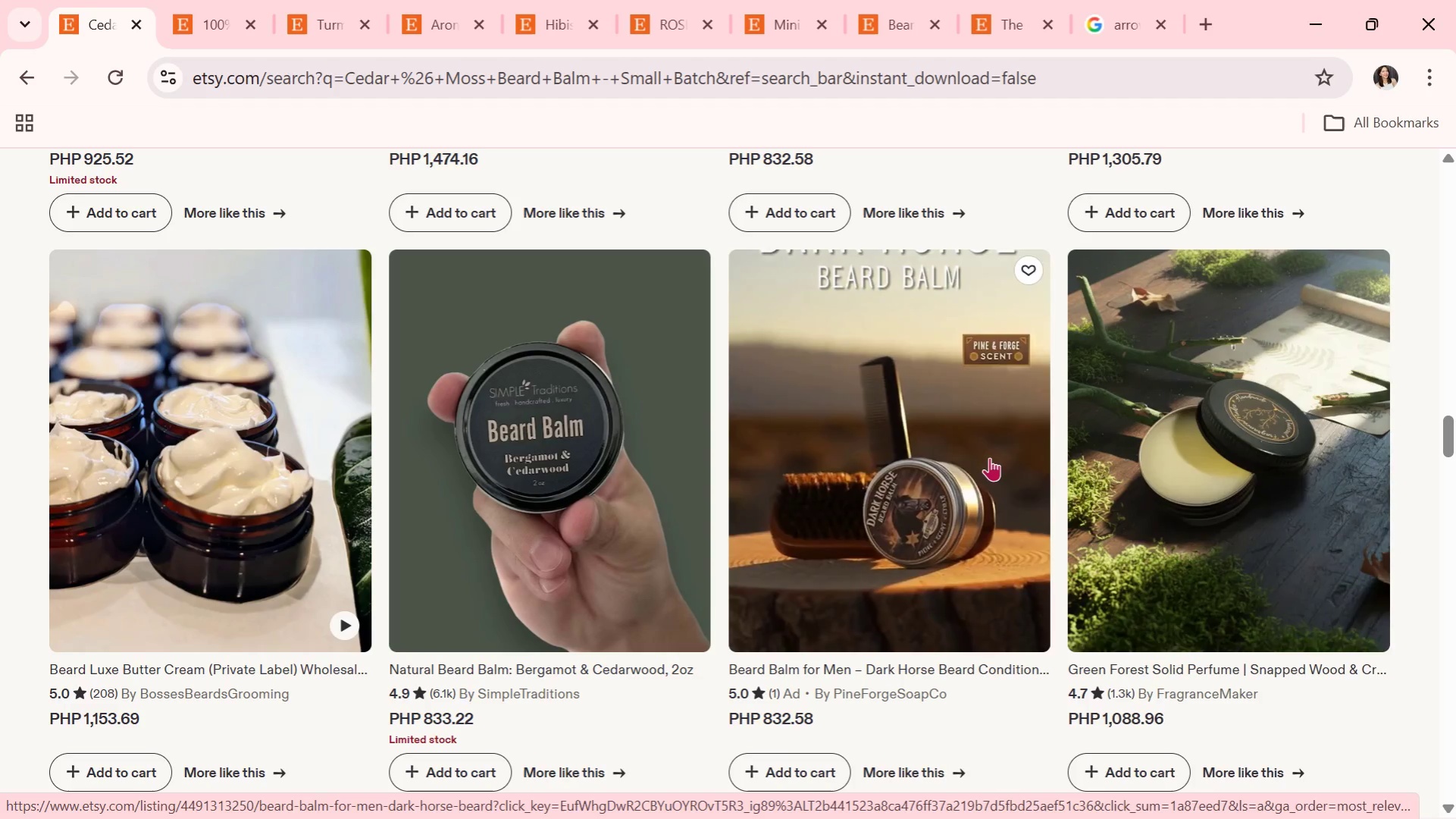 
scroll: coordinate [989, 457], scroll_direction: down, amount: 1.0
 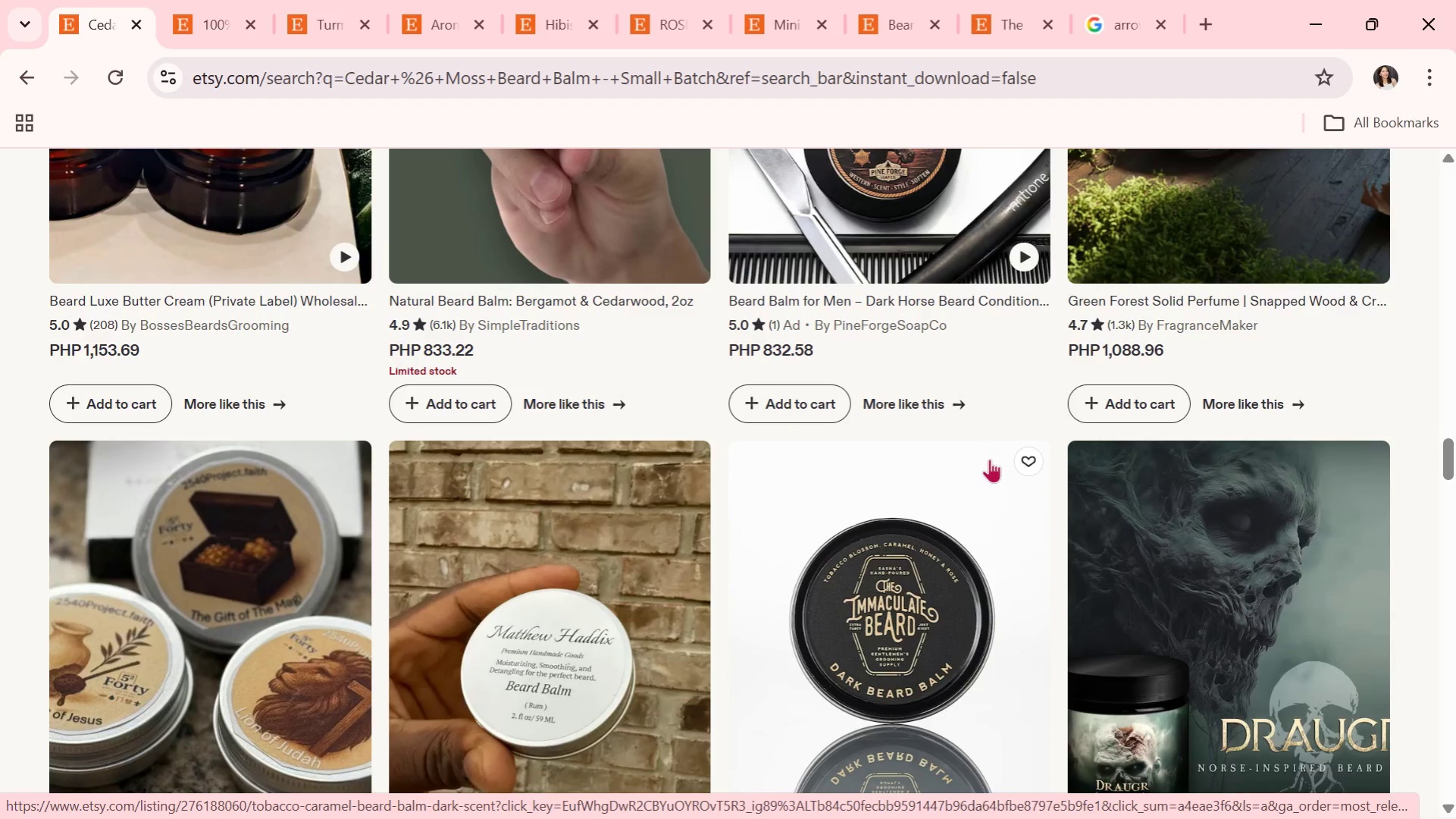 
wait(5.78)
 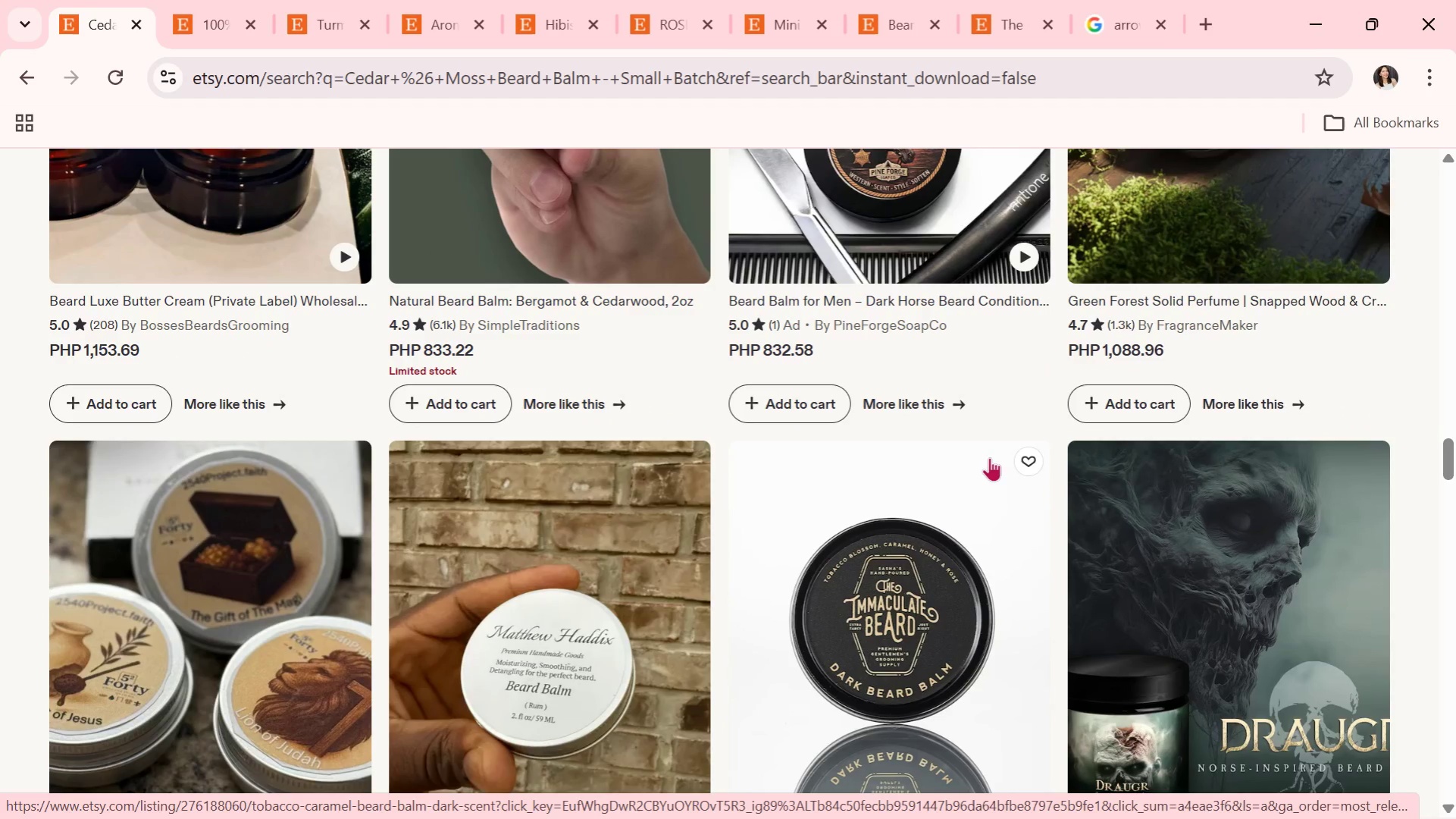 
scroll: coordinate [1010, 514], scroll_direction: down, amount: 2.0
 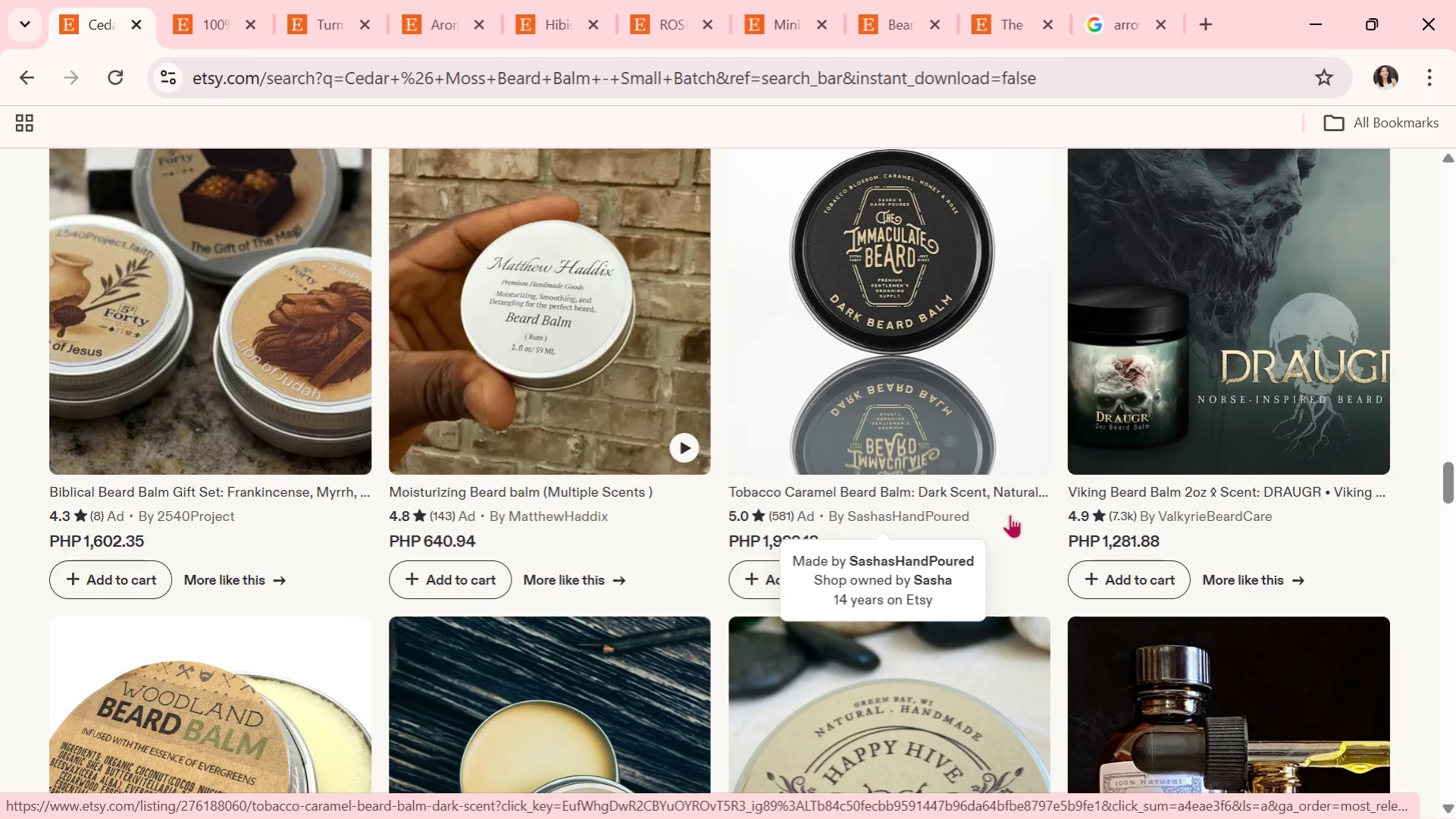 
wait(12.52)
 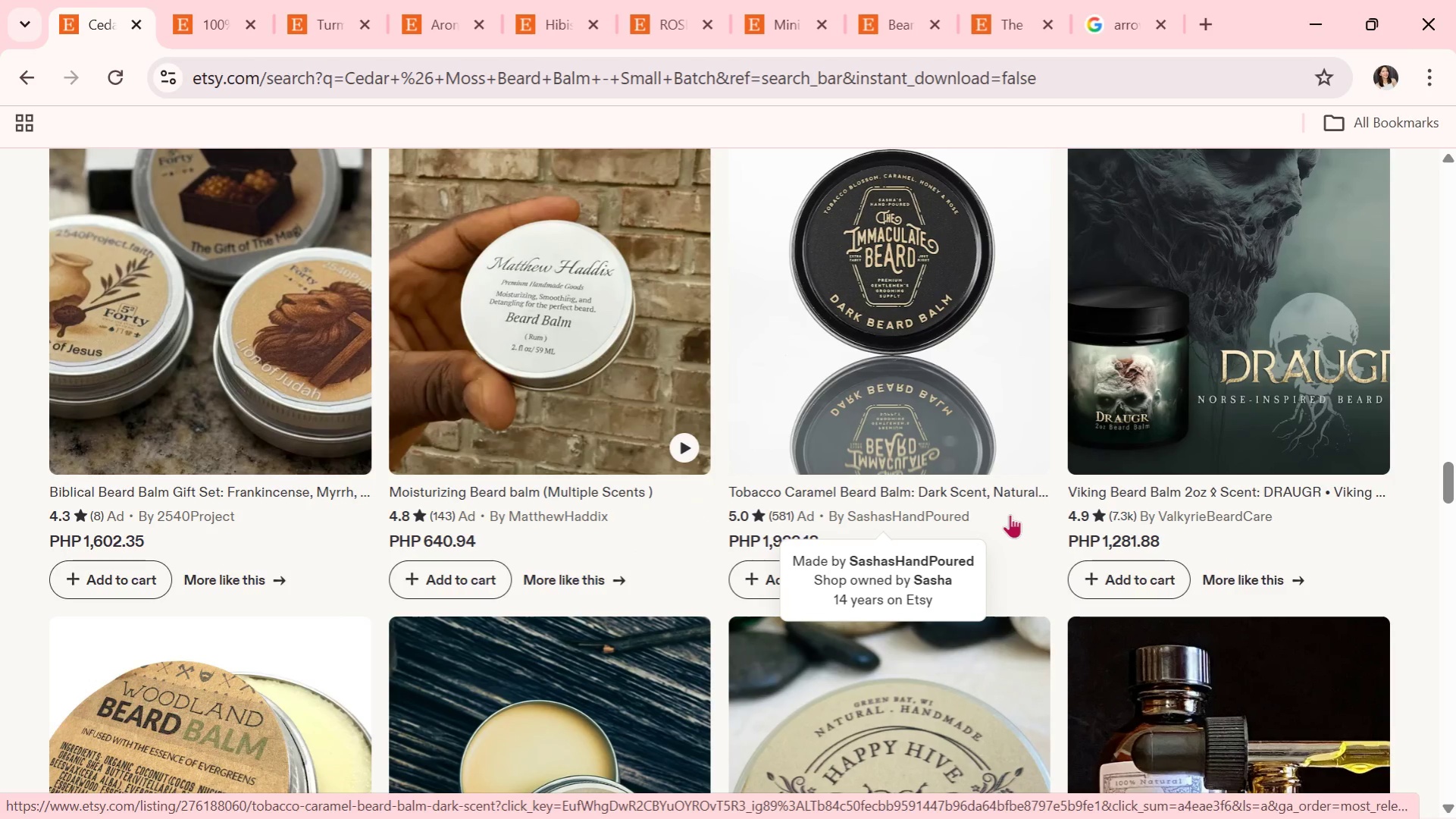 
scroll: coordinate [988, 476], scroll_direction: down, amount: 11.0
 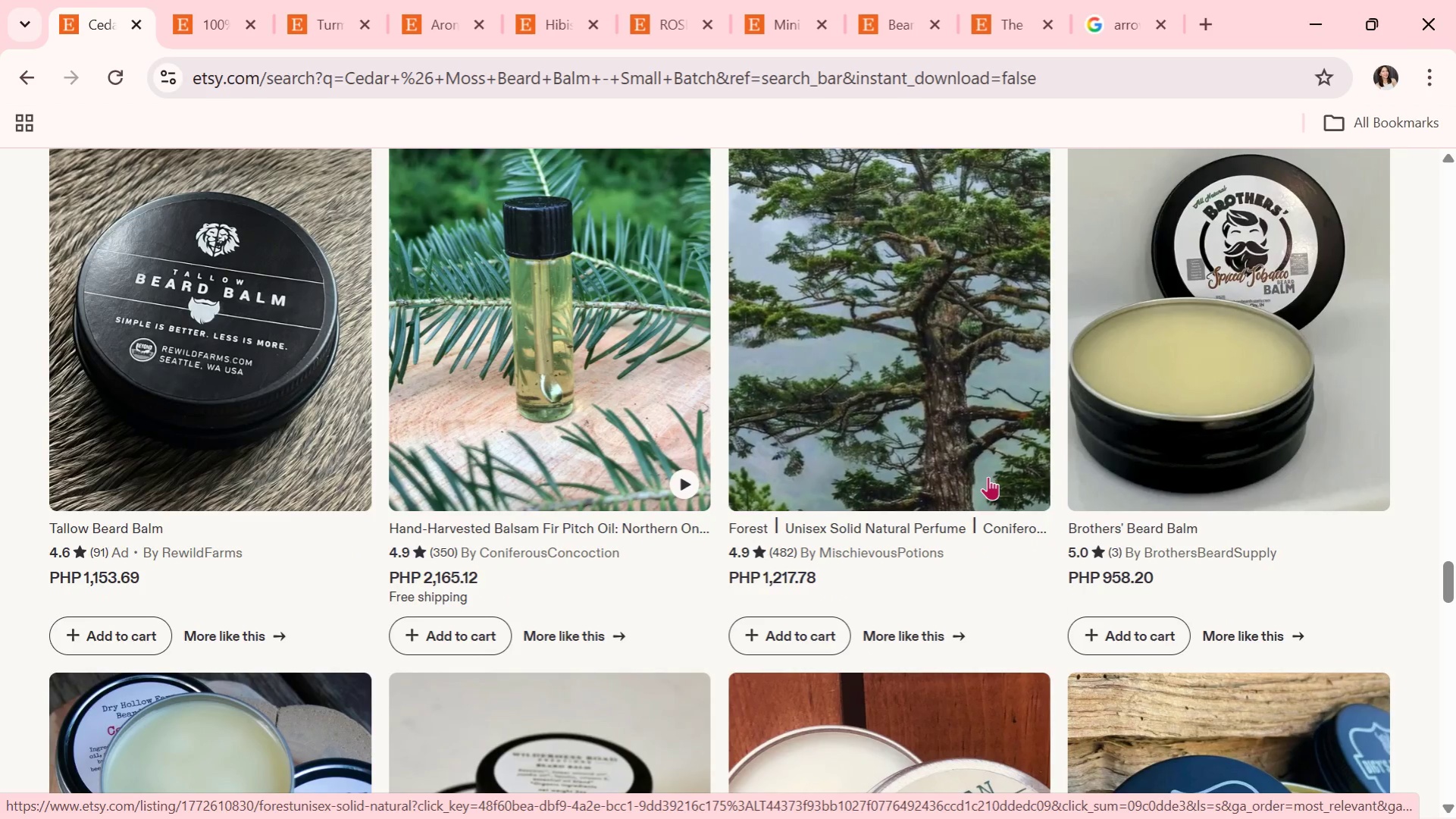 
scroll: coordinate [988, 479], scroll_direction: down, amount: 2.0
 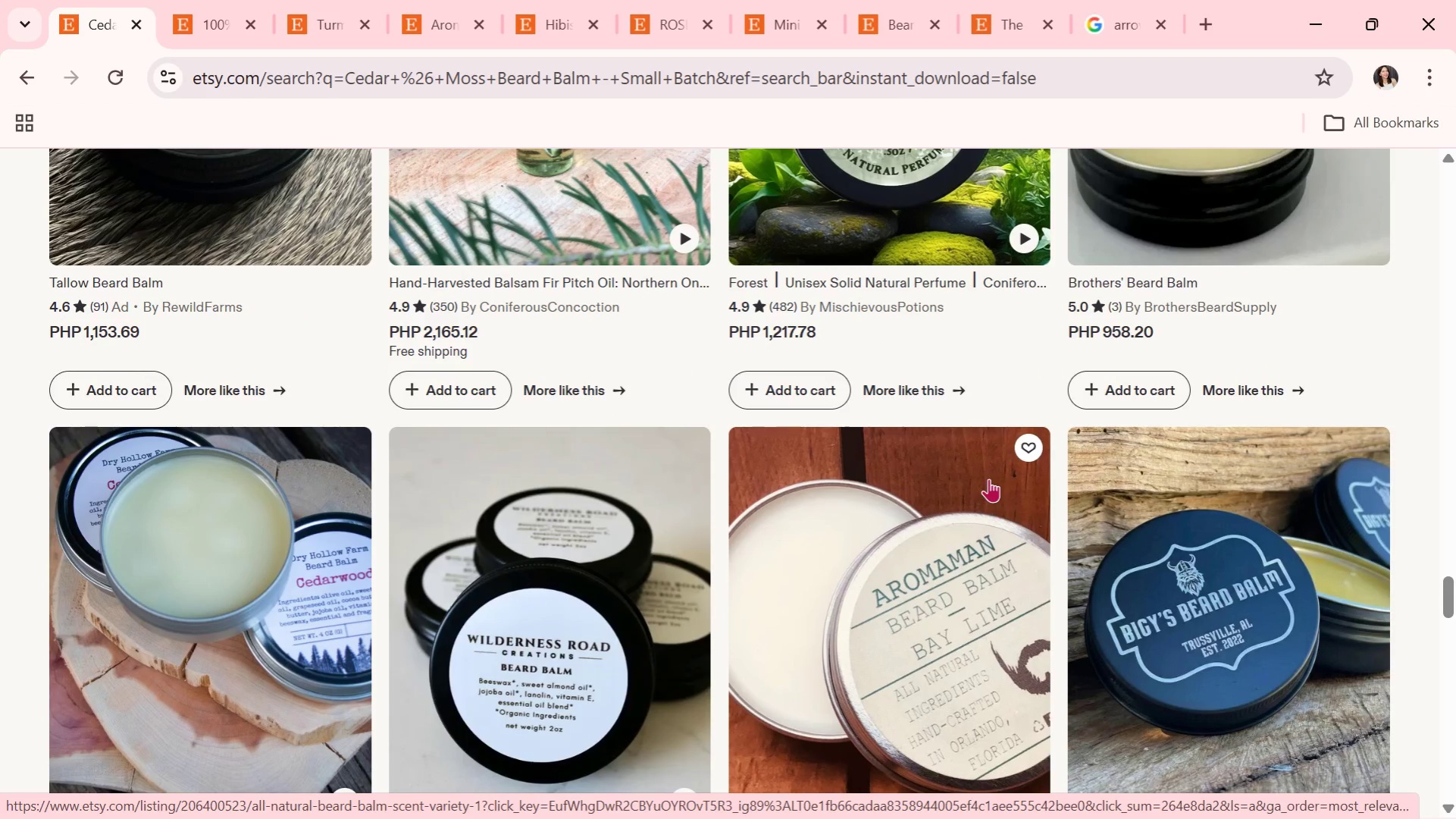 
wait(5.31)
 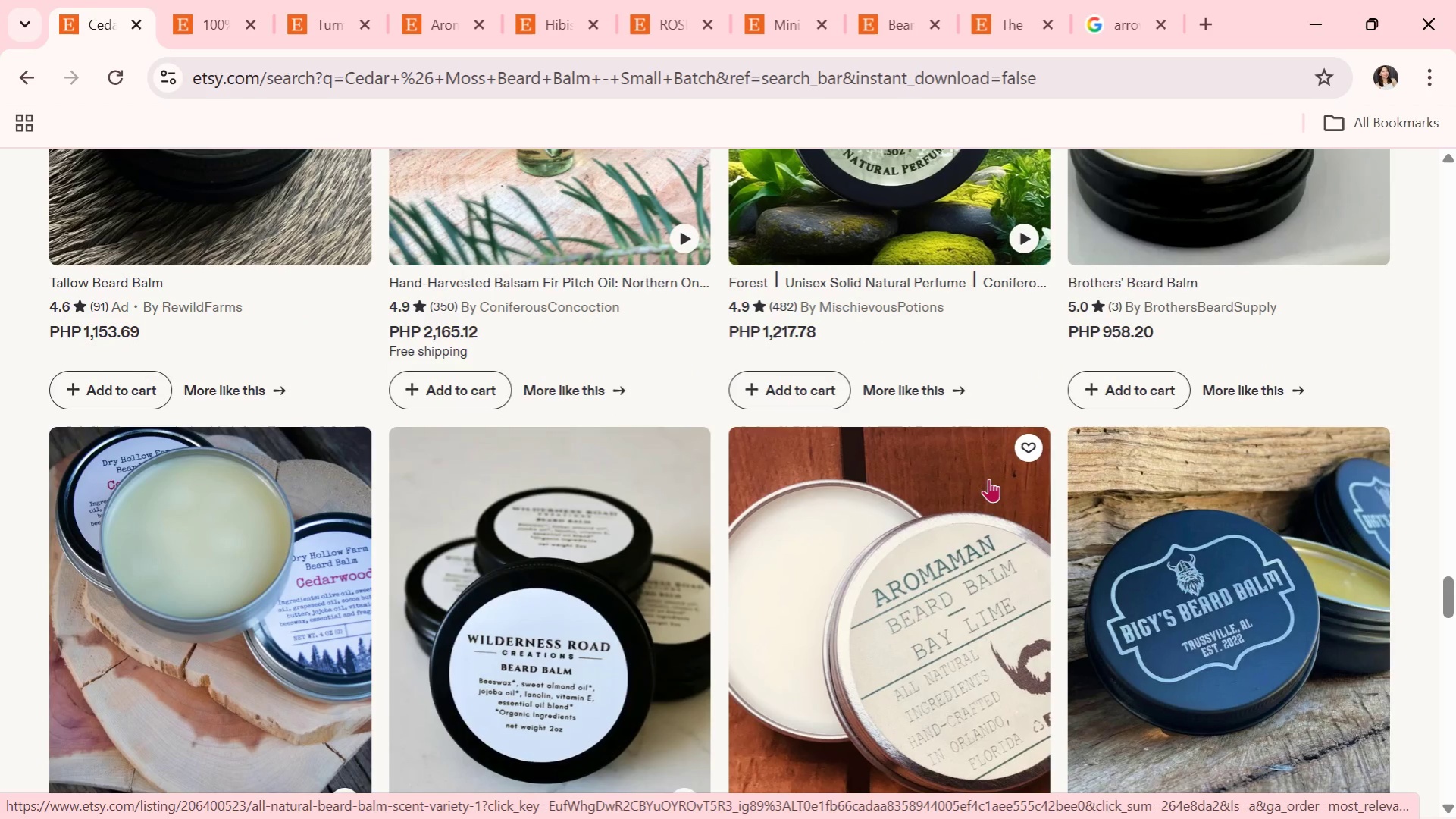 
scroll: coordinate [988, 479], scroll_direction: down, amount: 5.0
 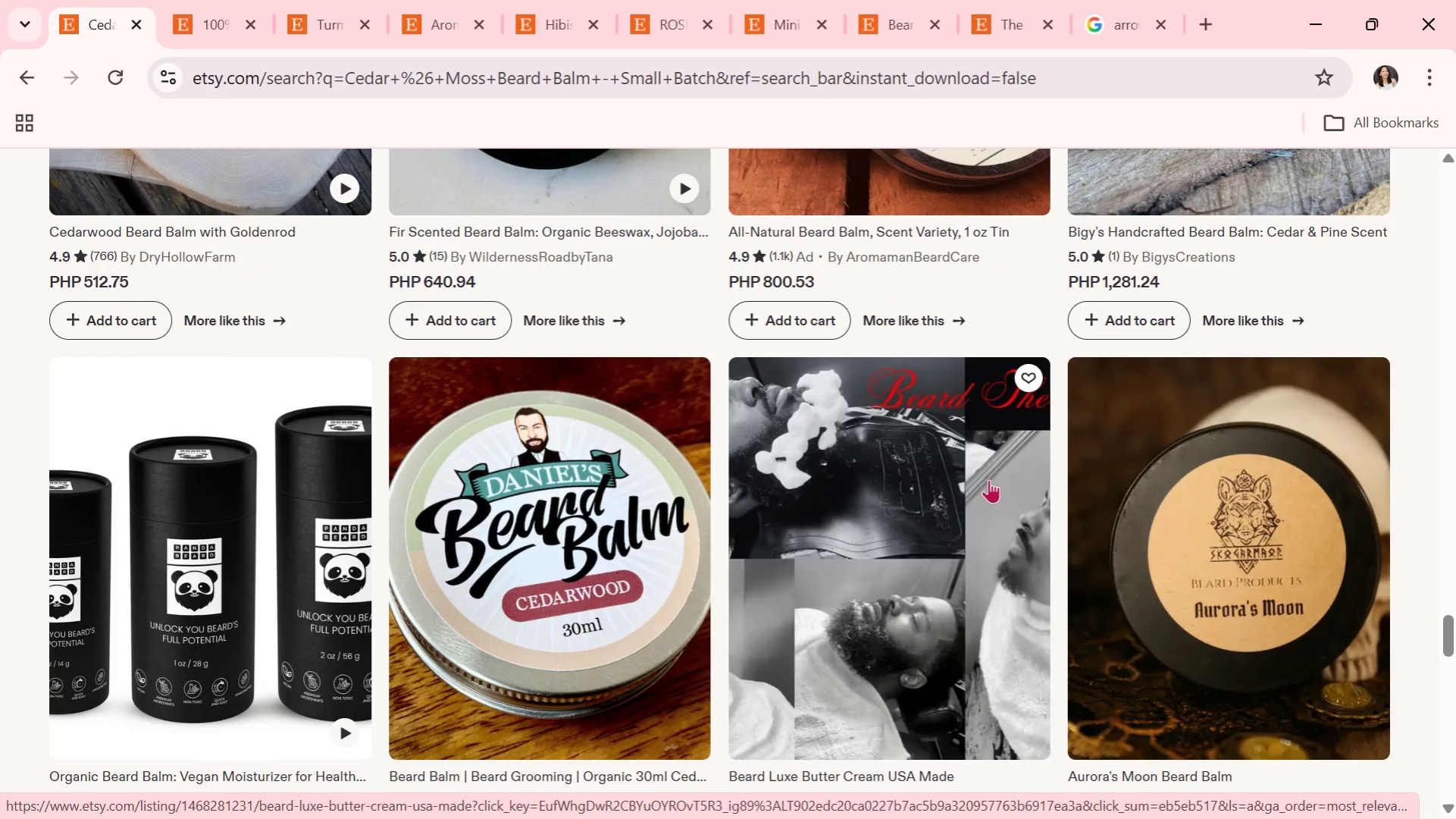 
wait(9.06)
 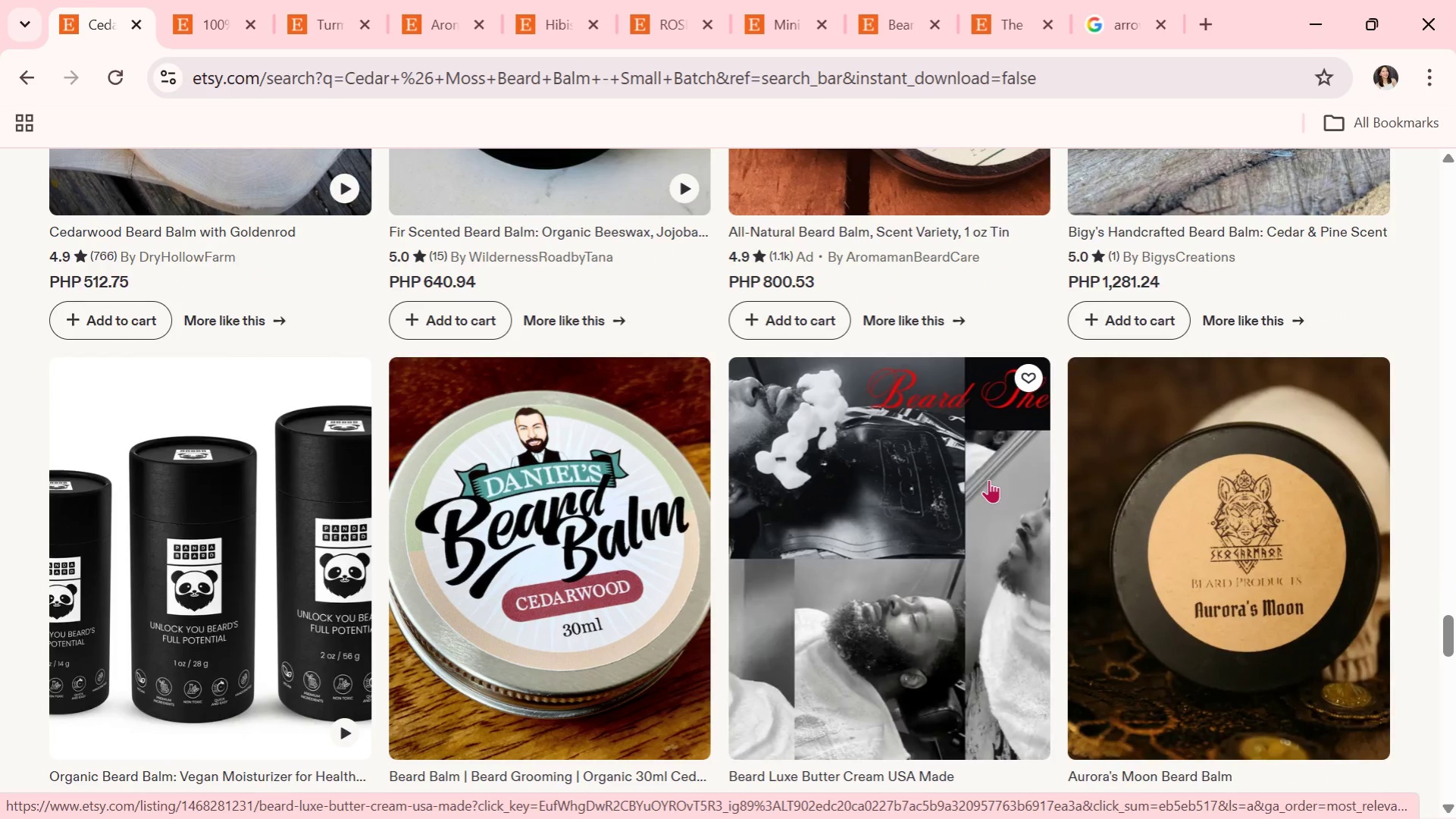 
scroll: coordinate [988, 482], scroll_direction: down, amount: 9.0
 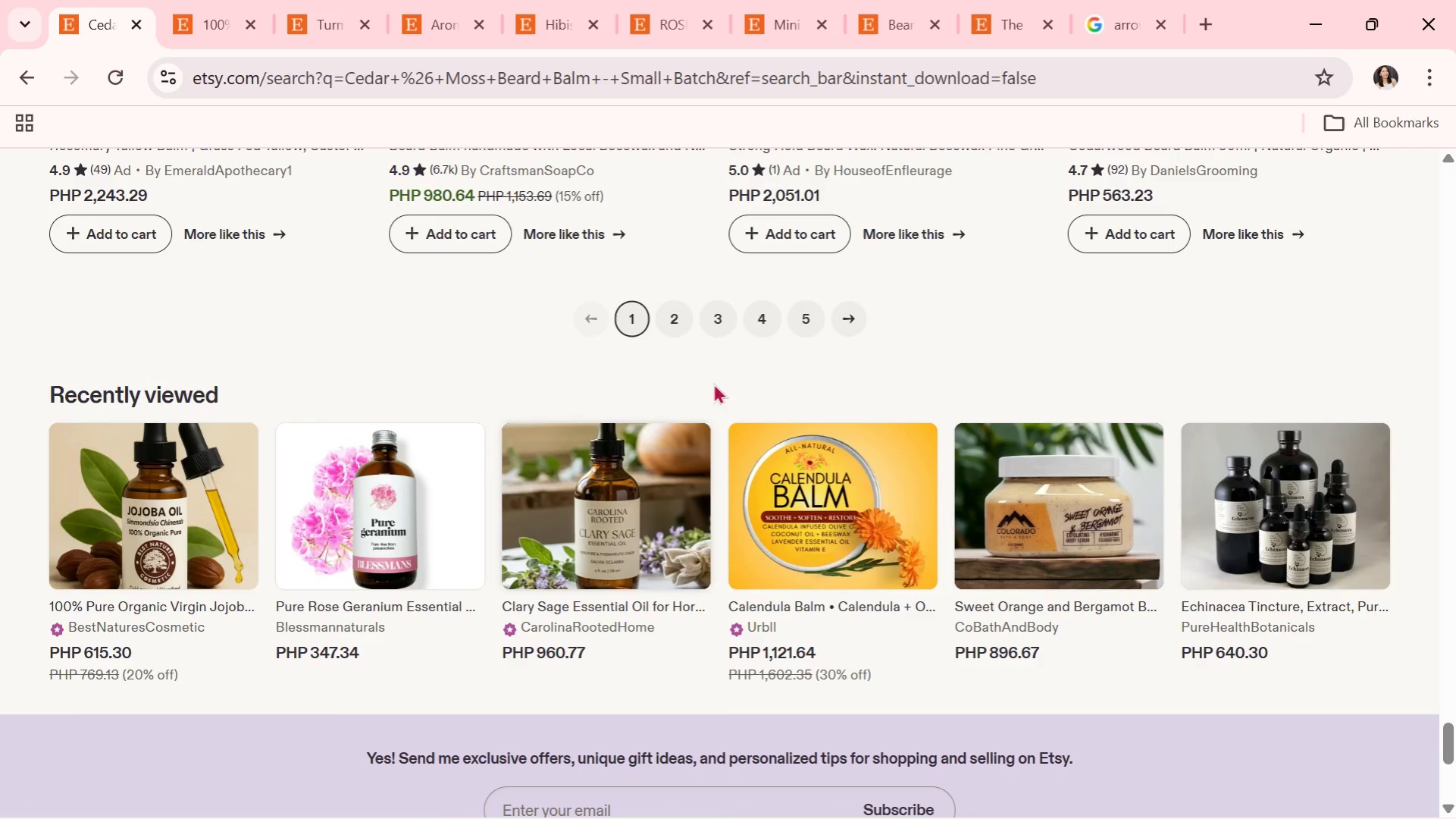 
left_click([675, 318])
 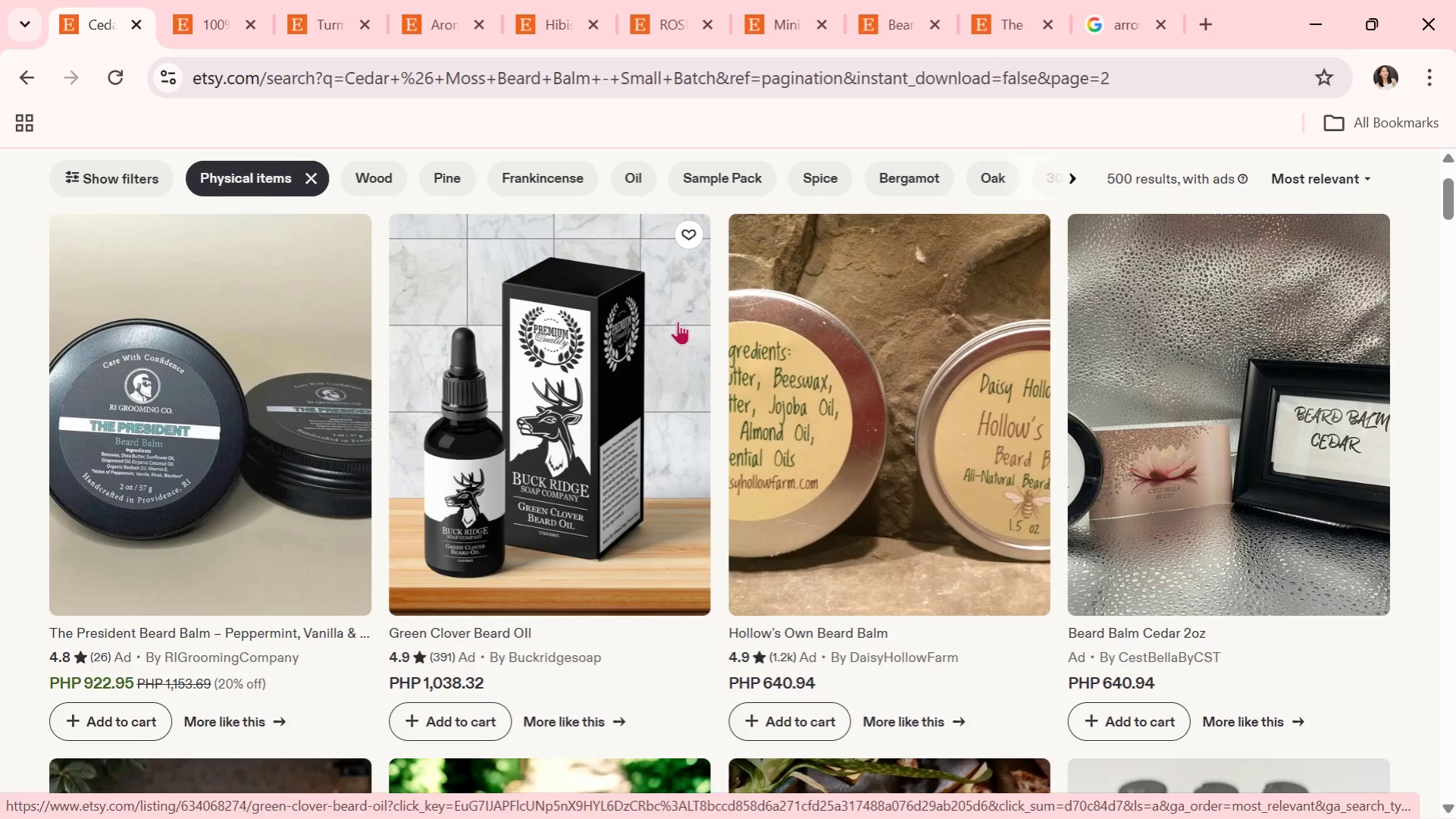 
scroll: coordinate [625, 535], scroll_direction: down, amount: 25.0
 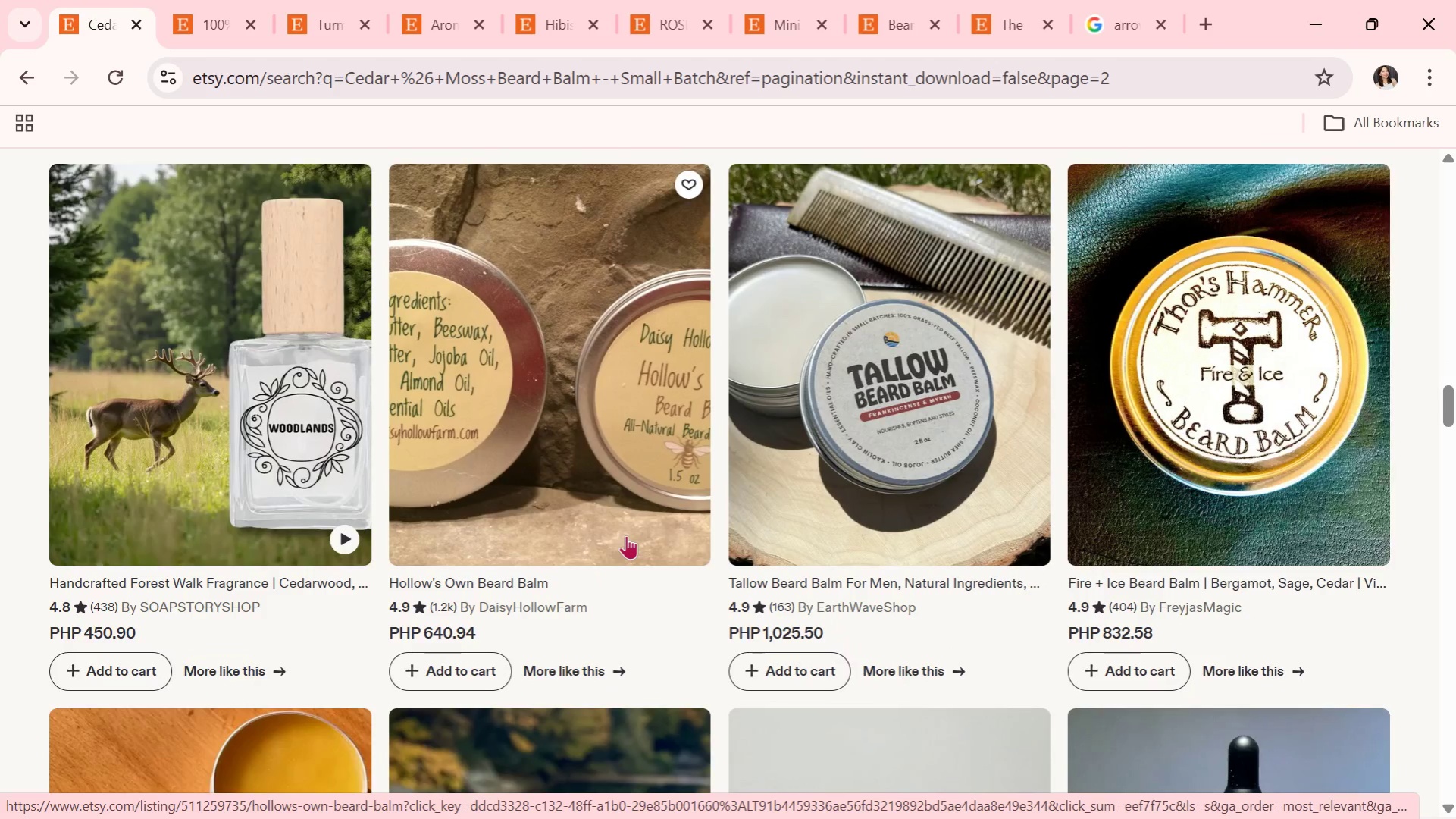 
scroll: coordinate [642, 549], scroll_direction: down, amount: 44.0
 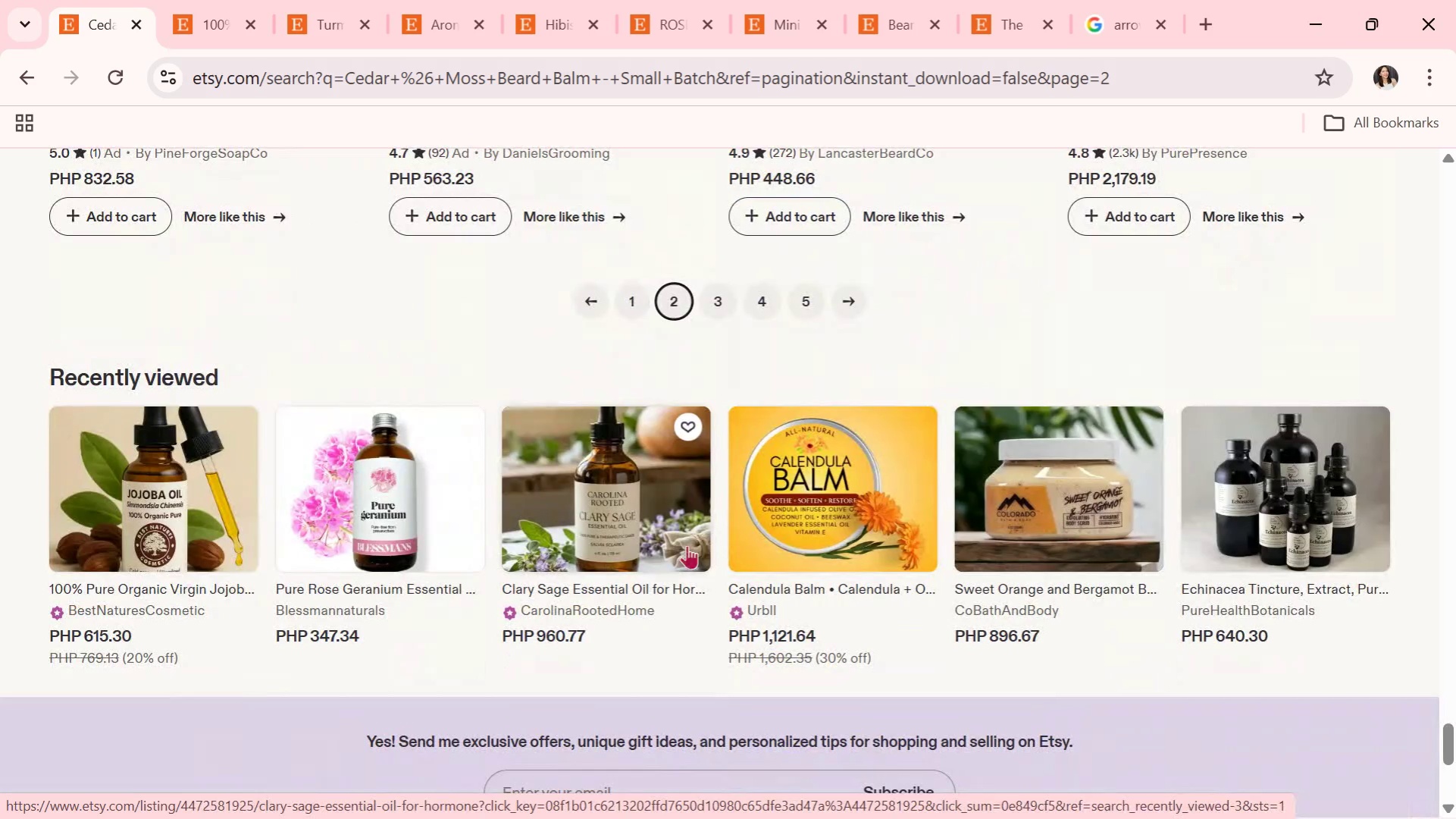 
scroll: coordinate [706, 537], scroll_direction: up, amount: 1.0
 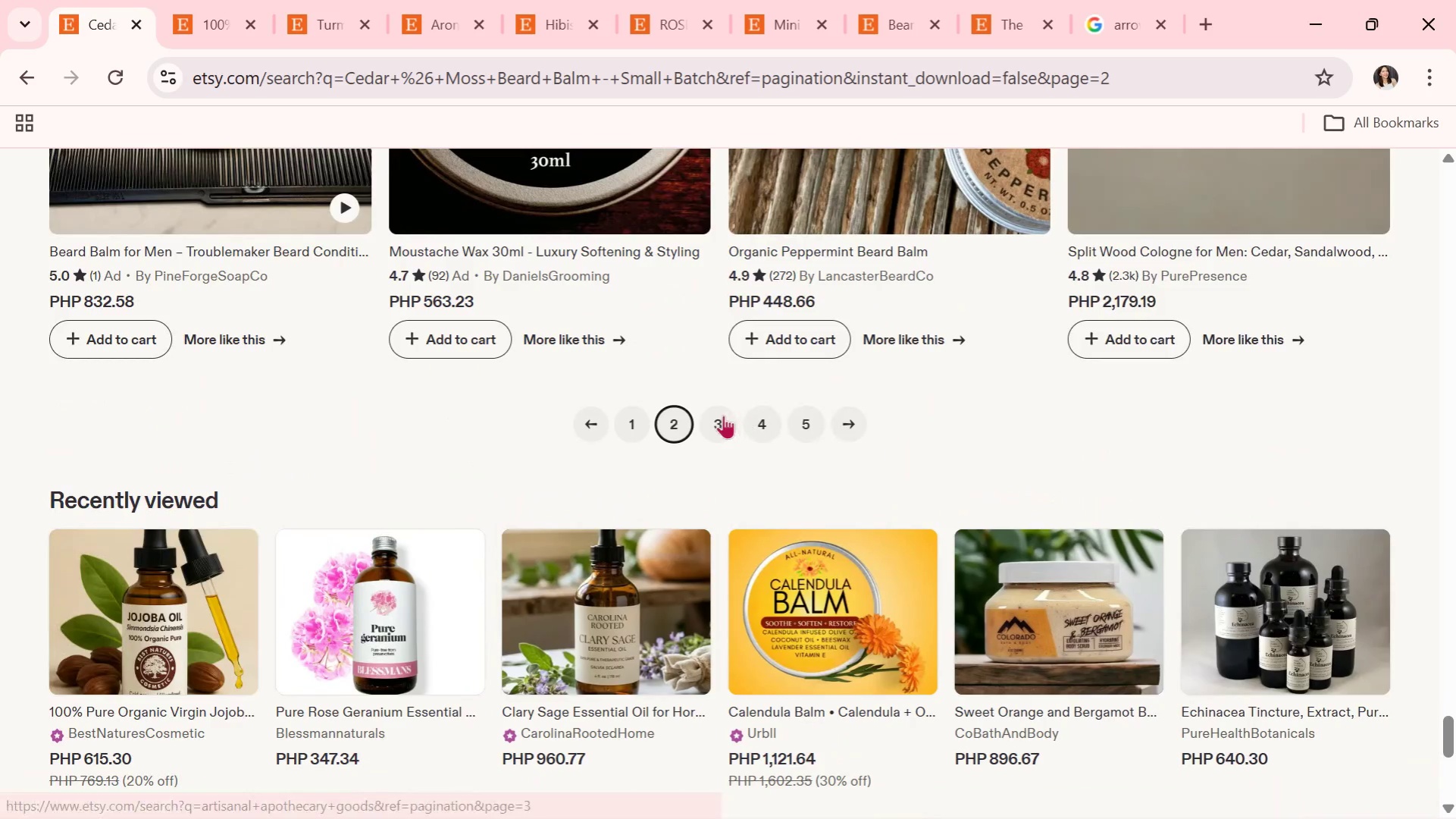 
left_click([719, 417])
 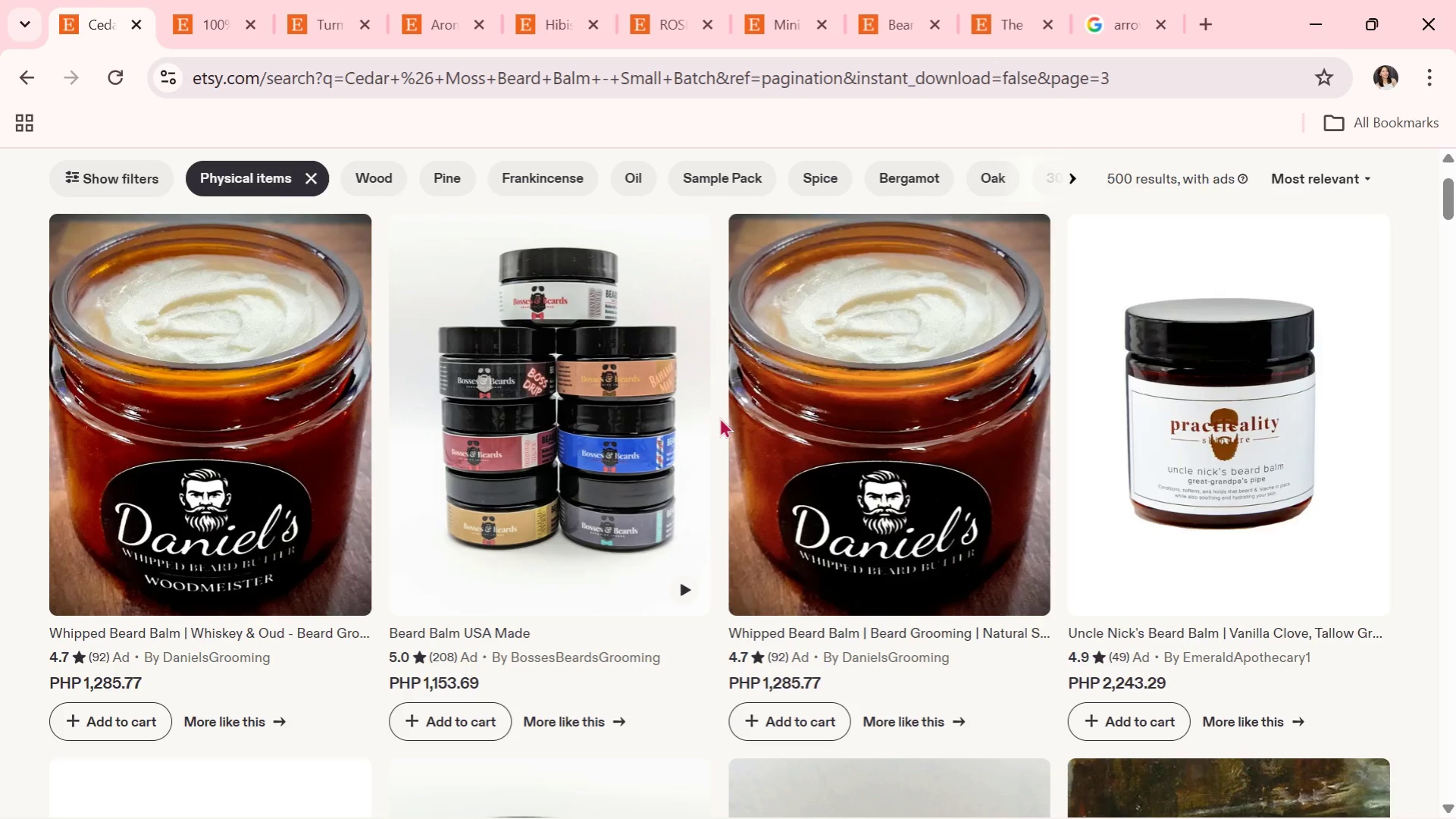 
wait(7.97)
 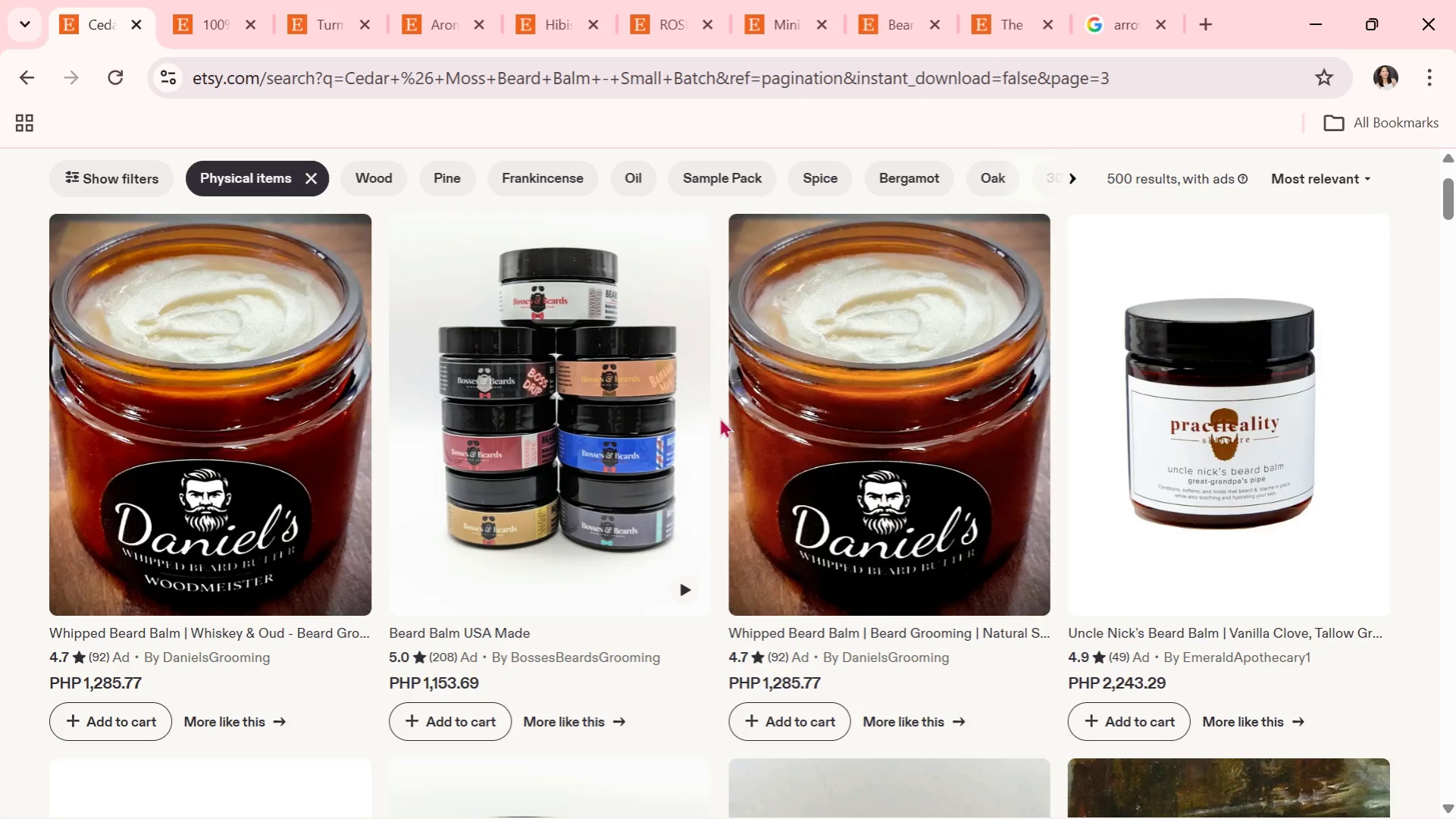 
scroll: coordinate [936, 485], scroll_direction: down, amount: 5.0
 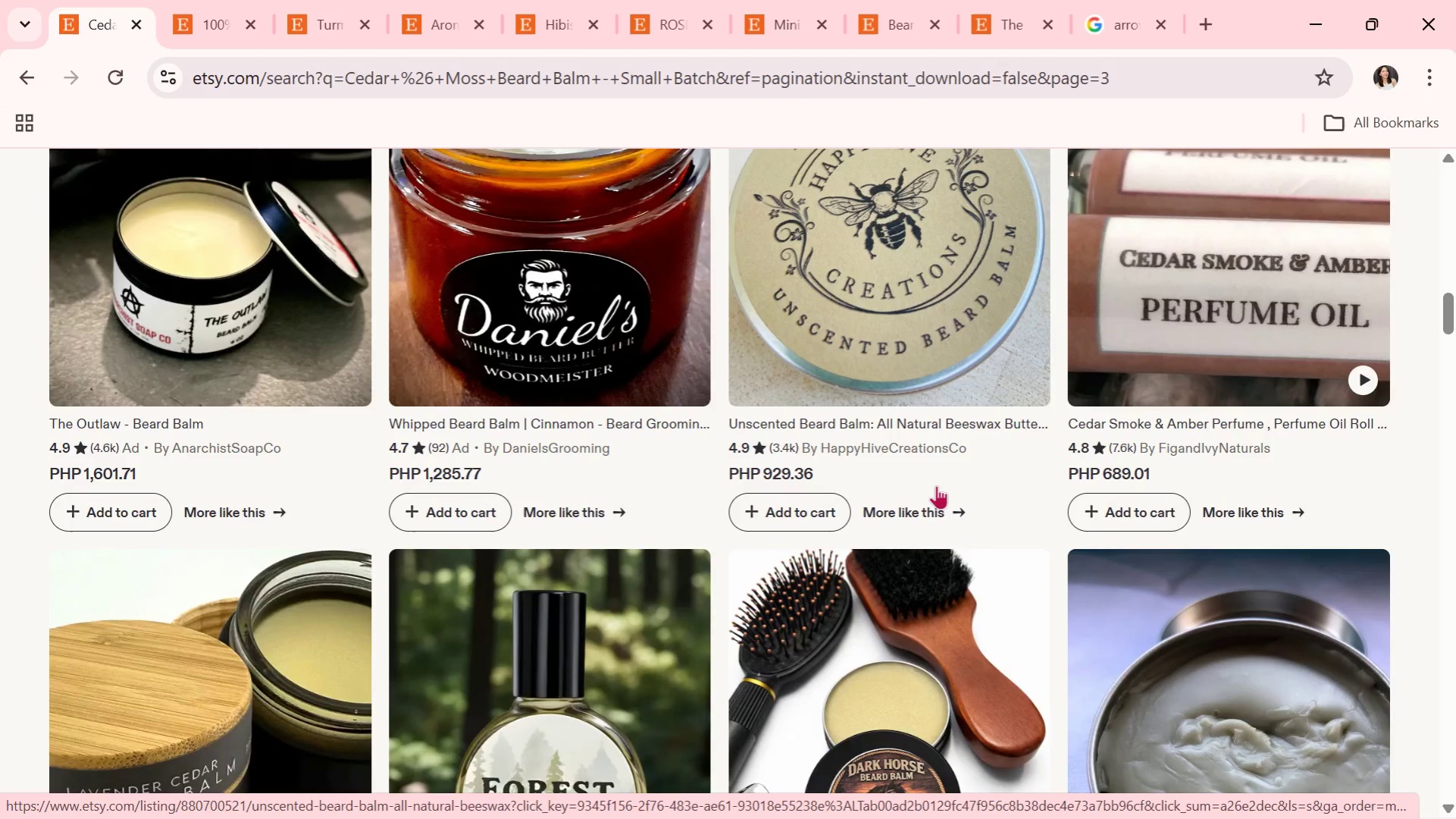 
wait(15.12)
 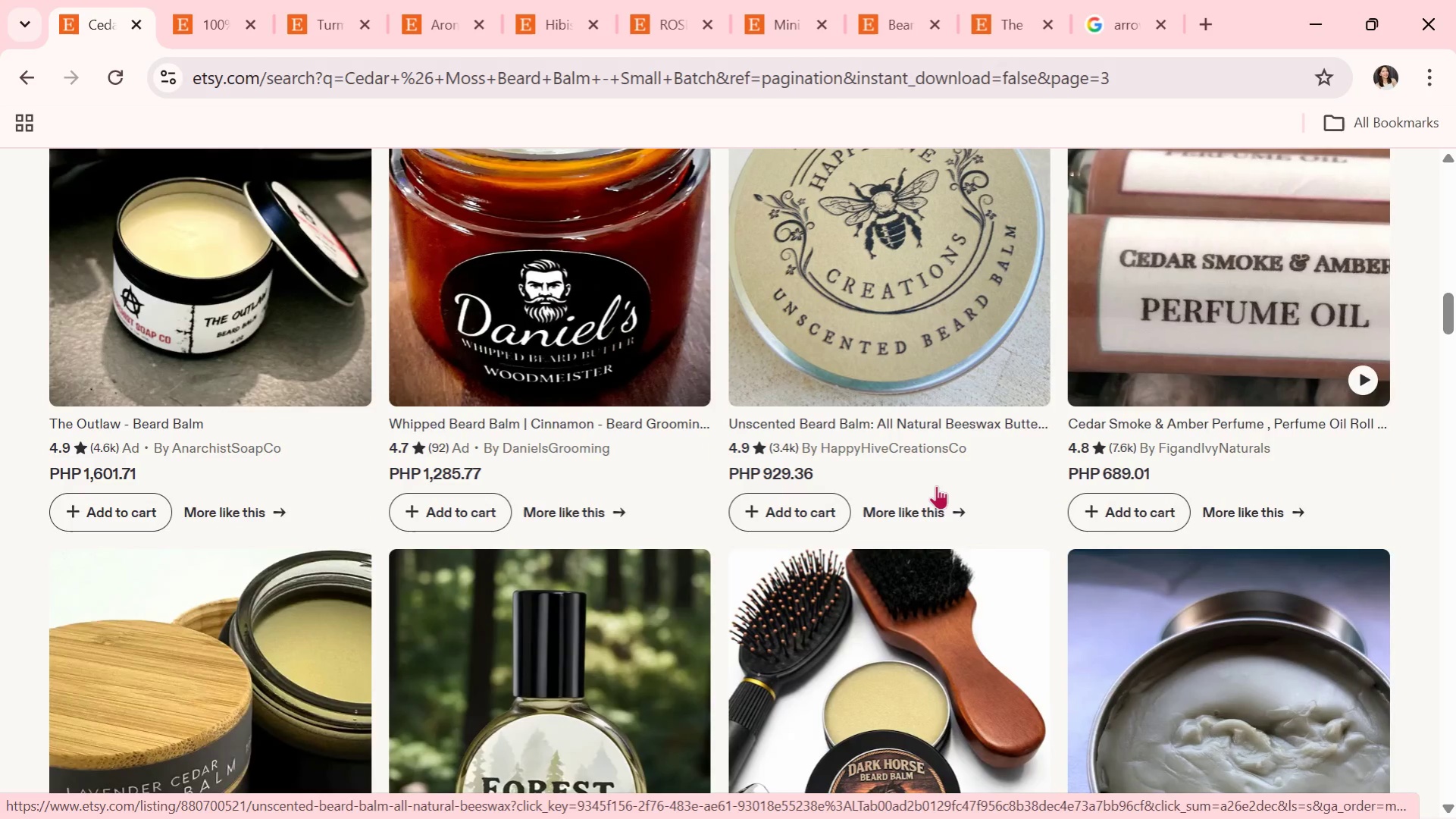 
scroll: coordinate [963, 375], scroll_direction: down, amount: 4.0
 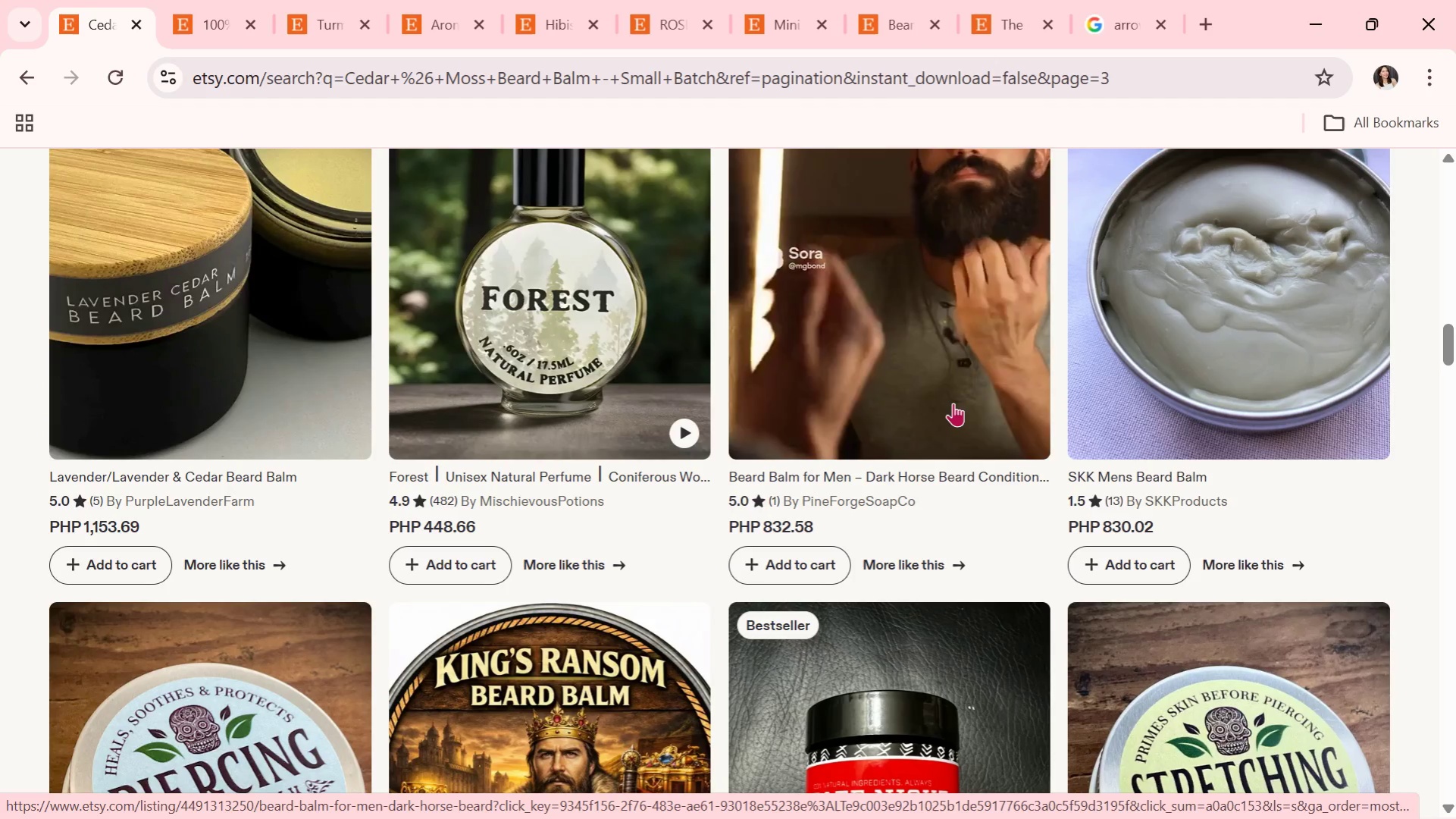 
wait(5.56)
 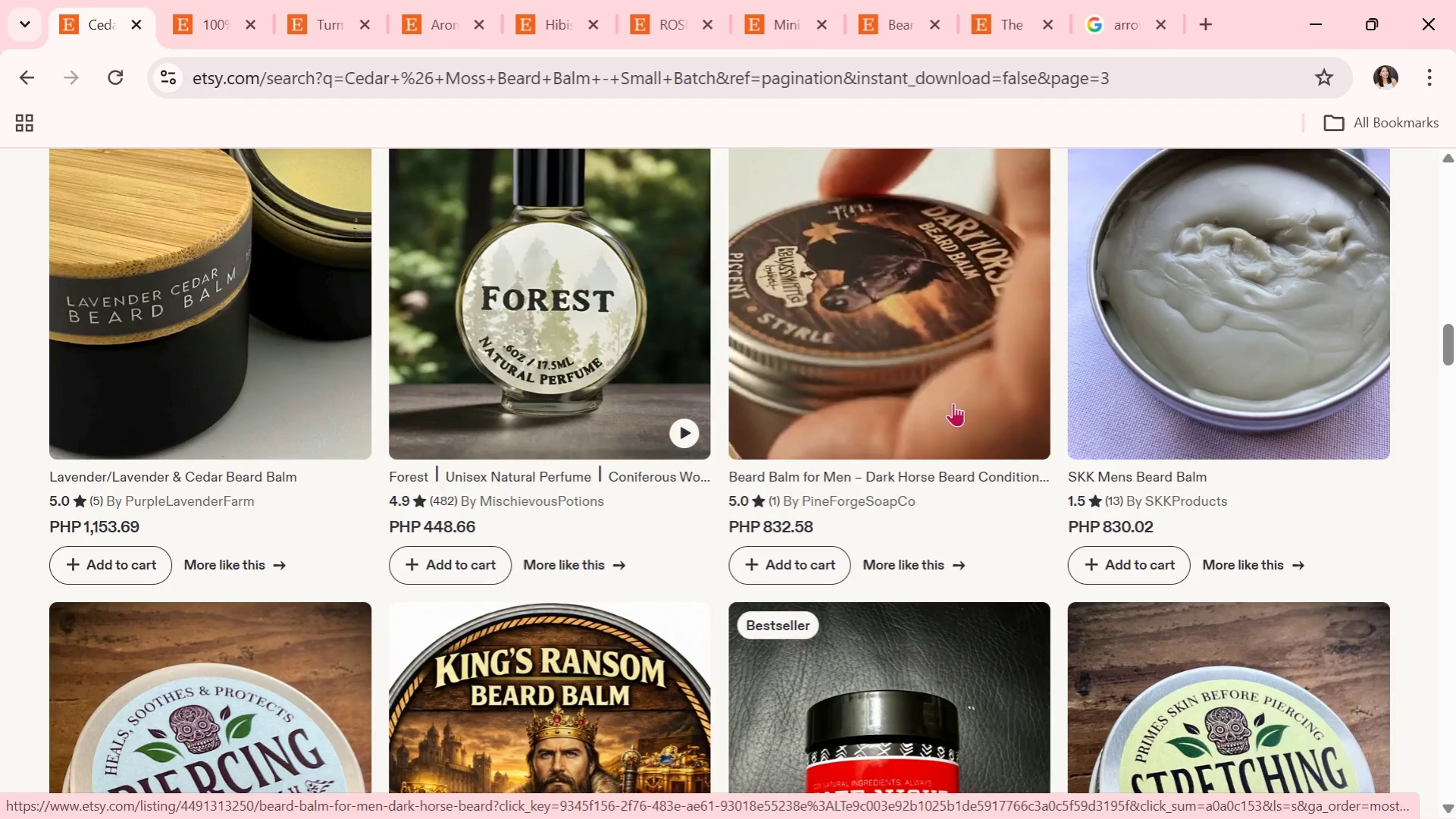 
scroll: coordinate [953, 404], scroll_direction: down, amount: 1.0
 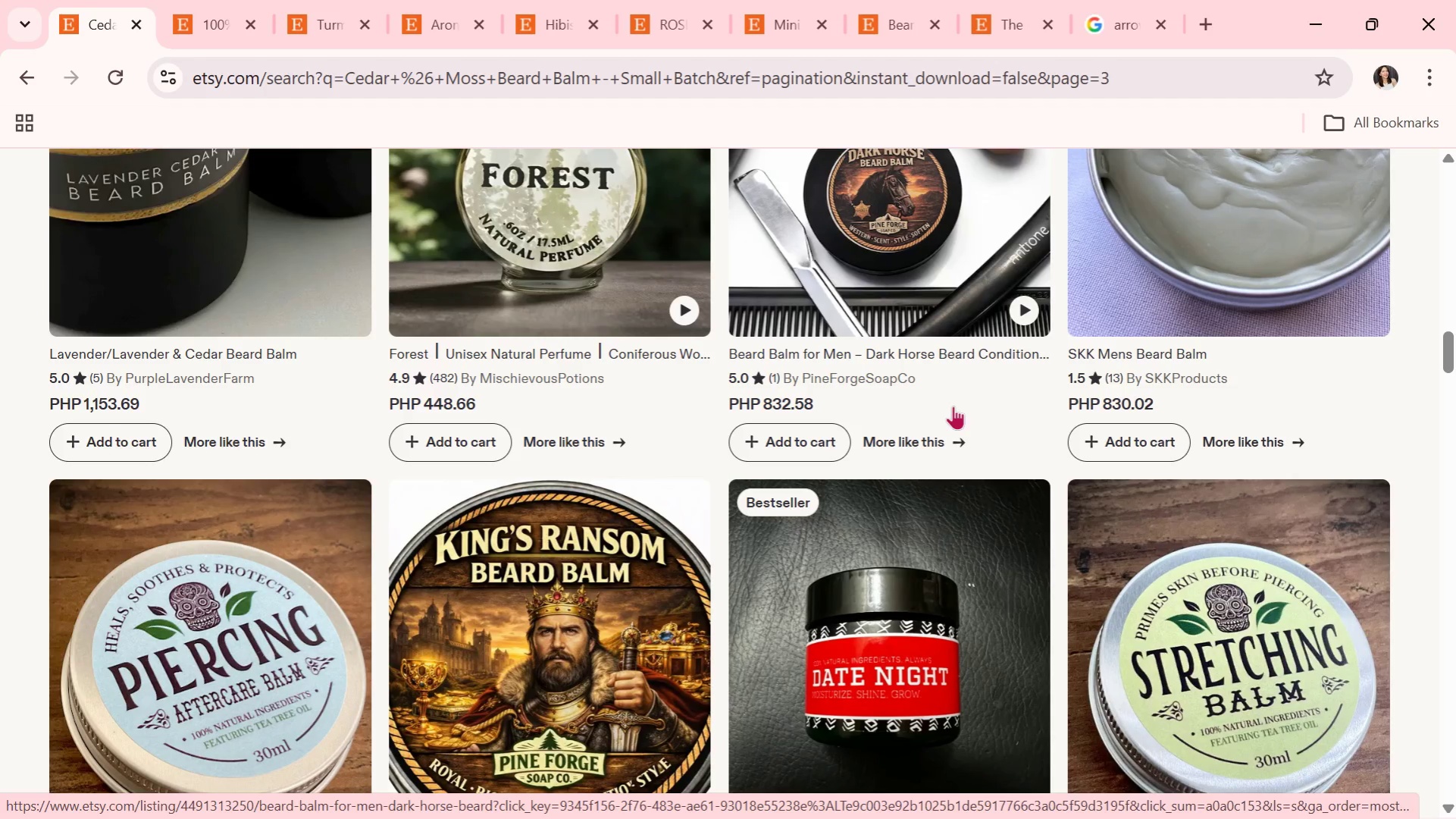 
wait(6.98)
 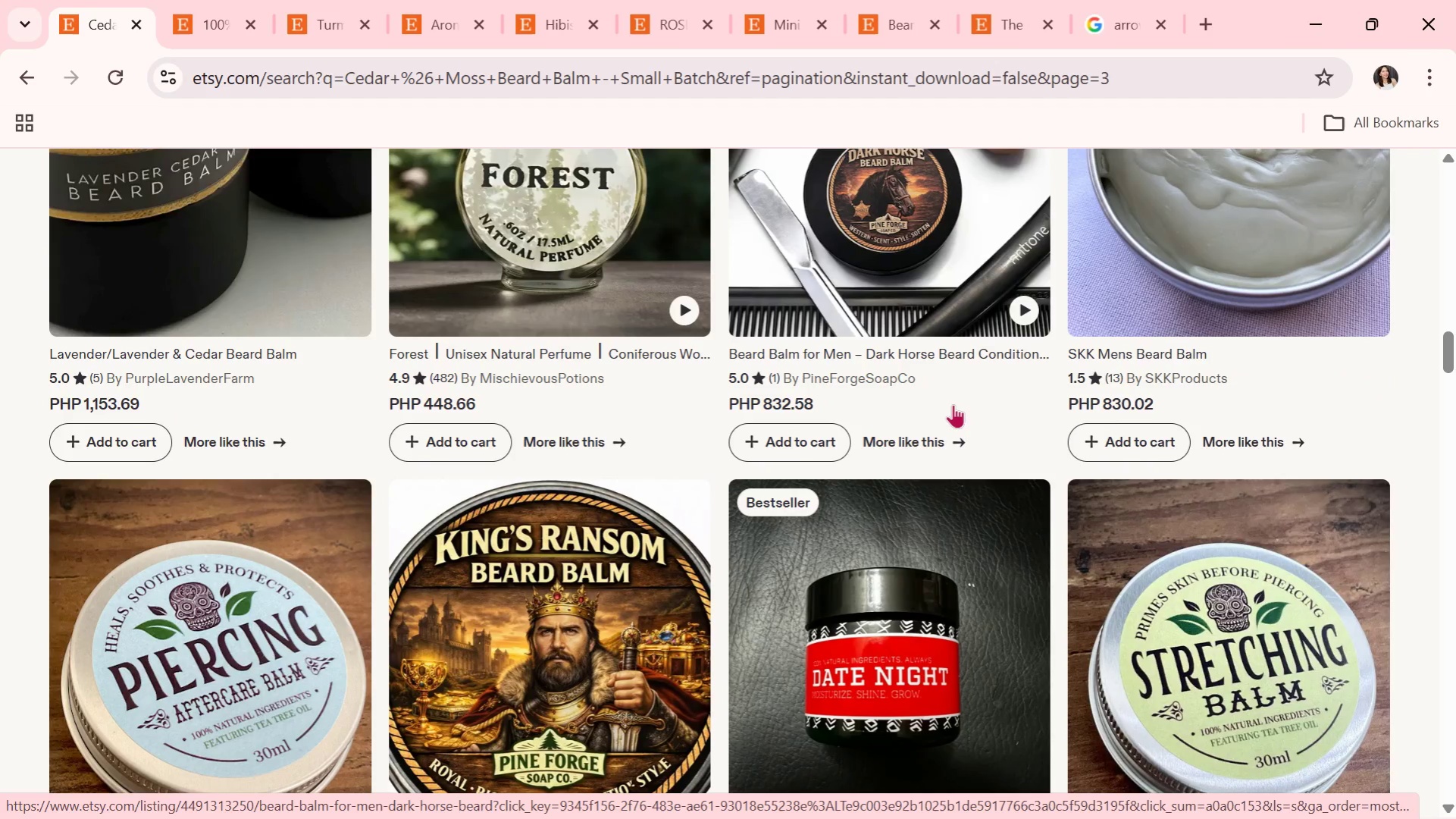 
scroll: coordinate [988, 490], scroll_direction: down, amount: 3.0
 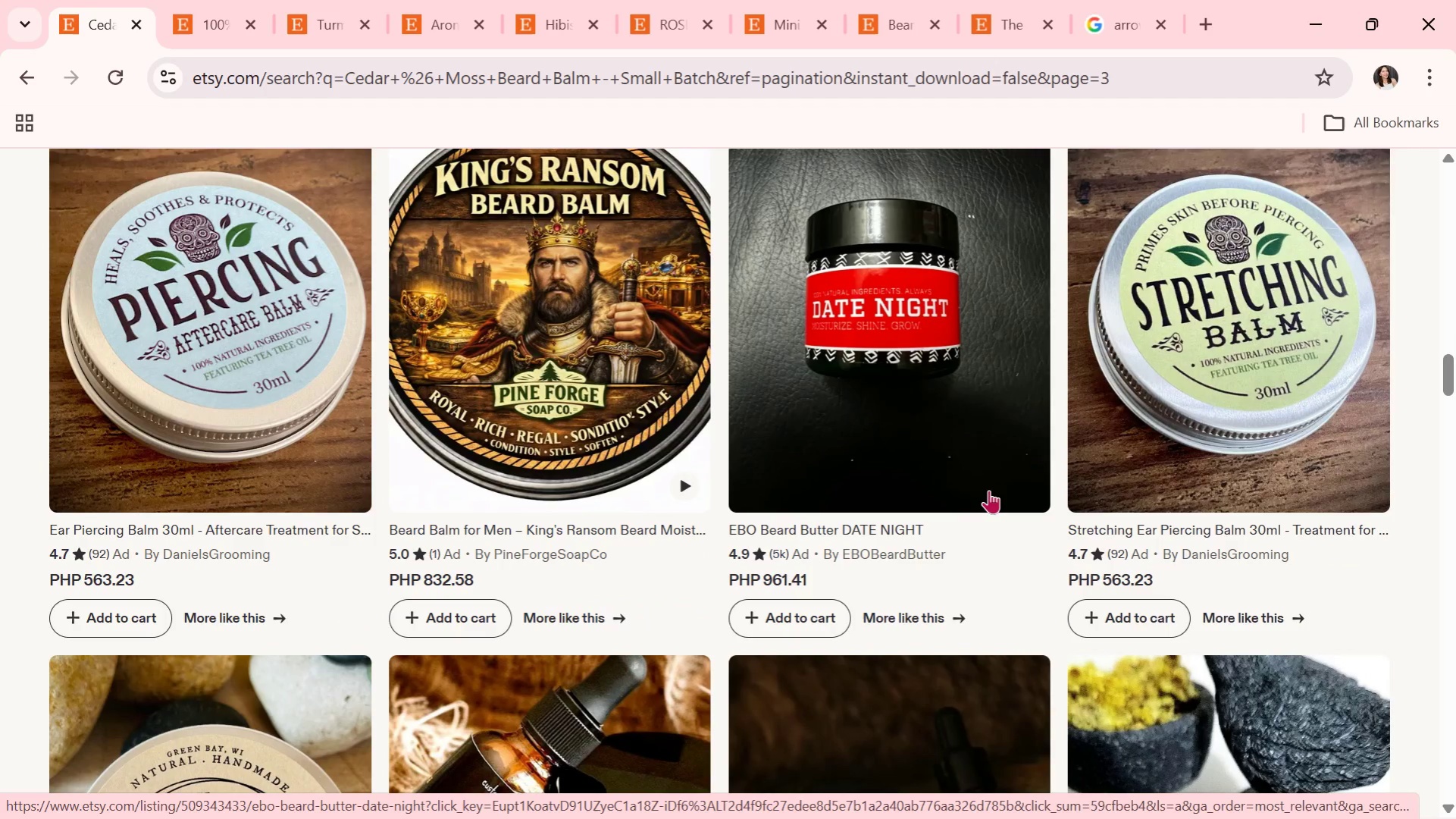 
wait(8.99)
 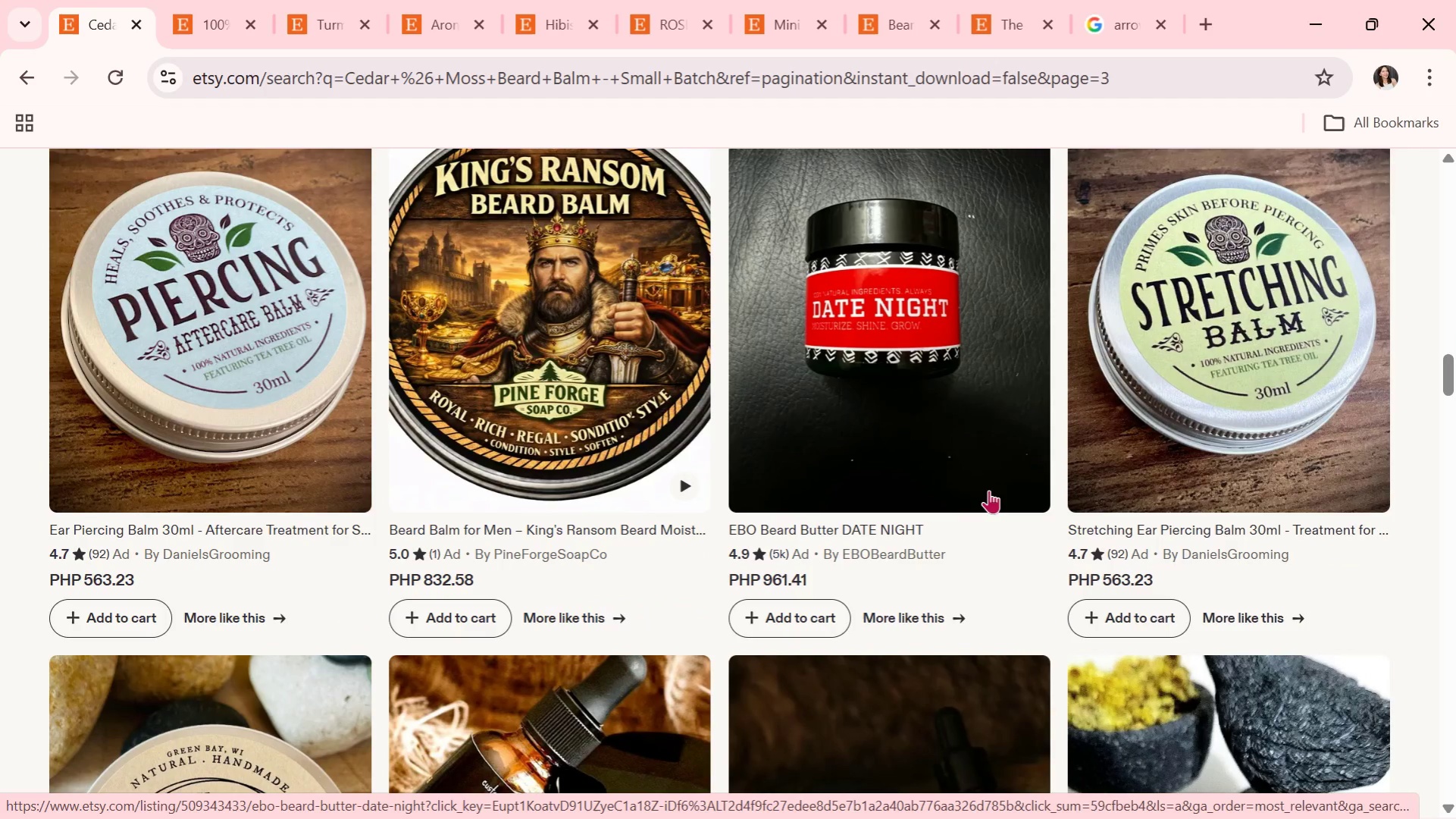 
scroll: coordinate [991, 152], scroll_direction: down, amount: 1.0
 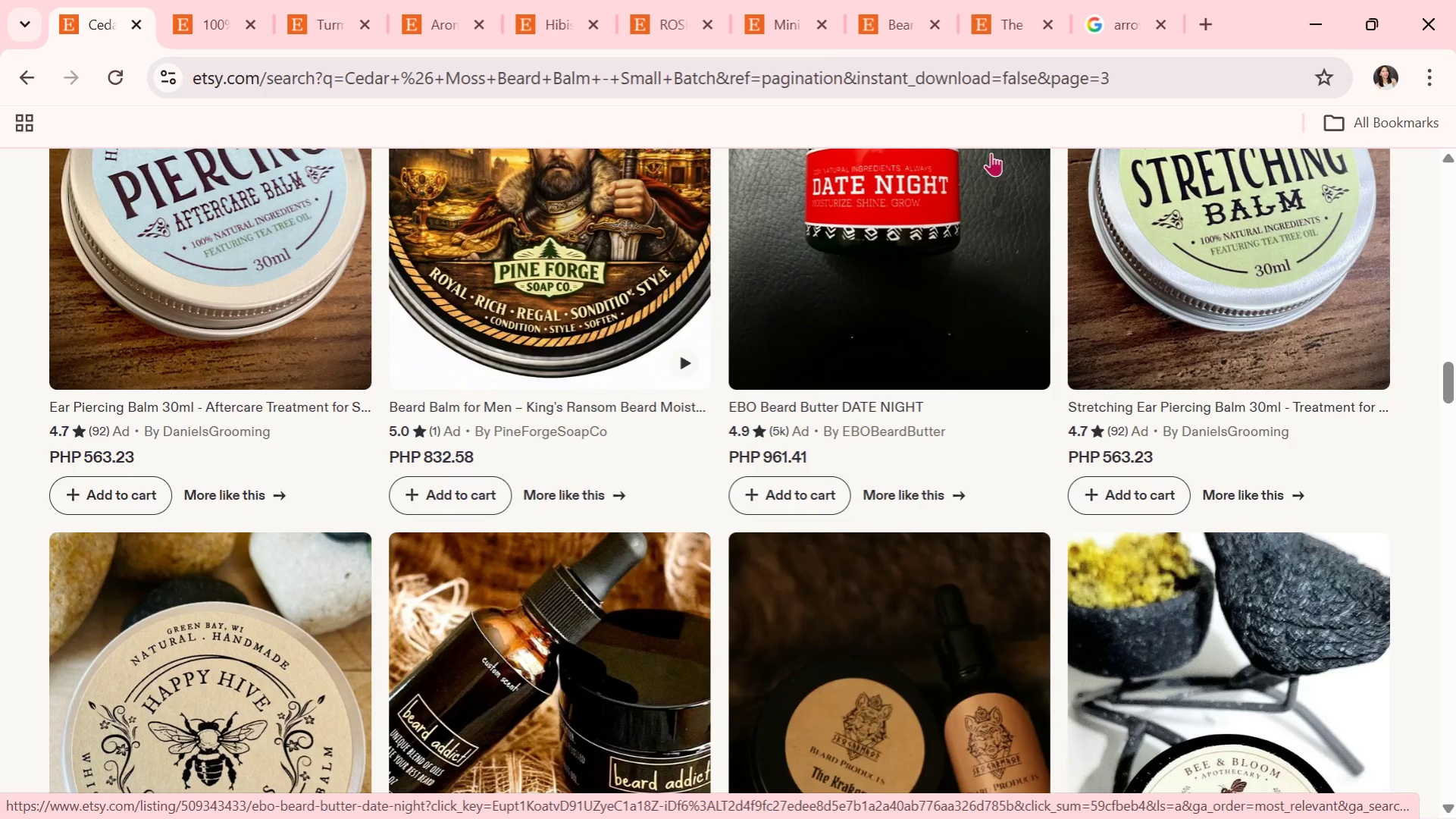 
wait(6.1)
 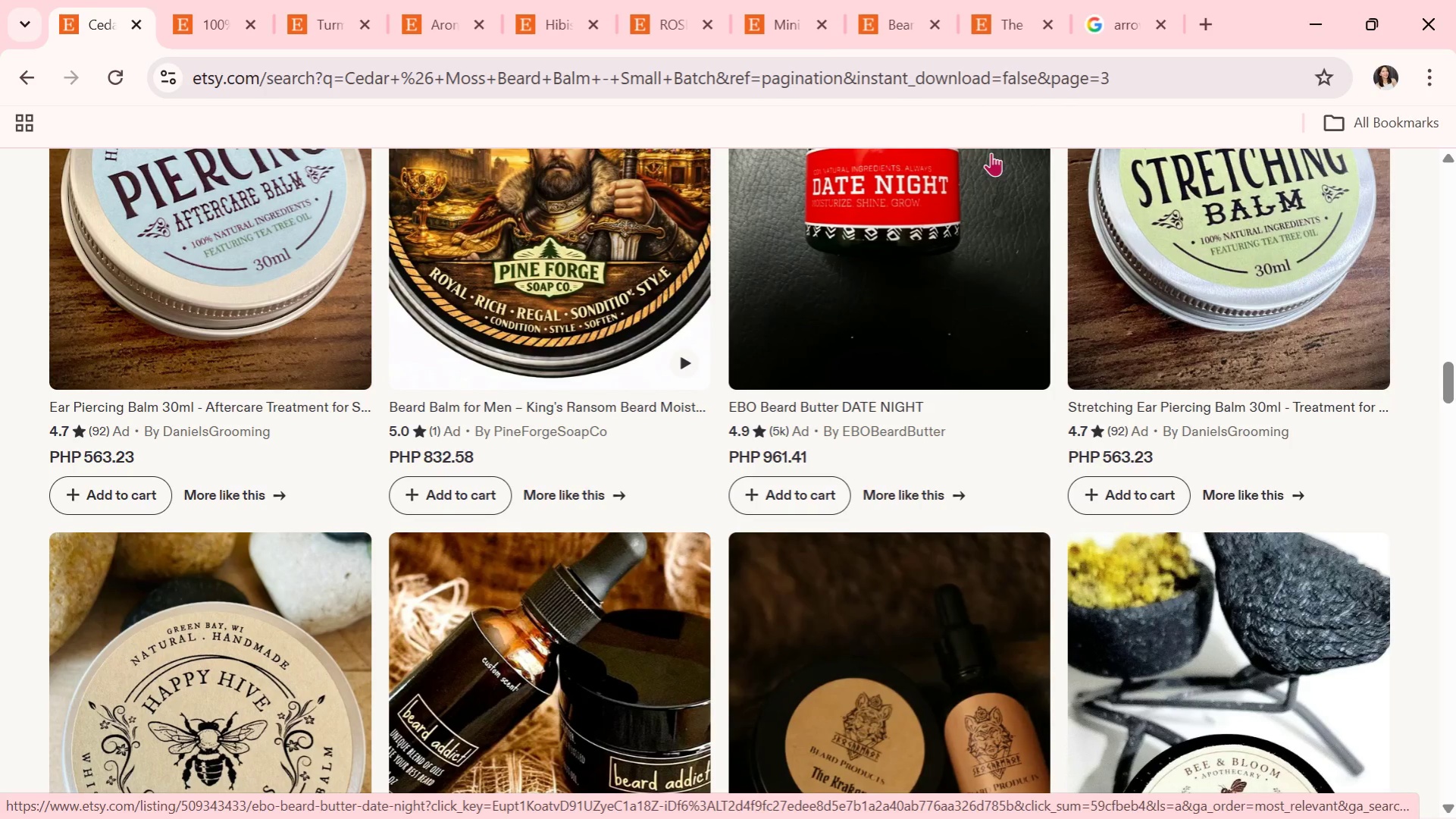 
scroll: coordinate [991, 152], scroll_direction: down, amount: 4.0
 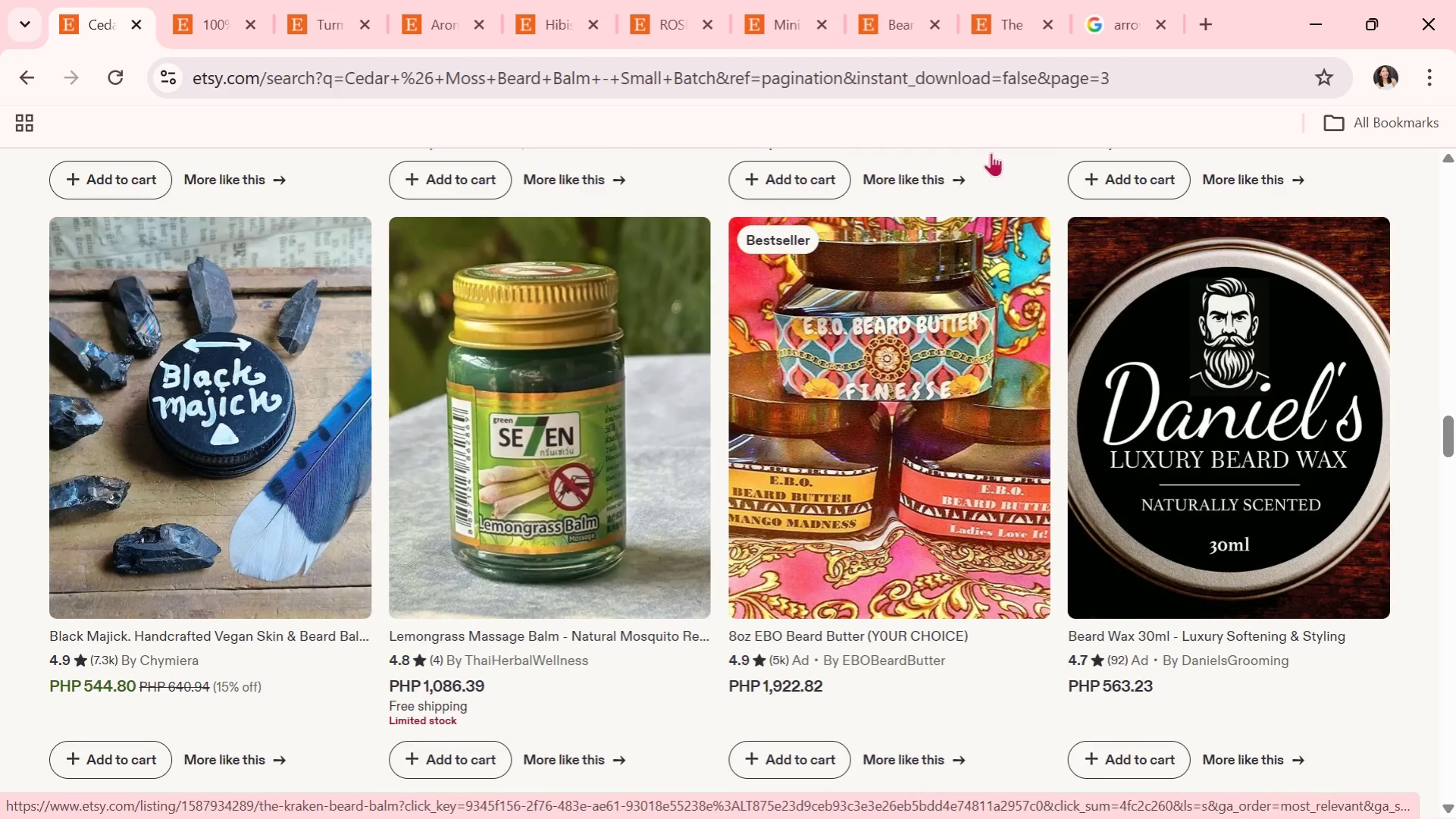 
wait(7.08)
 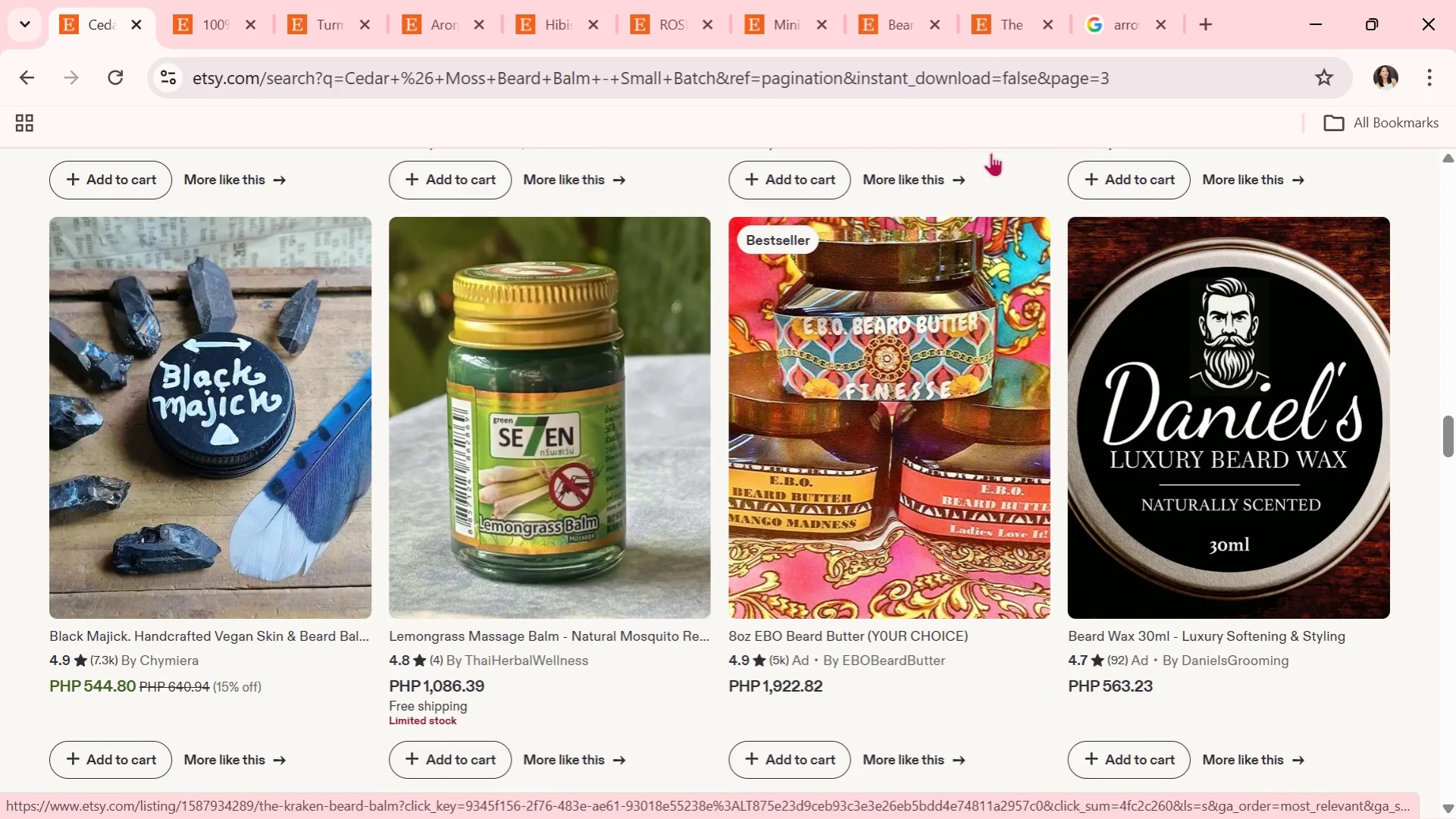 
scroll: coordinate [991, 152], scroll_direction: down, amount: 2.0
 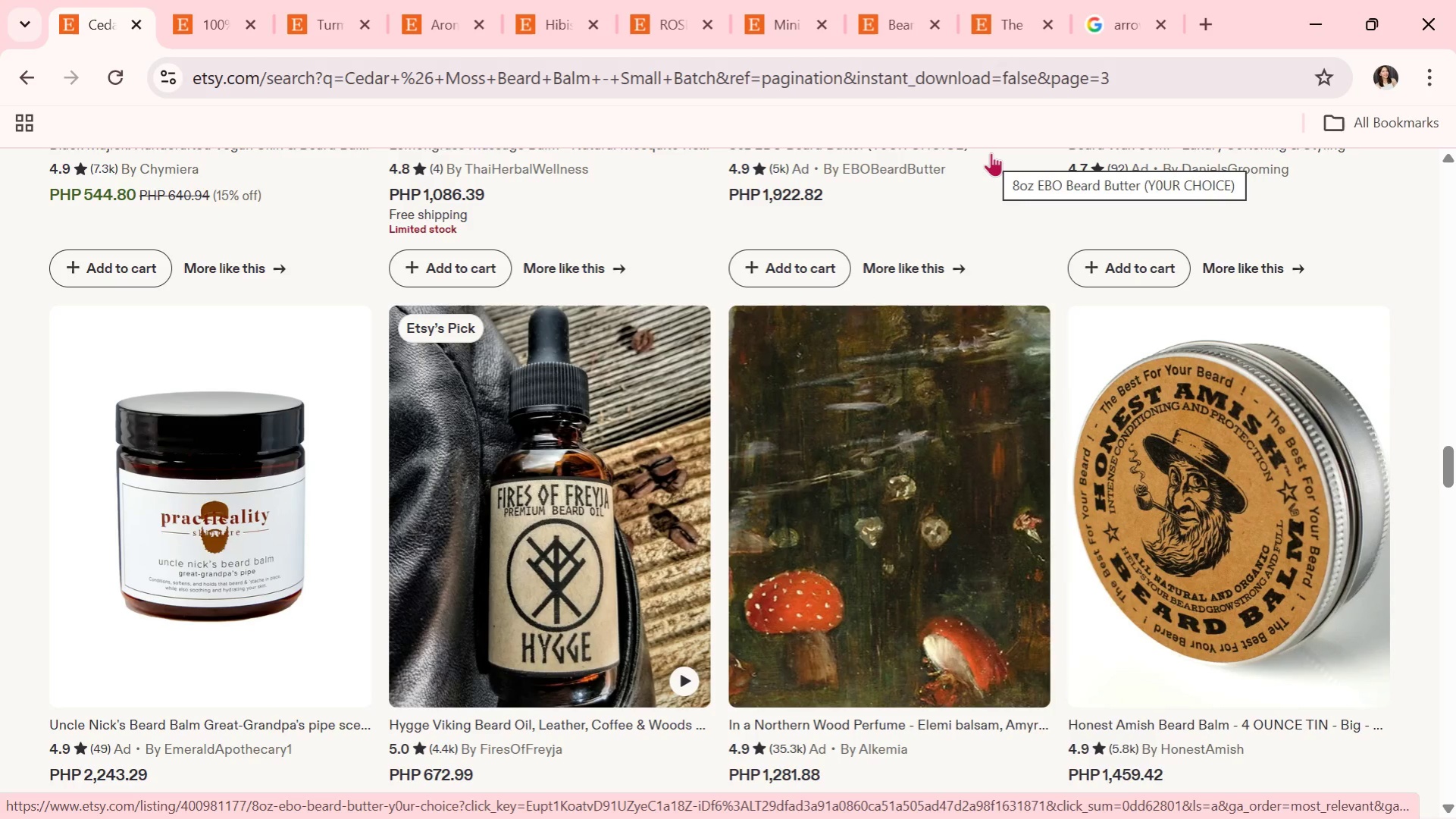 
wait(5.26)
 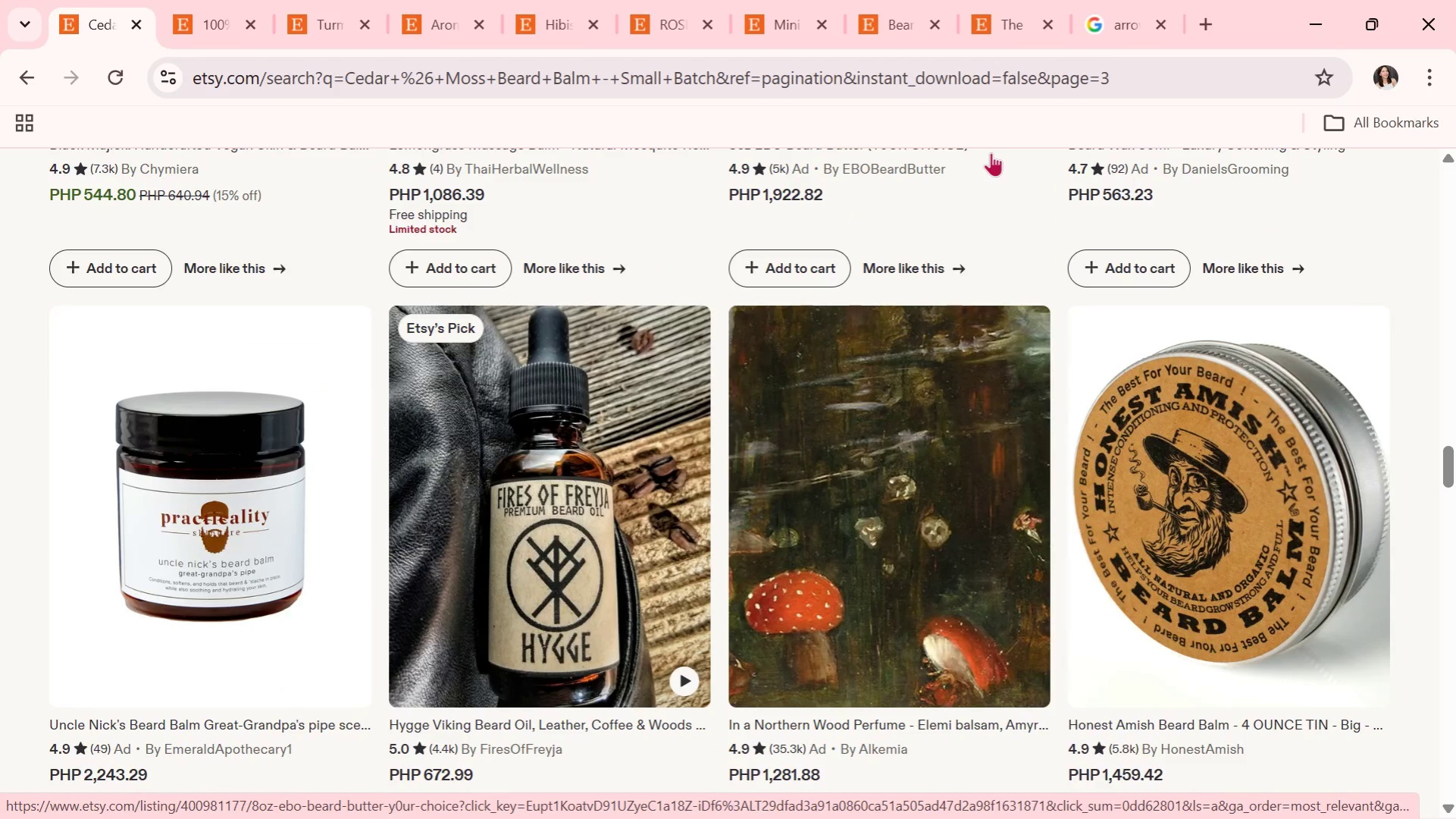 
scroll: coordinate [991, 152], scroll_direction: down, amount: 8.0
 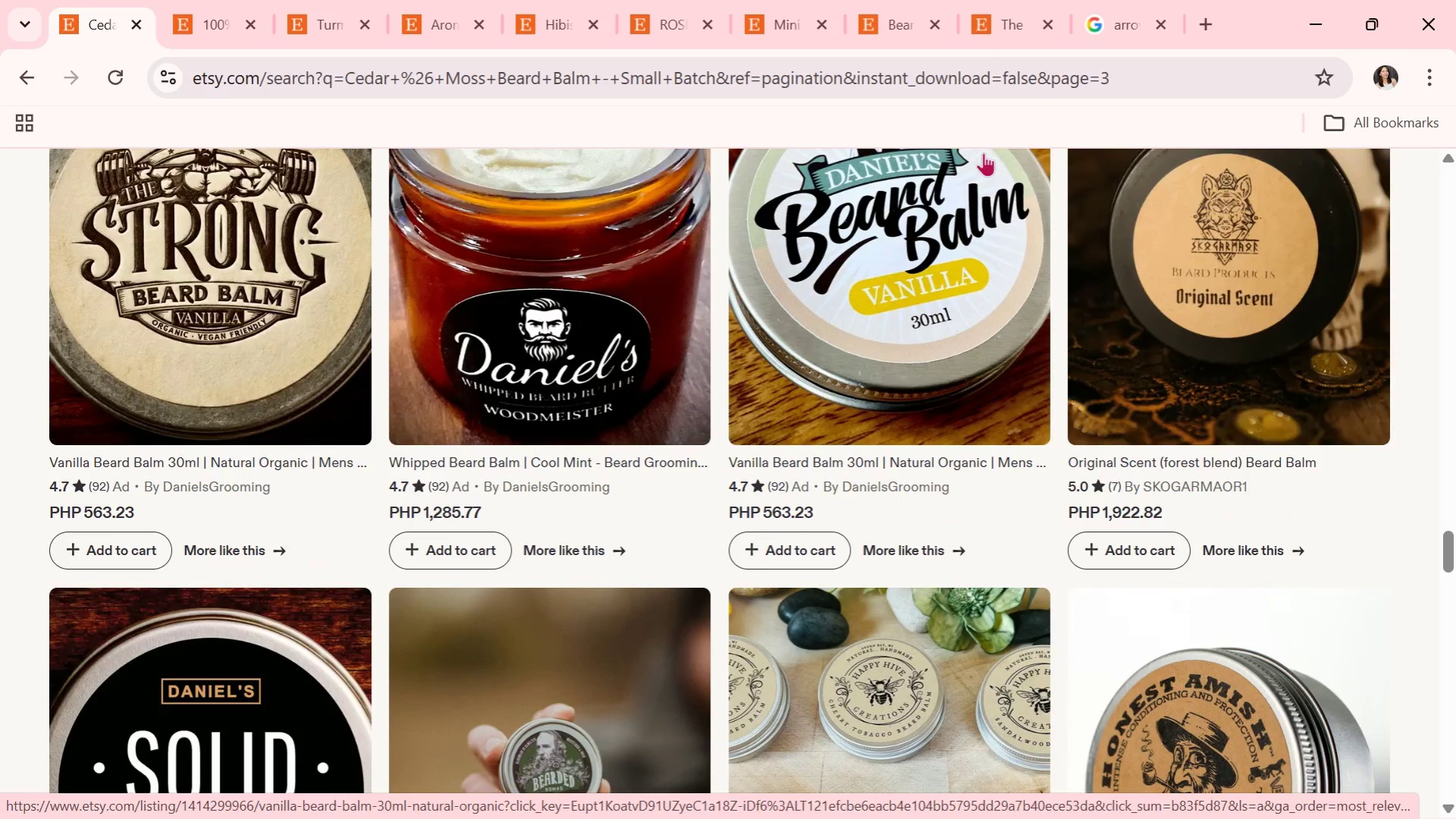 
scroll: coordinate [976, 152], scroll_direction: down, amount: 1.0
 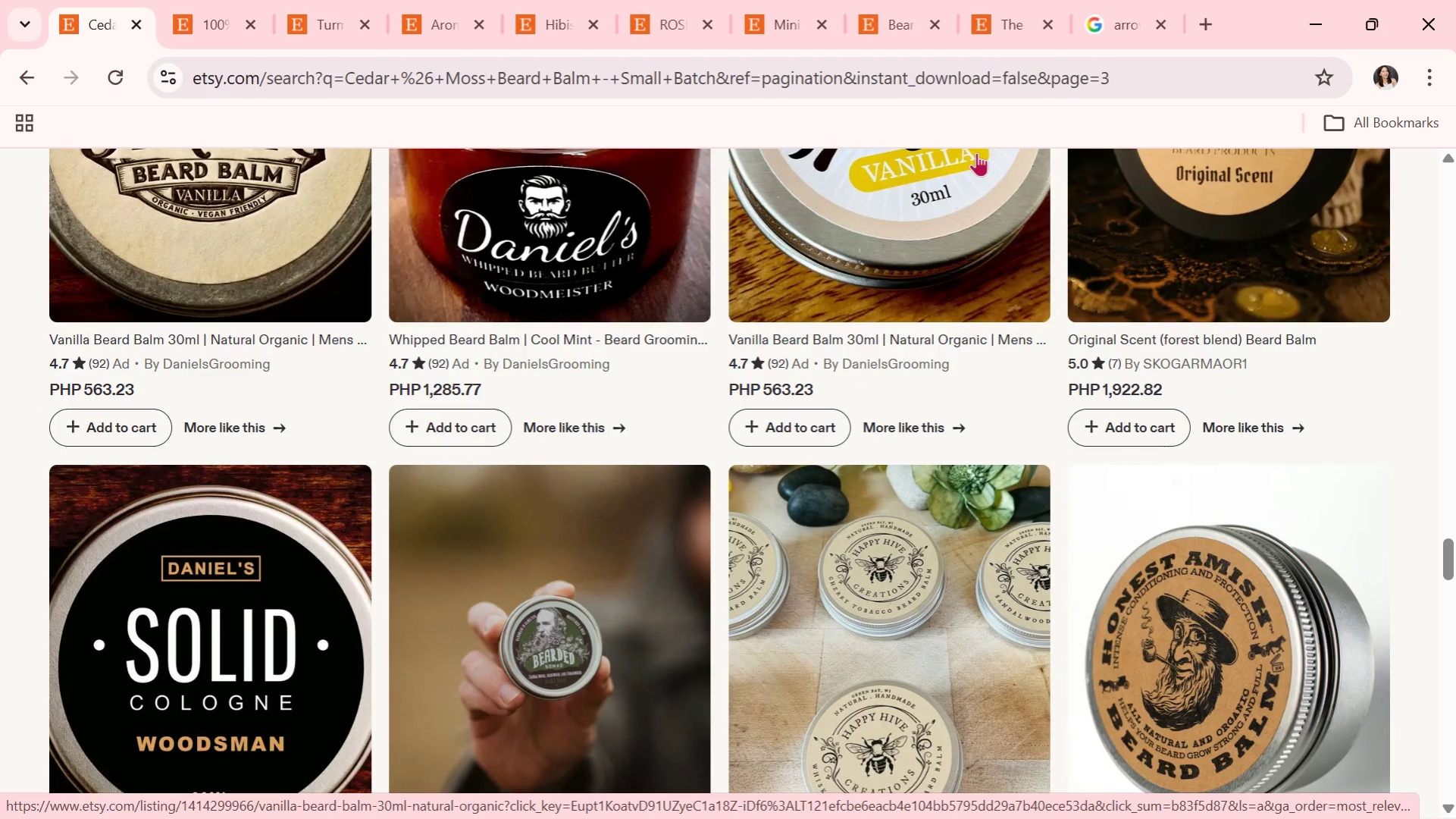 
wait(12.42)
 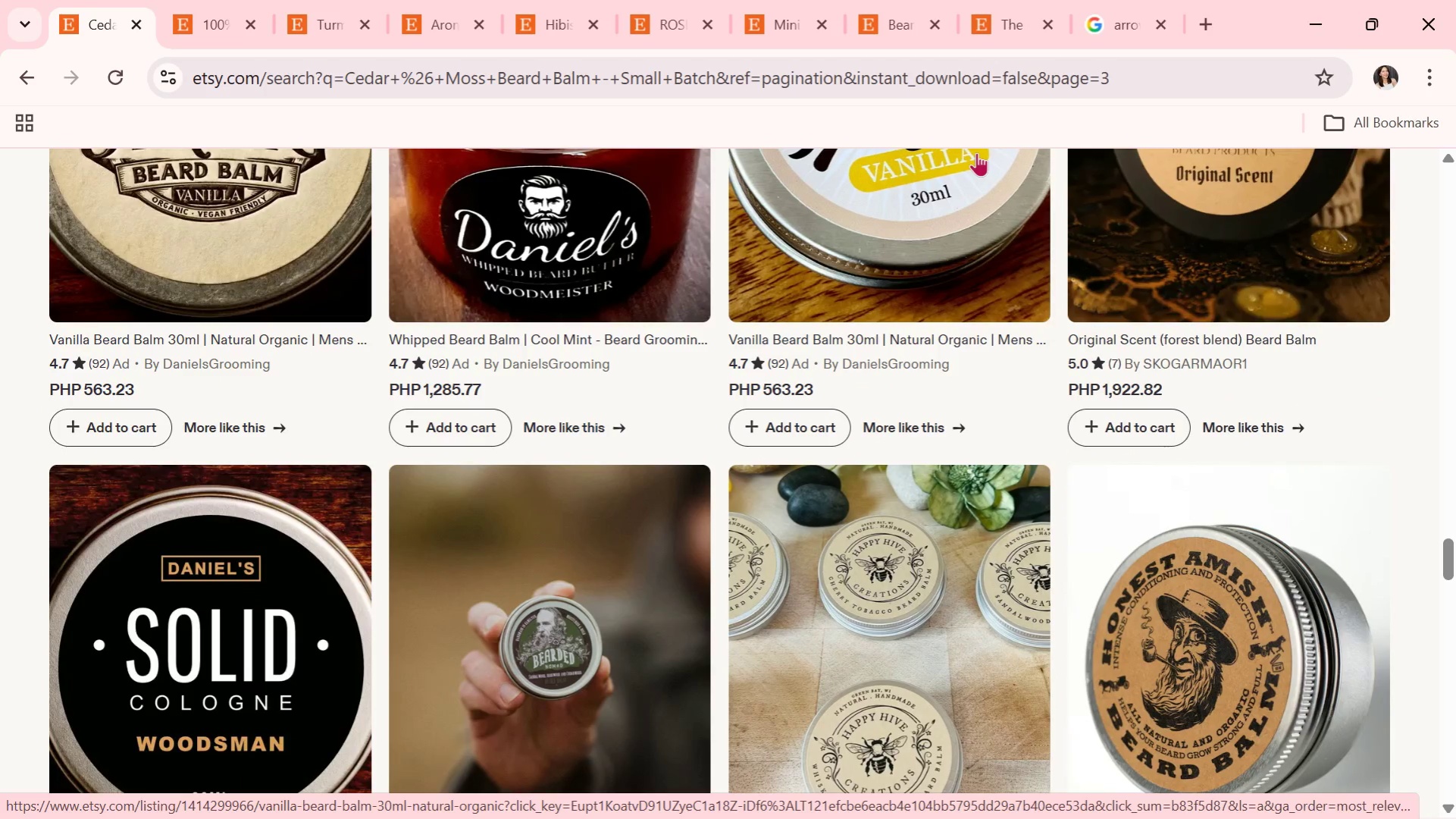 
scroll: coordinate [904, 271], scroll_direction: down, amount: 5.0
 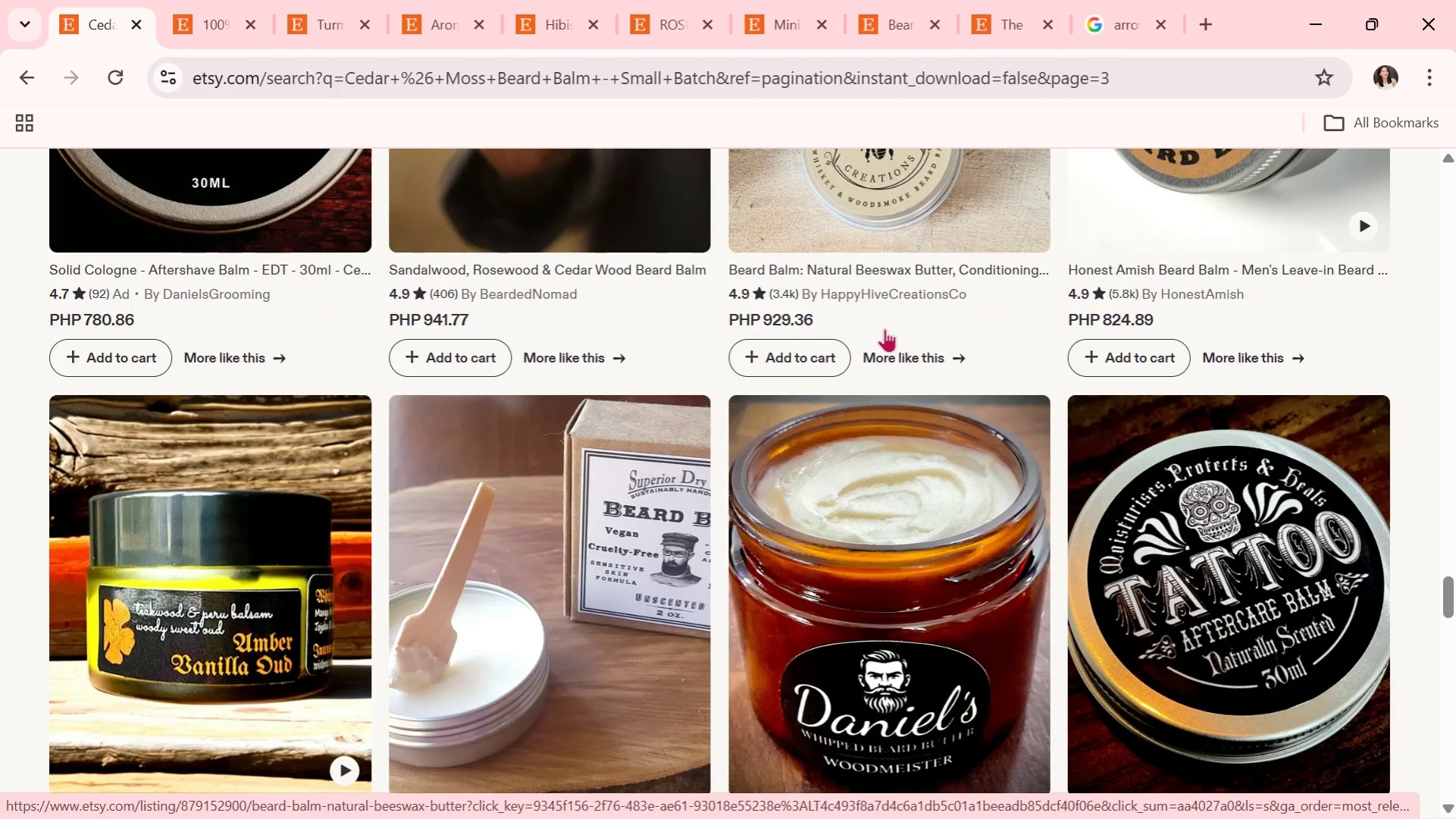 
wait(22.01)
 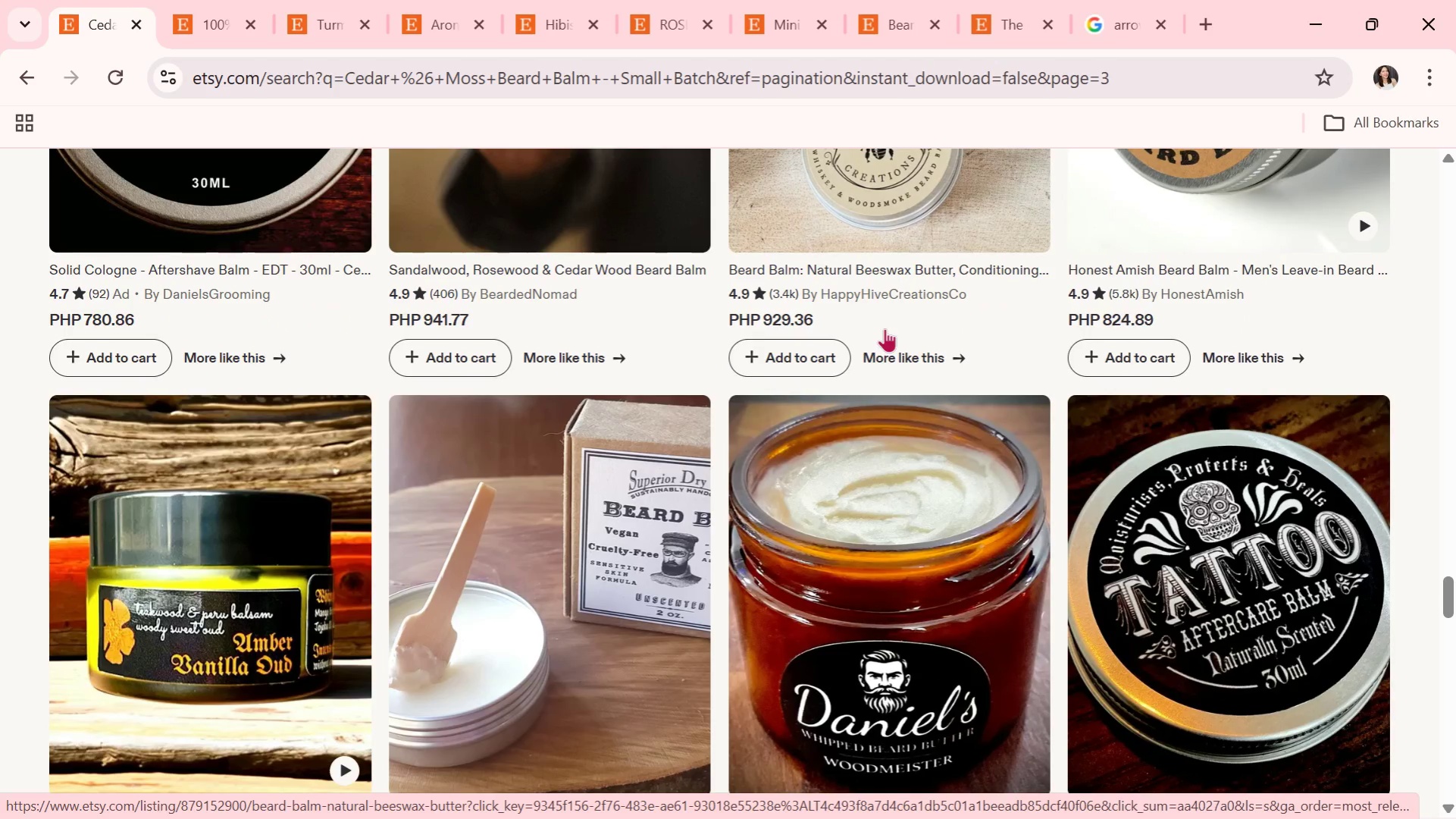 
scroll: coordinate [885, 329], scroll_direction: down, amount: 8.0
 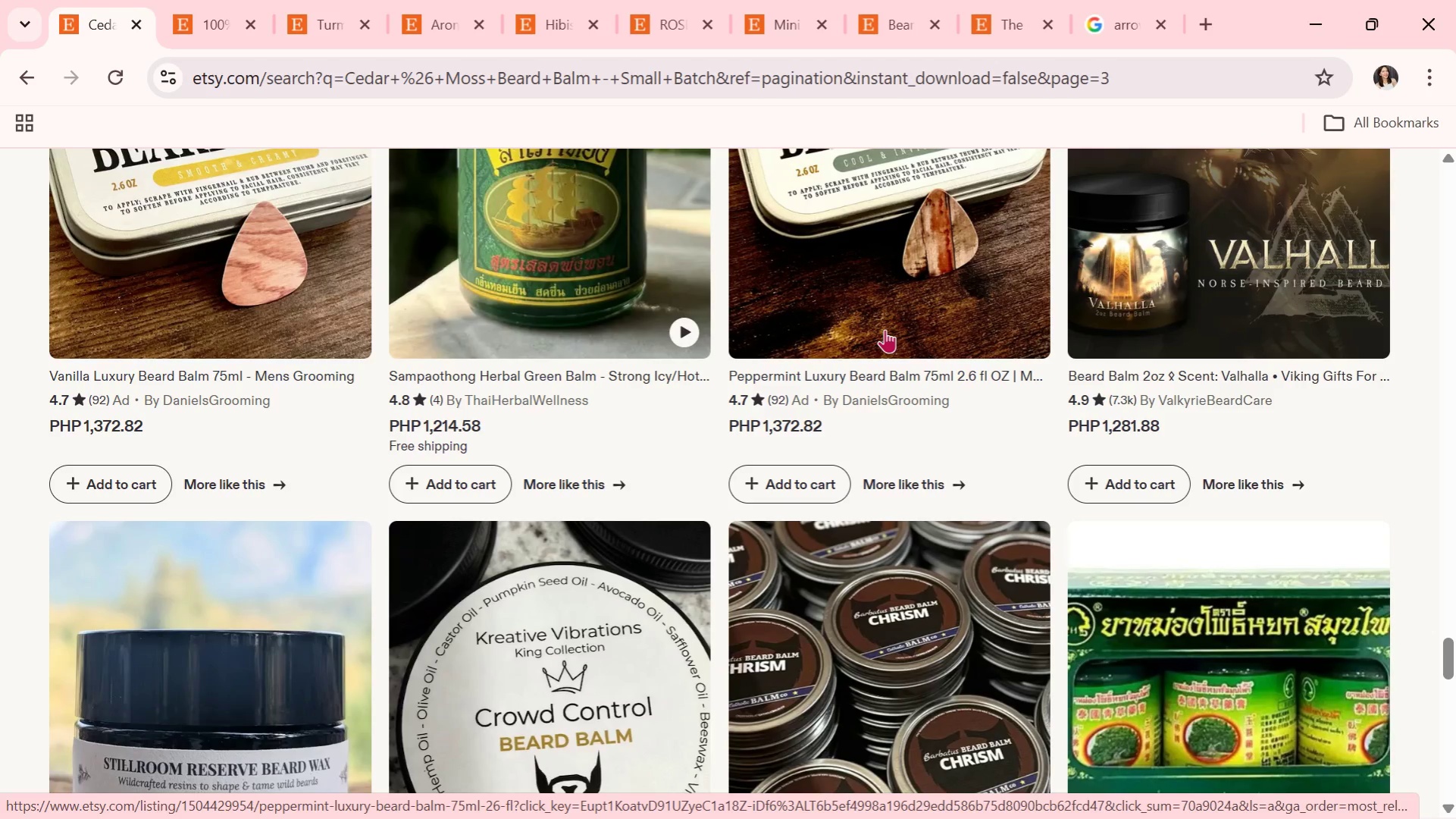 
wait(12.89)
 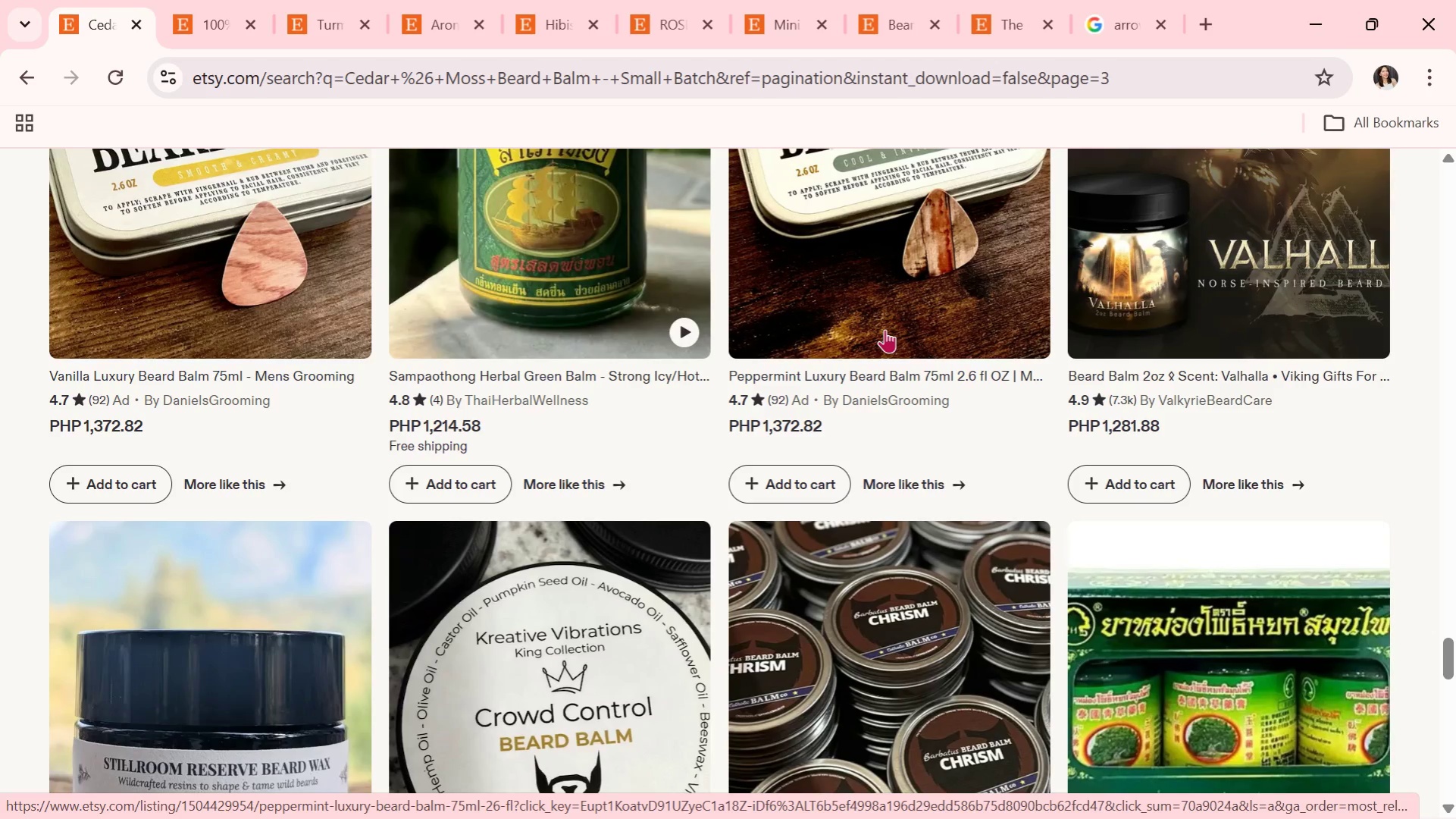 
scroll: coordinate [885, 329], scroll_direction: down, amount: 2.0
 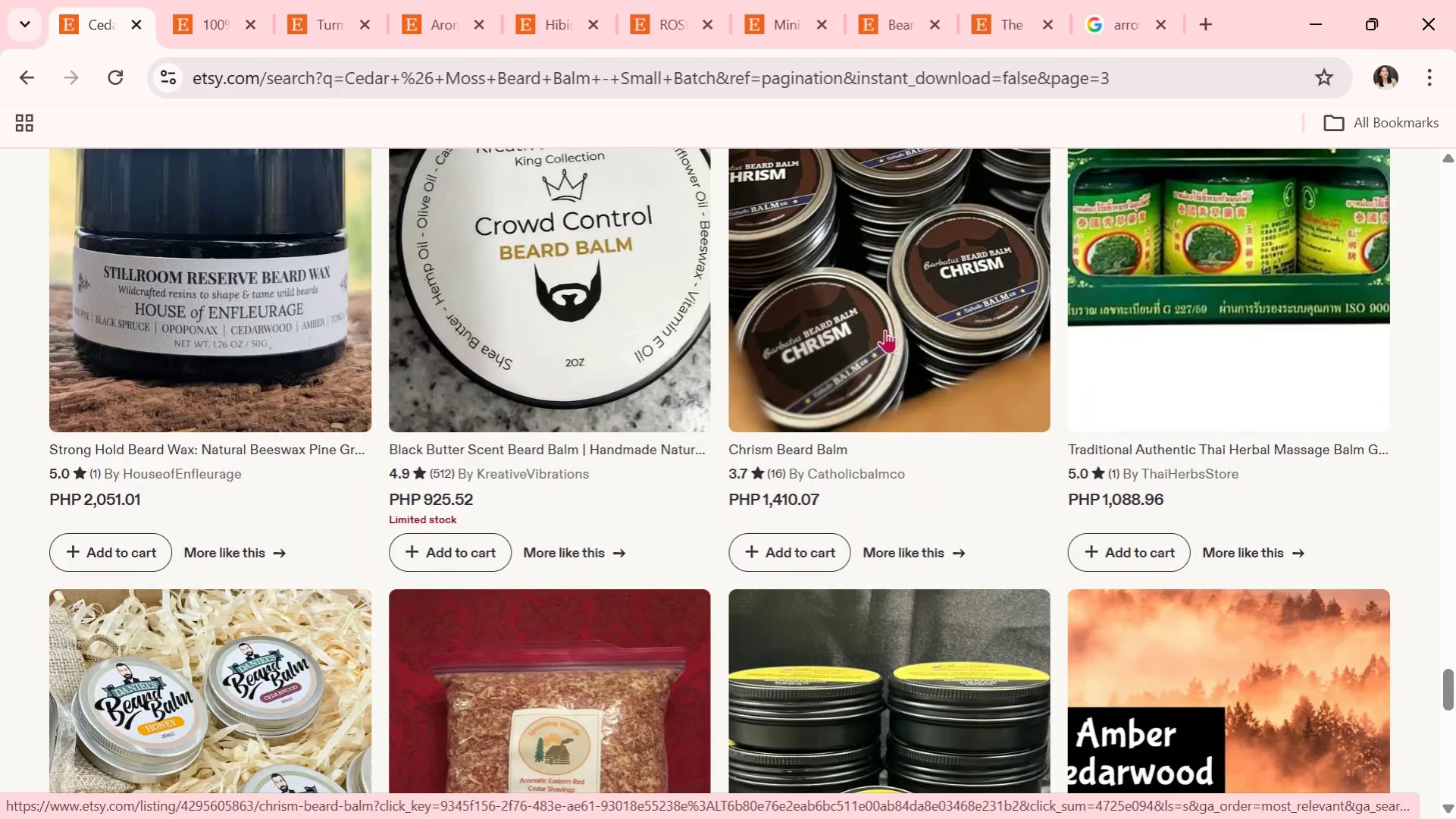 
wait(5.91)
 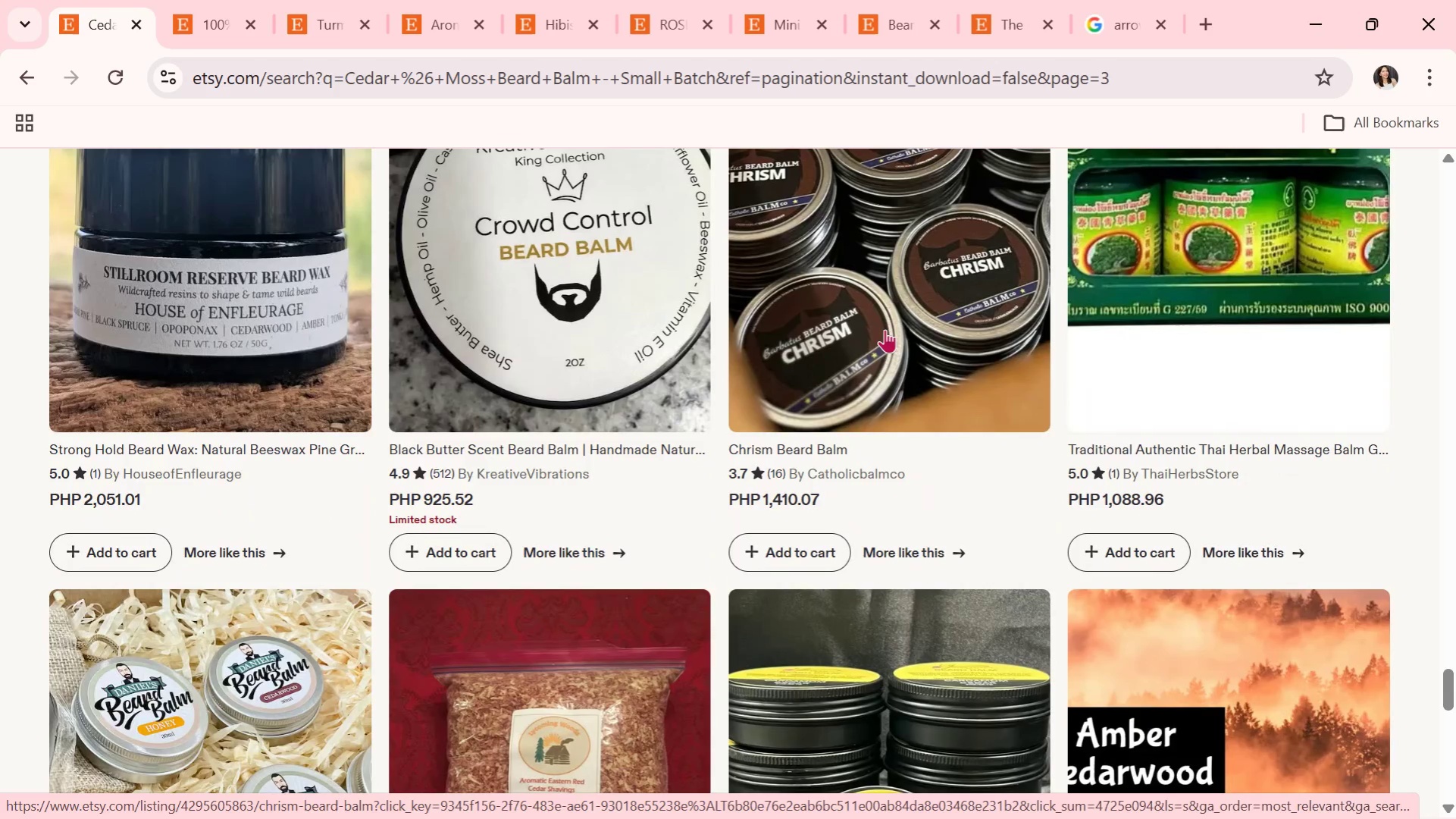 
scroll: coordinate [900, 322], scroll_direction: down, amount: 4.0
 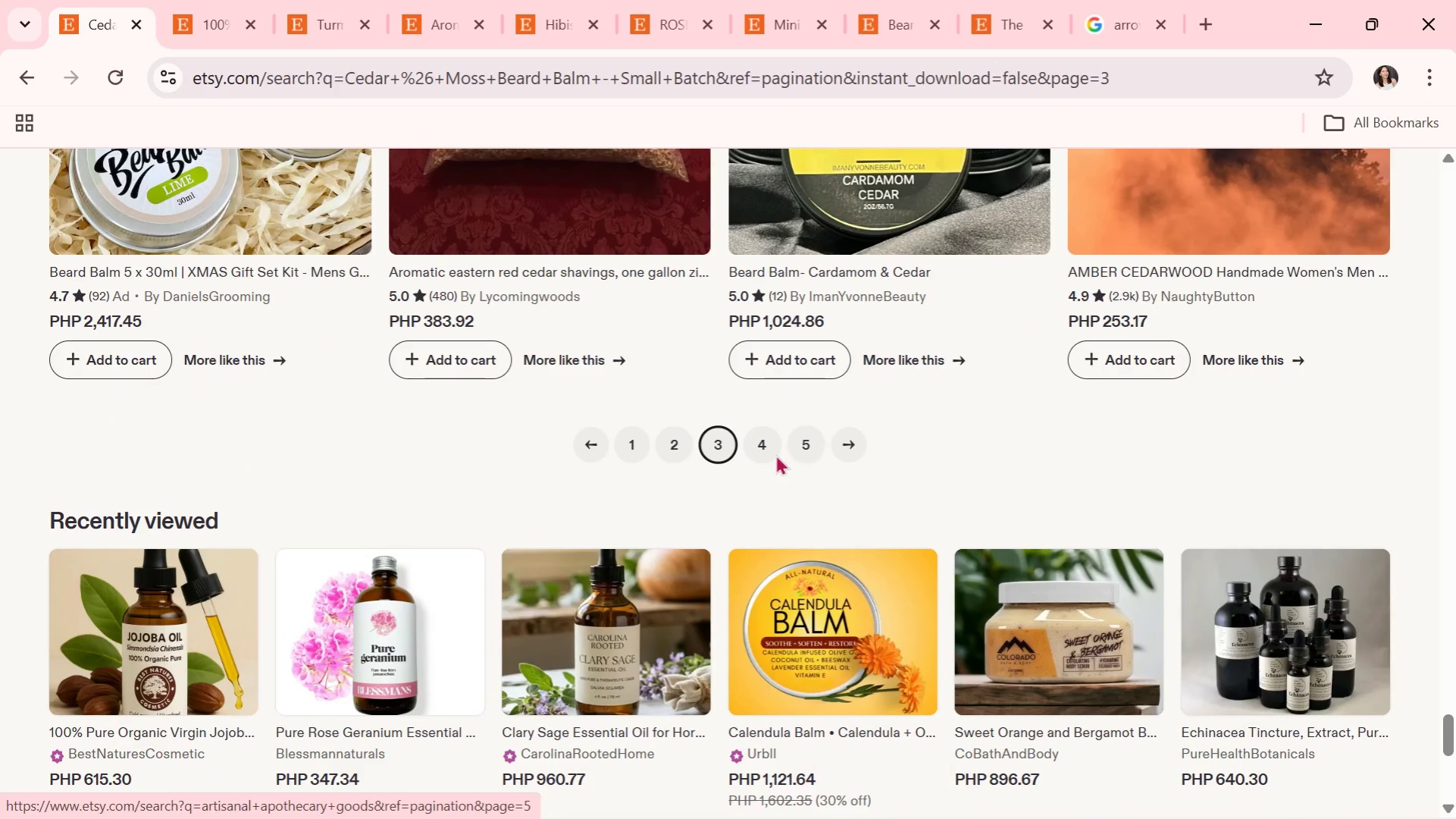 
left_click([762, 450])
 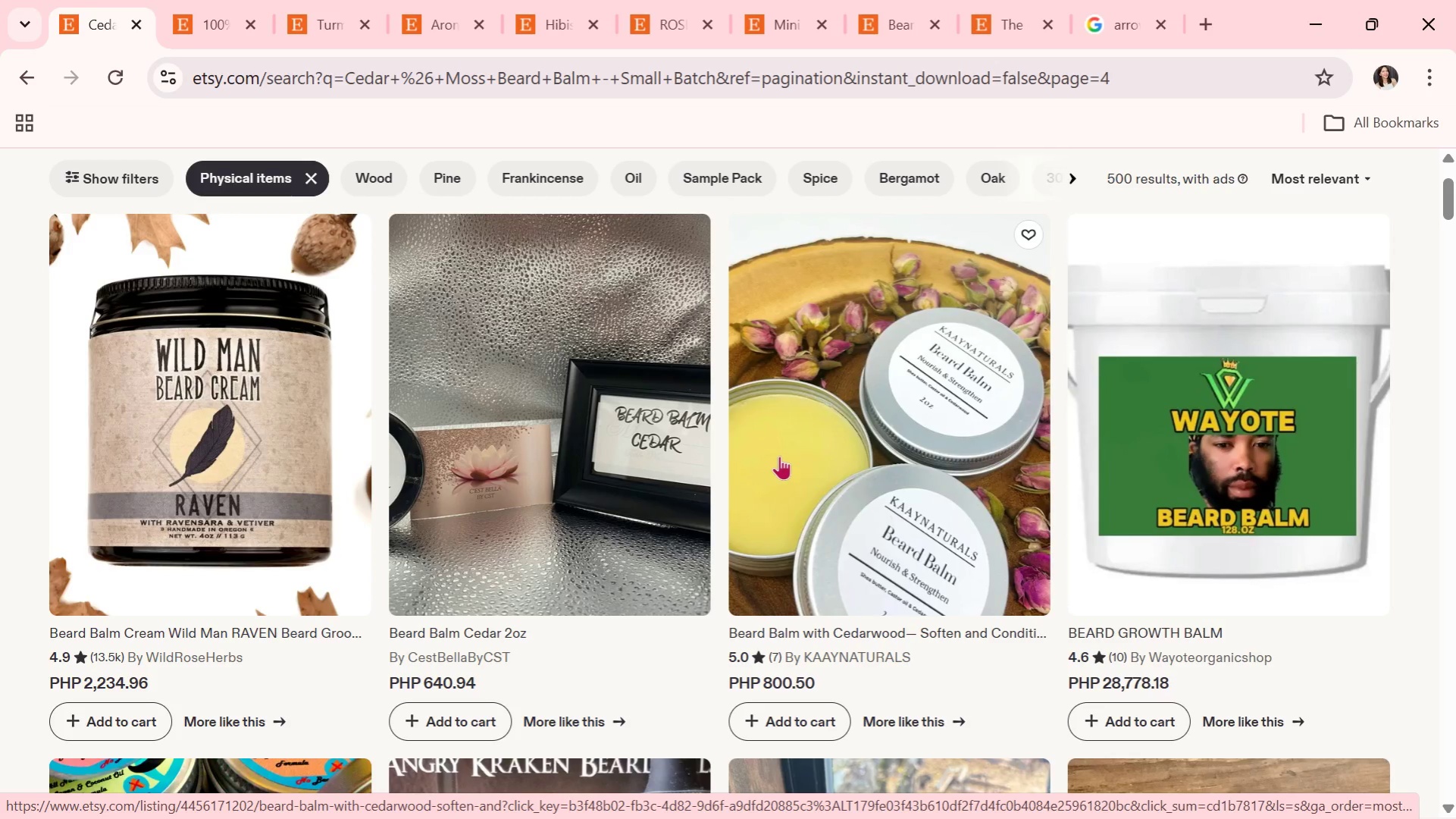 
wait(8.64)
 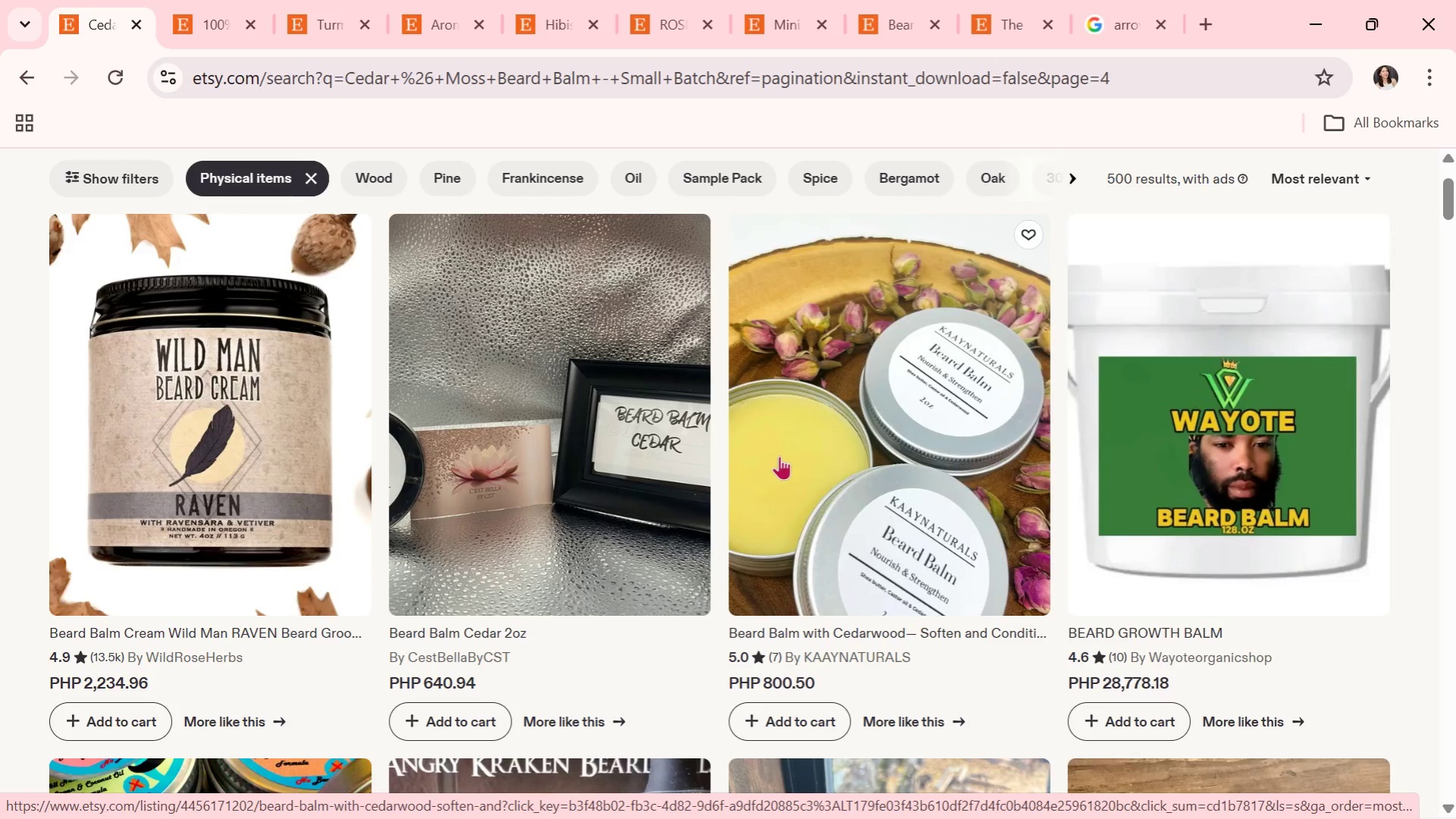 
scroll: coordinate [739, 635], scroll_direction: down, amount: 3.0
 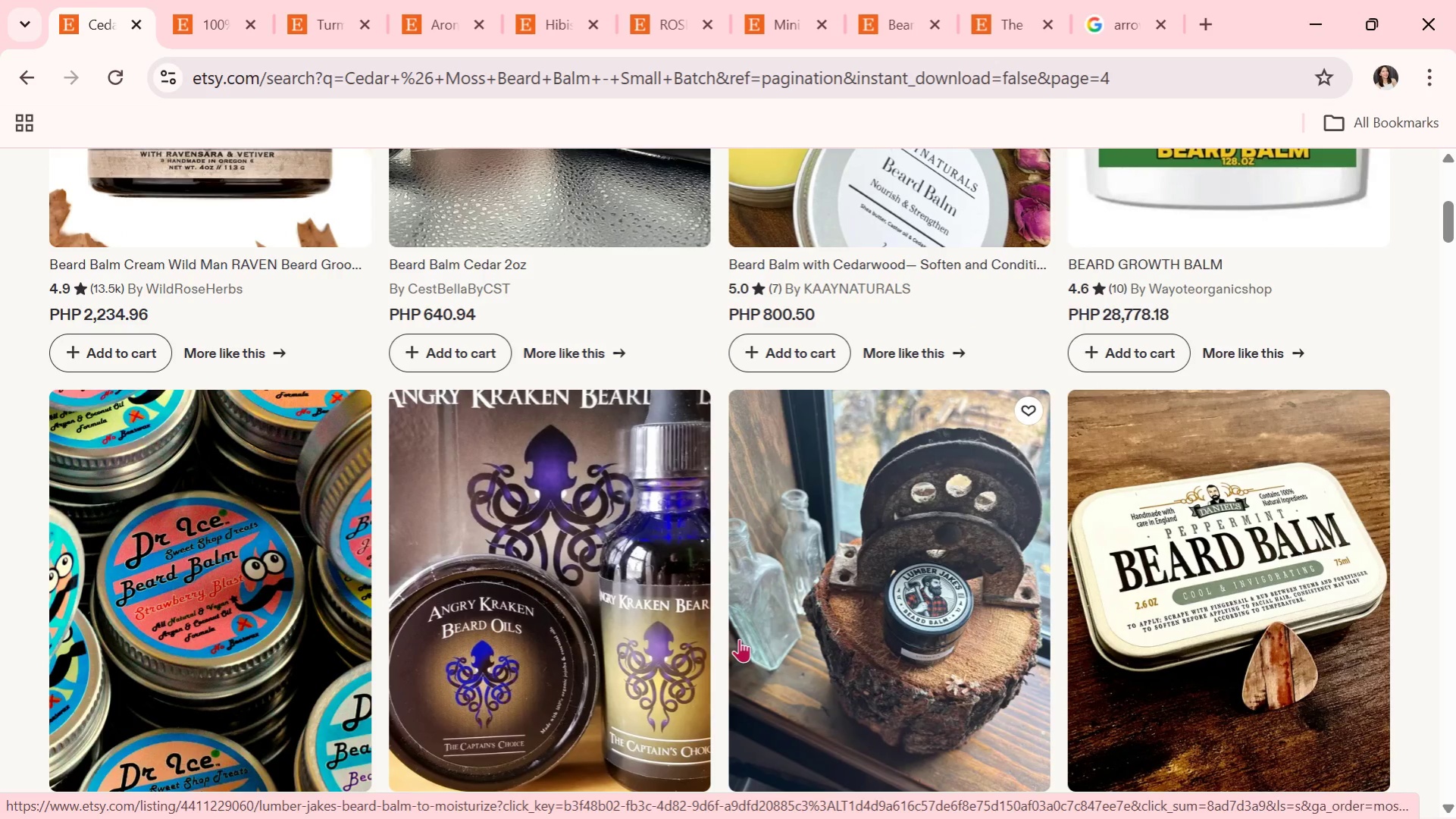 
wait(7.01)
 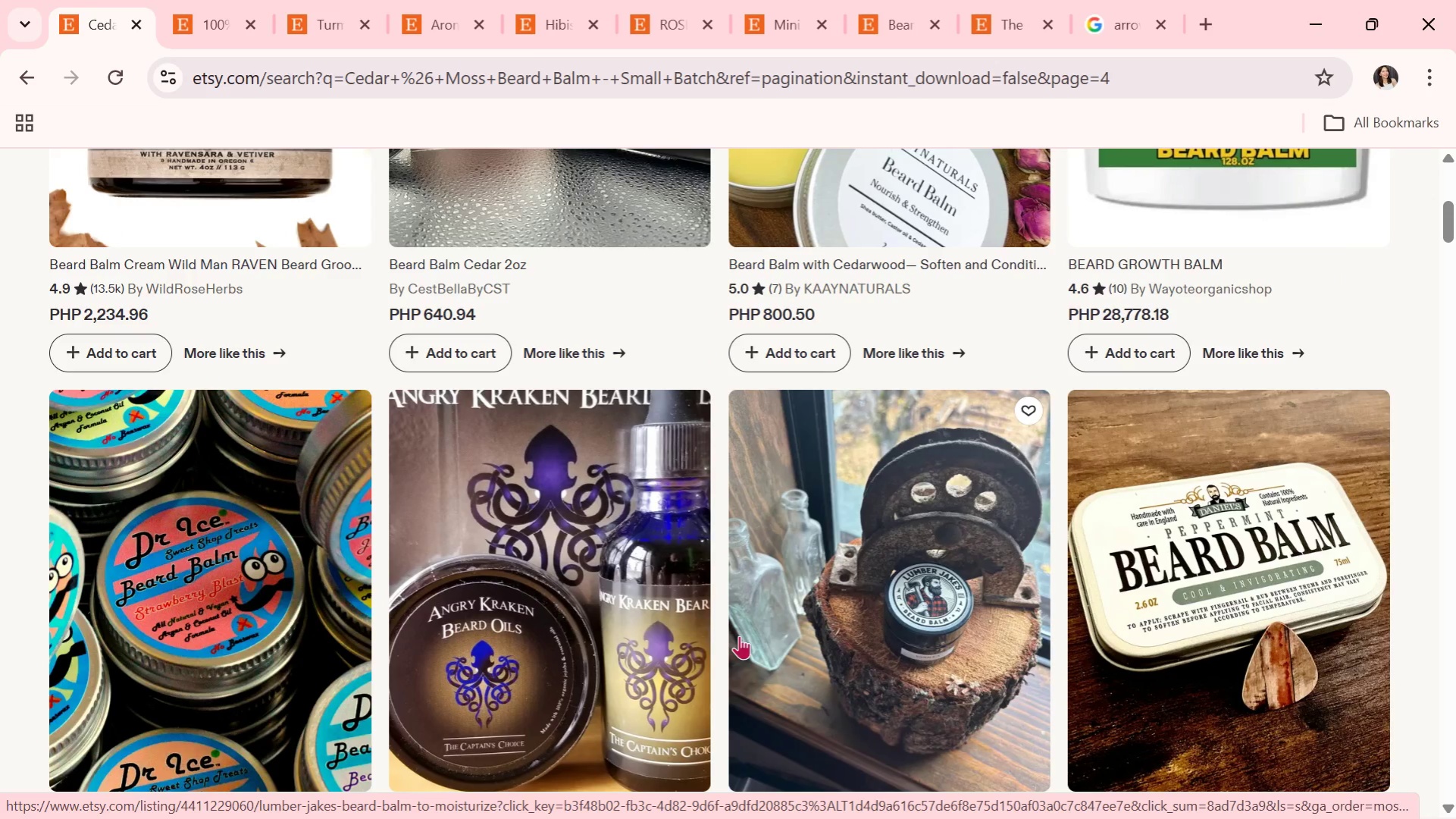 
scroll: coordinate [739, 639], scroll_direction: down, amount: 4.0
 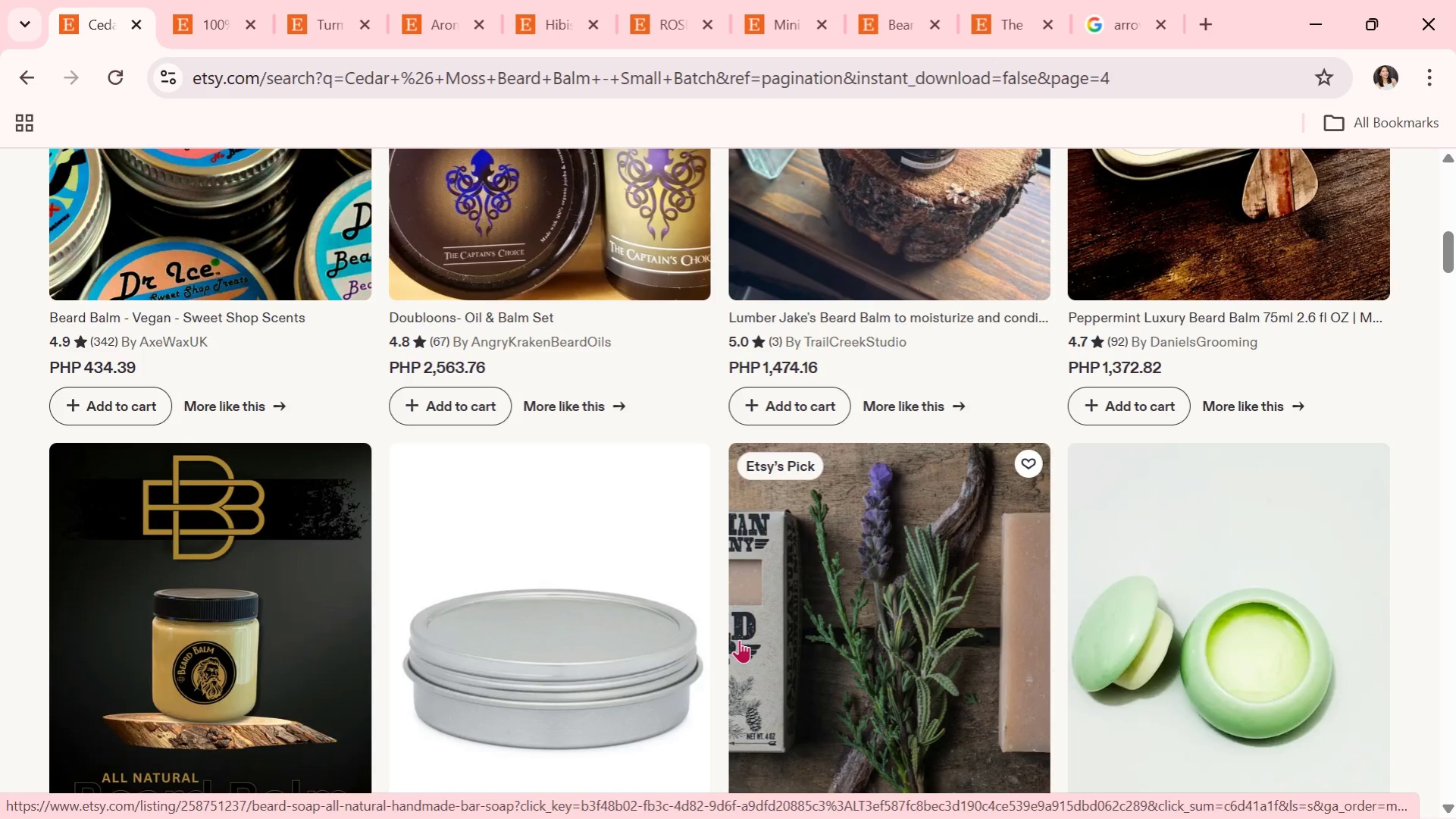 
wait(6.39)
 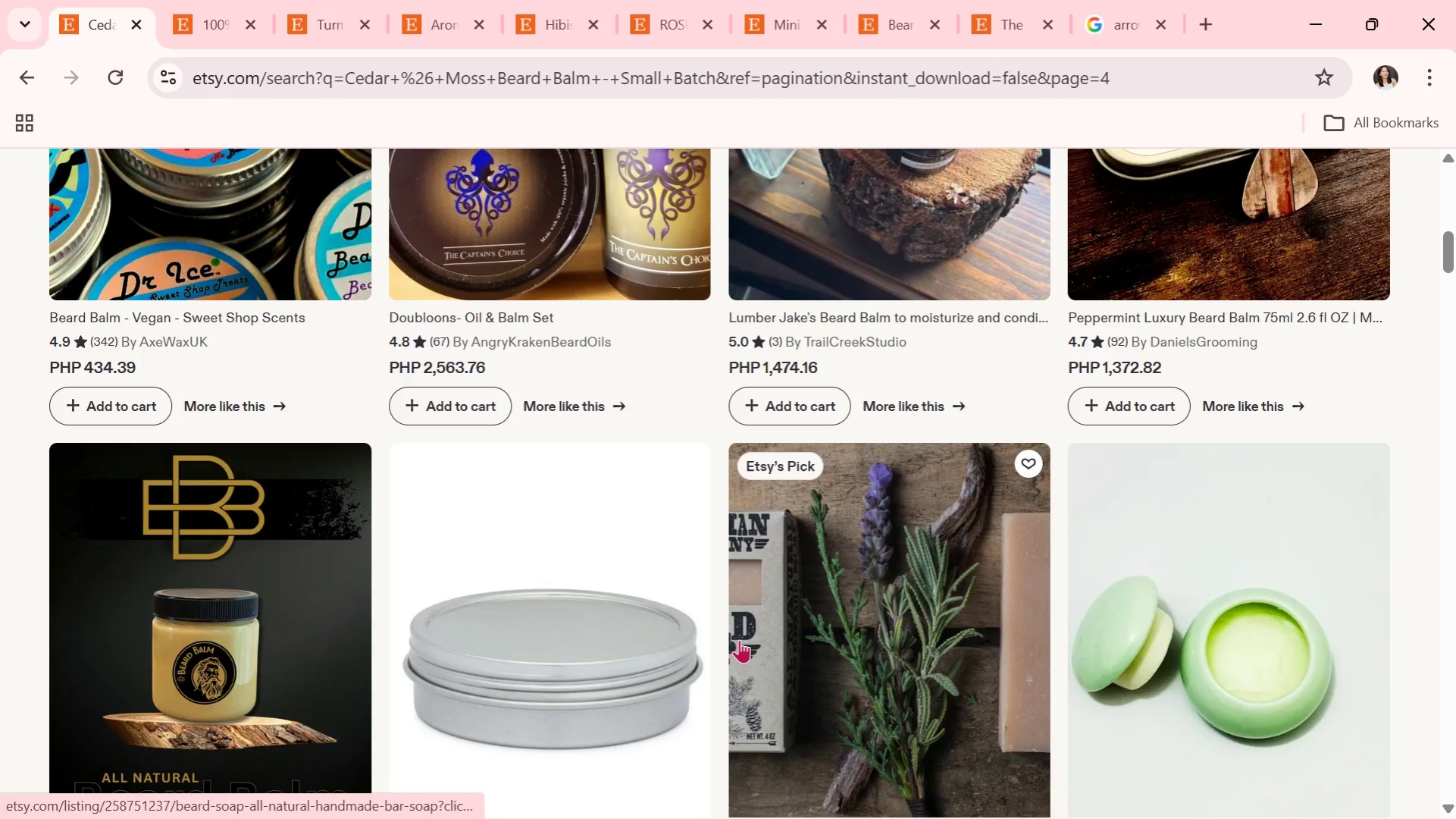 
scroll: coordinate [787, 704], scroll_direction: down, amount: 10.0
 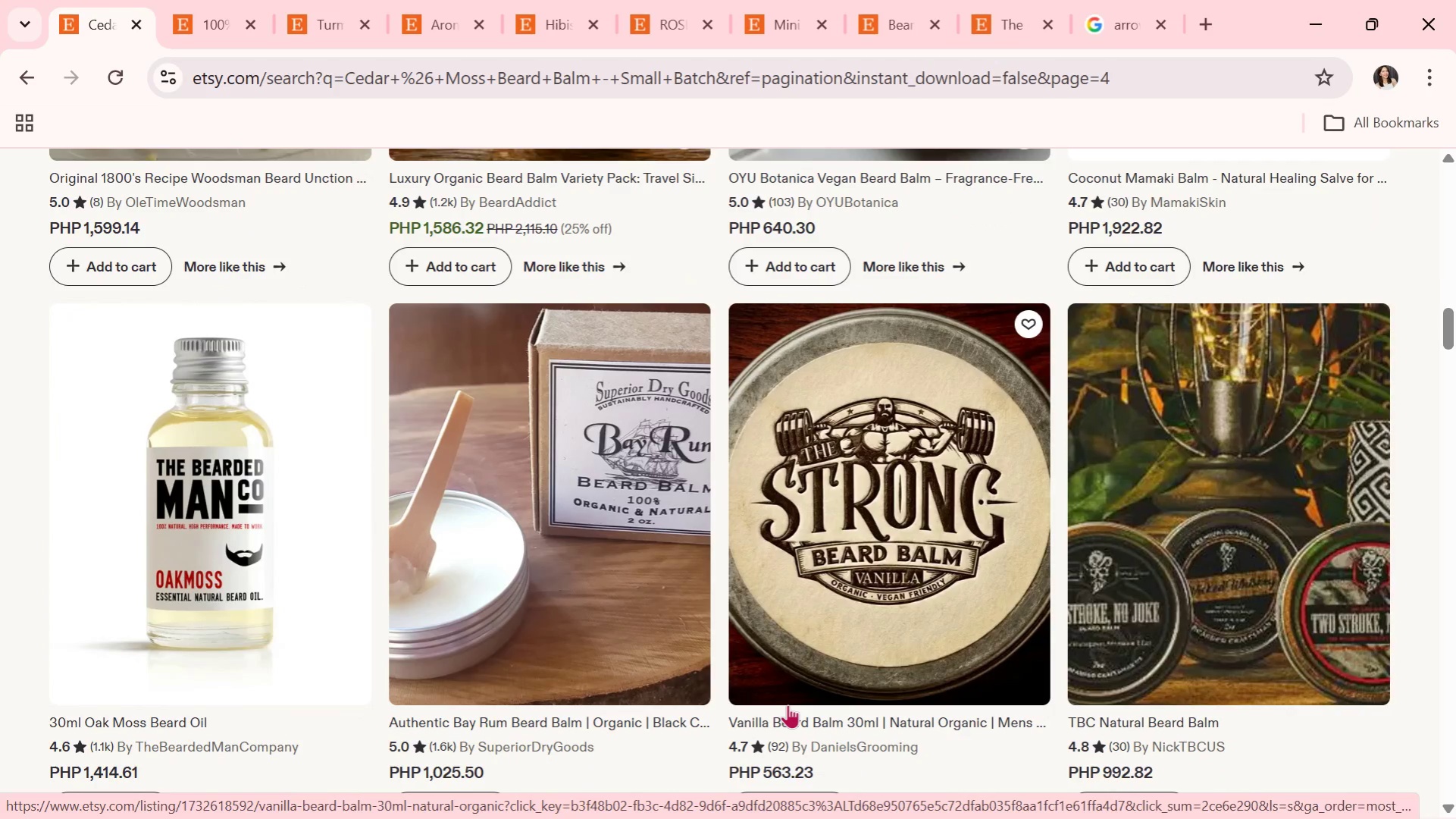 
wait(7.08)
 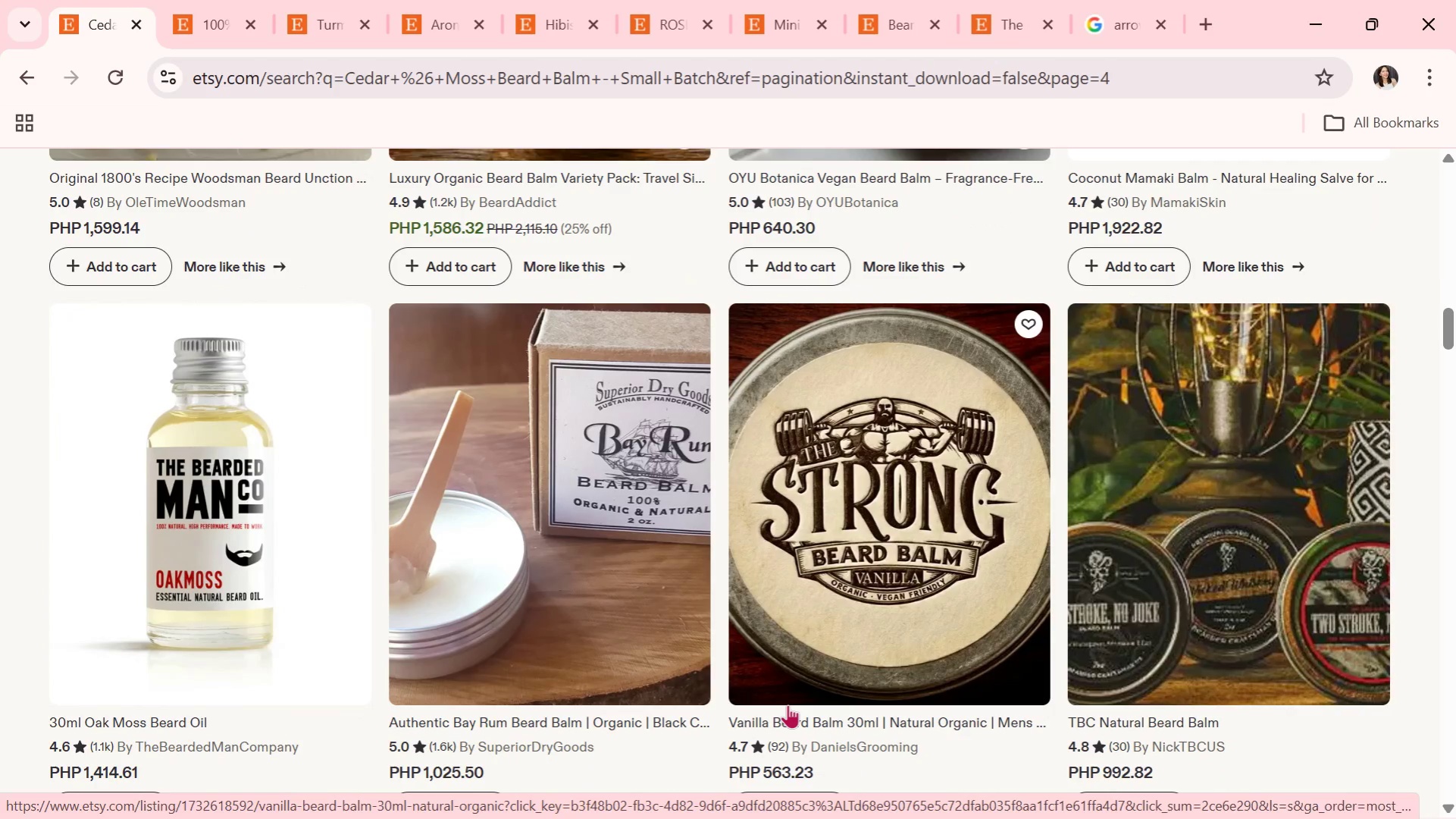 
scroll: coordinate [787, 704], scroll_direction: down, amount: 5.0
 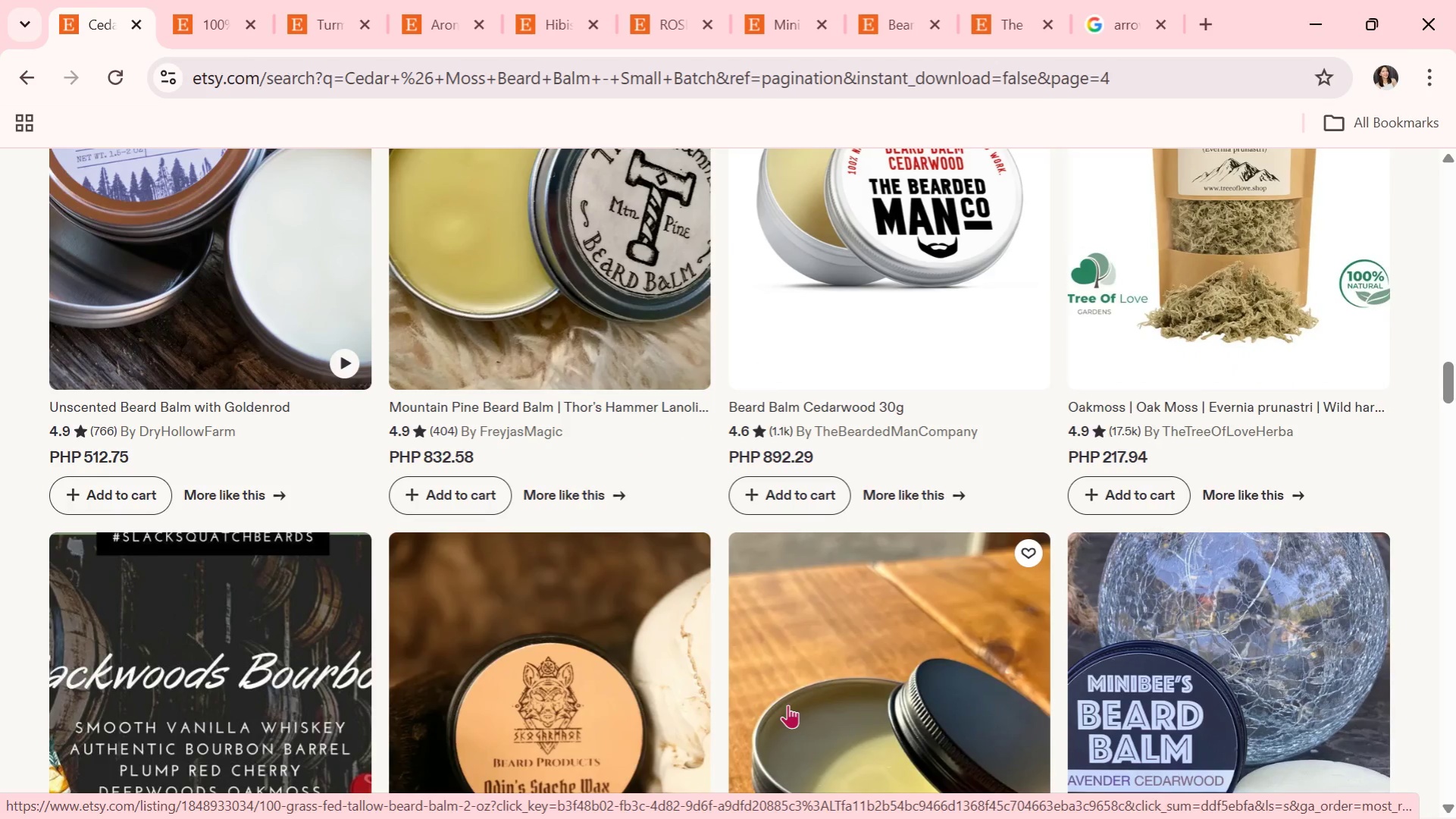 
wait(6.93)
 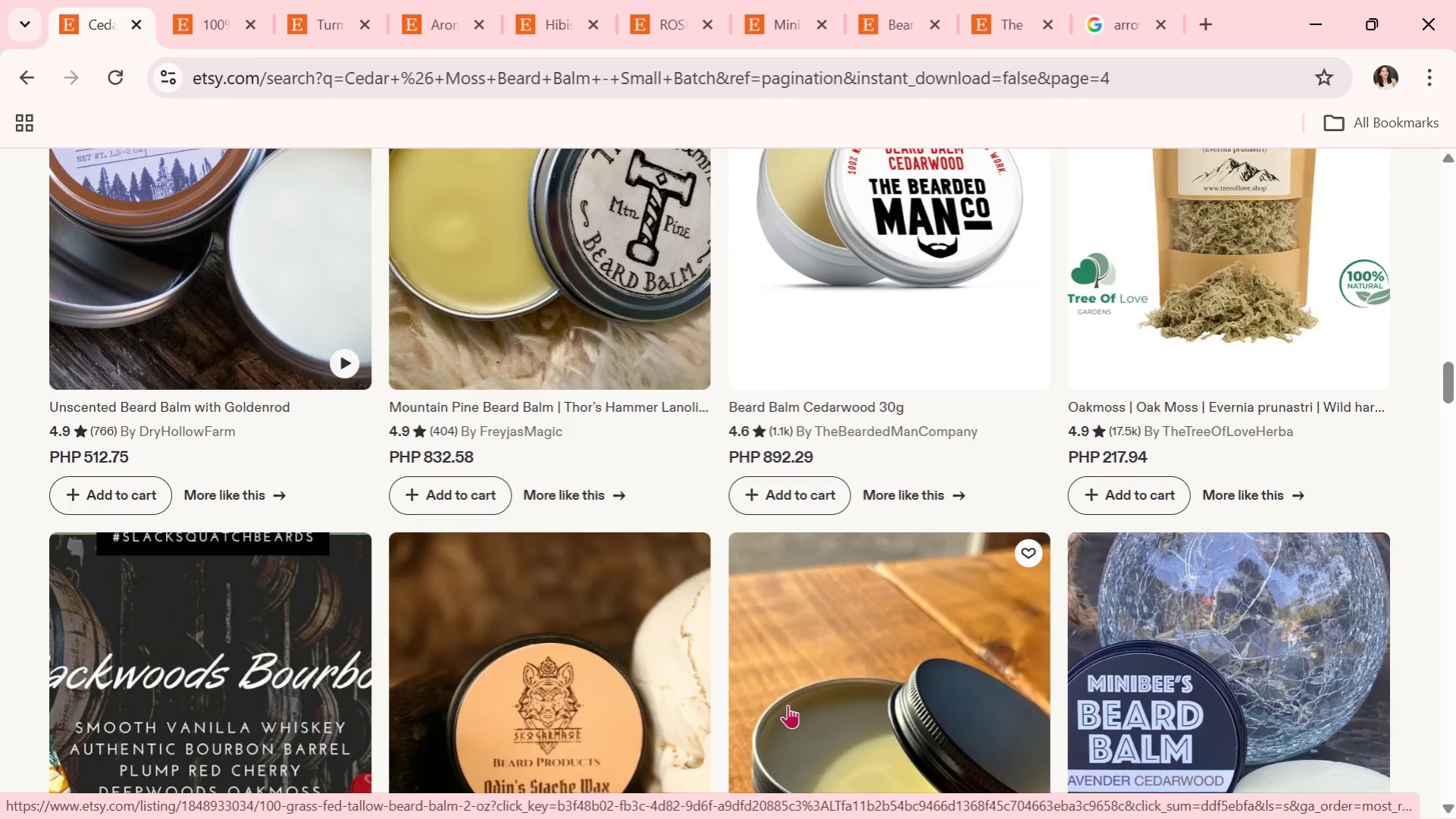 
scroll: coordinate [787, 704], scroll_direction: down, amount: 4.0
 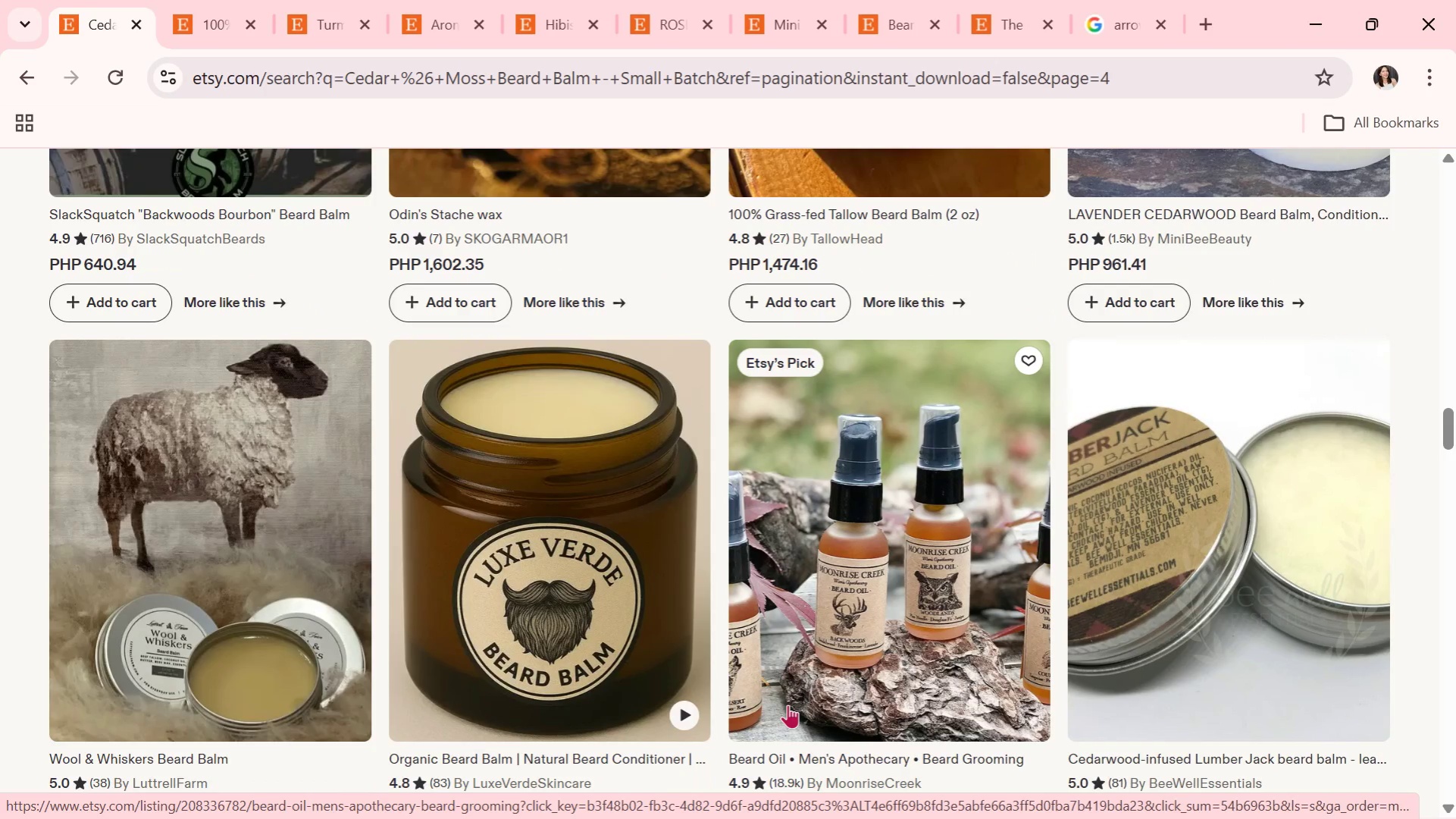 
wait(10.74)
 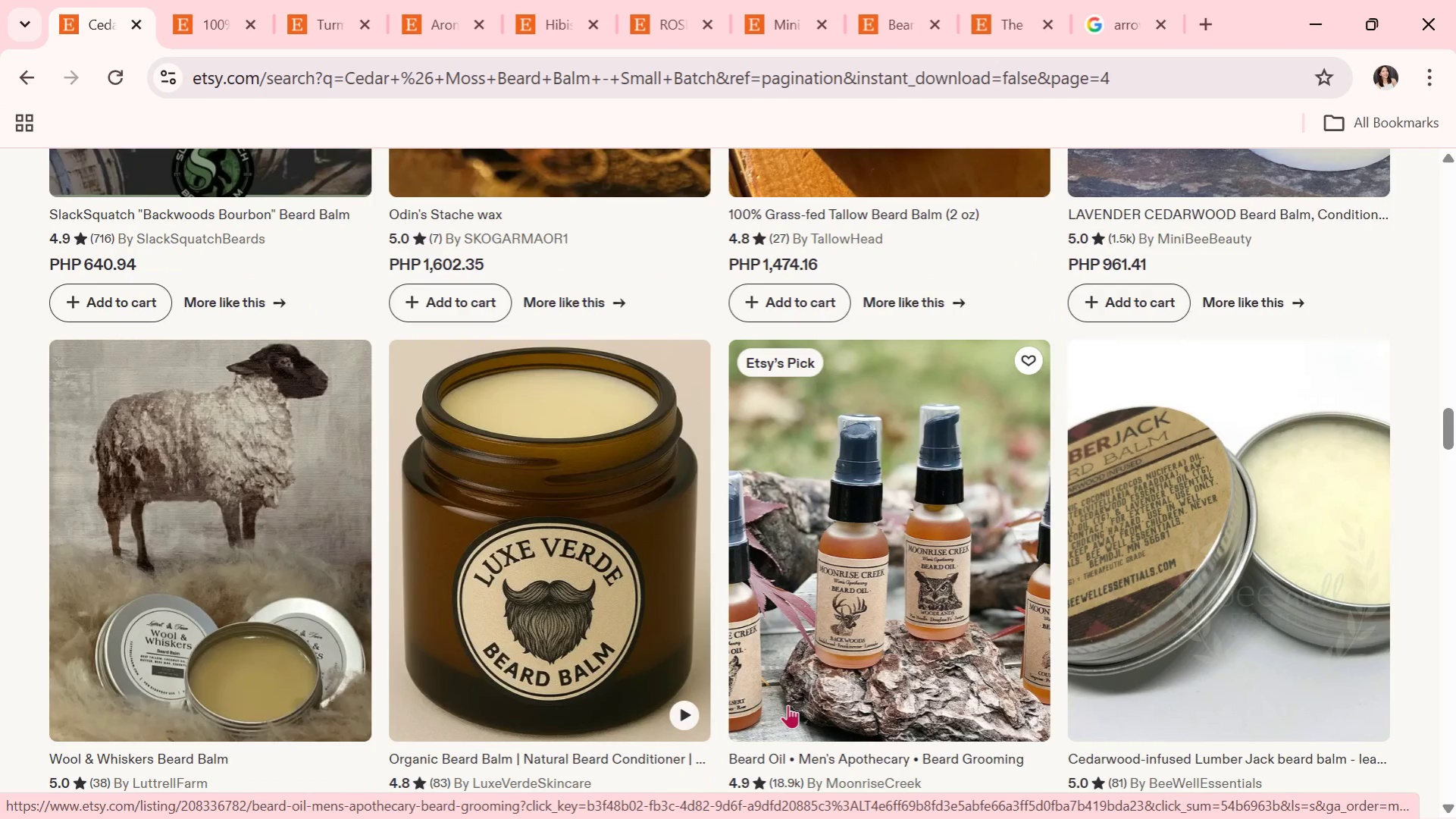 
scroll: coordinate [787, 704], scroll_direction: down, amount: 1.0
 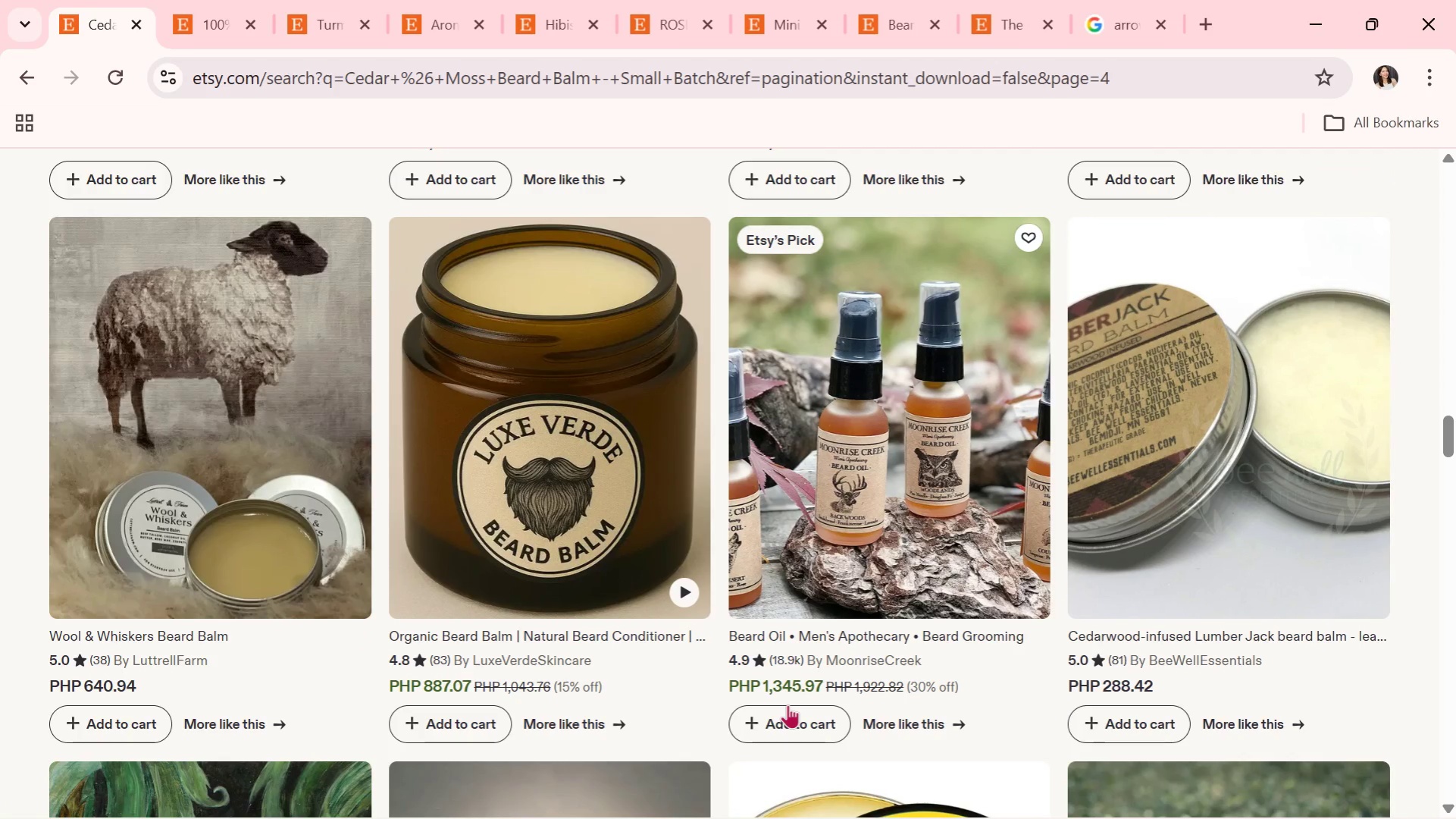 
wait(15.43)
 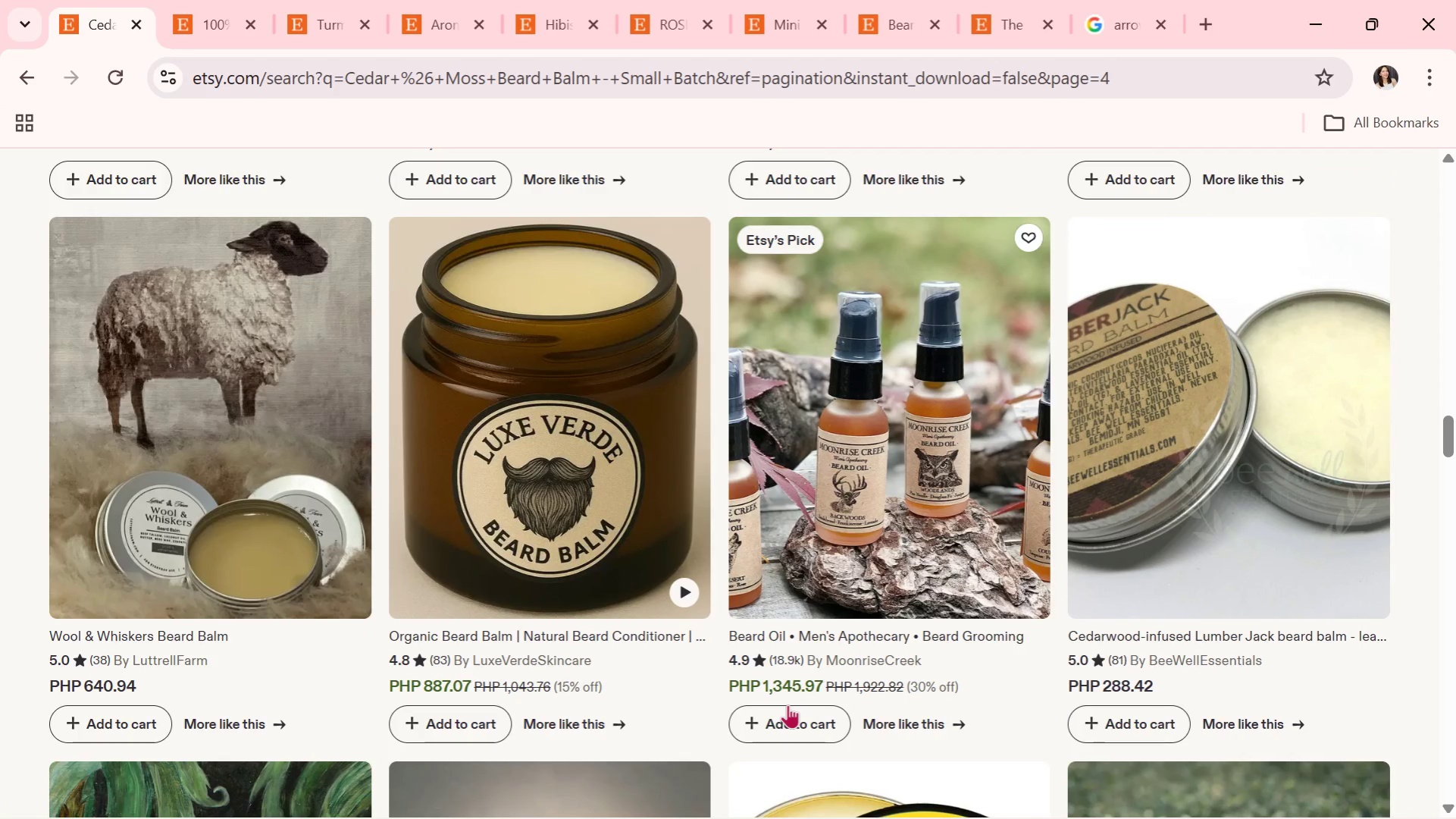 
scroll: coordinate [924, 647], scroll_direction: down, amount: 4.0
 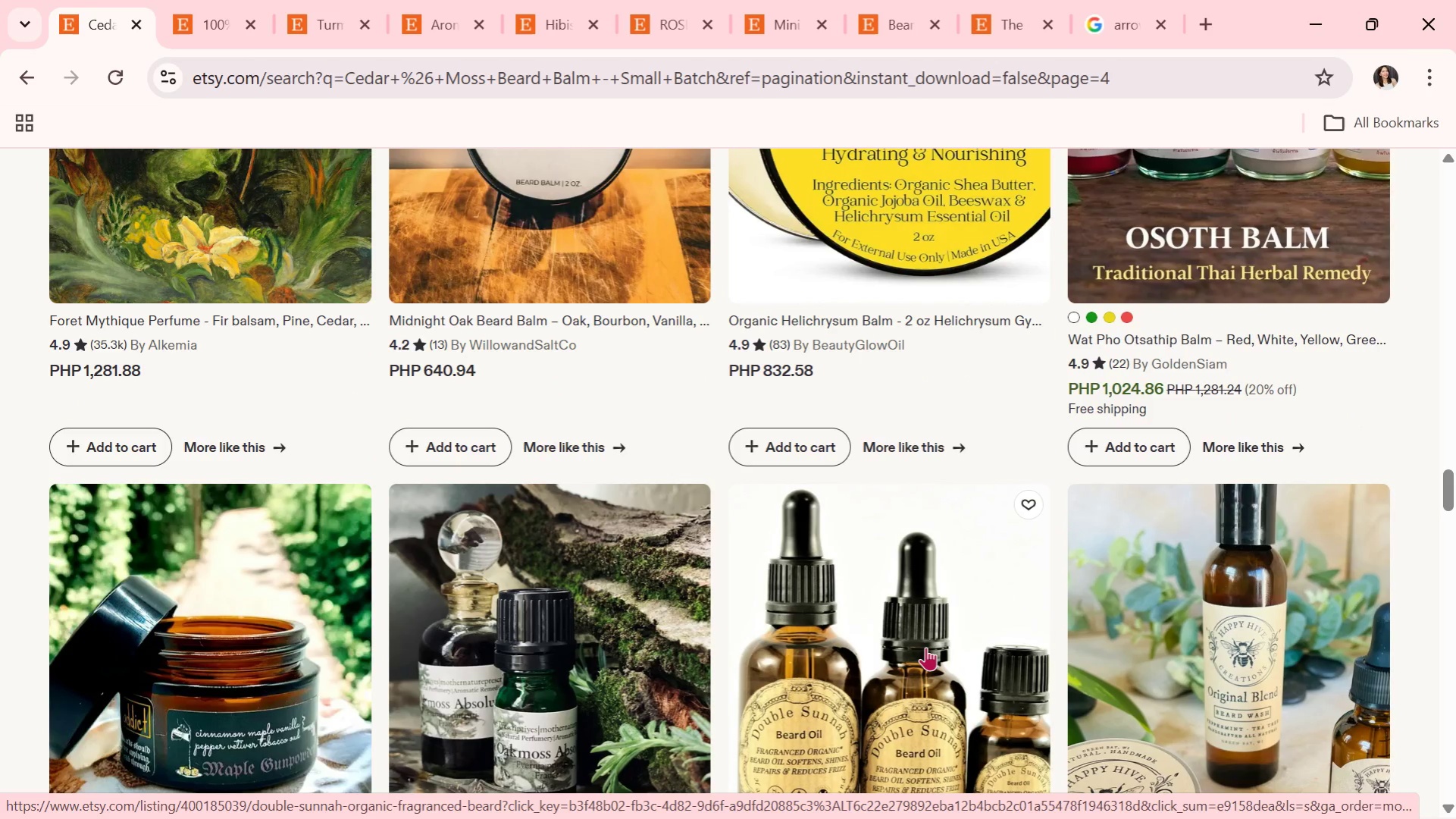 
wait(11.38)
 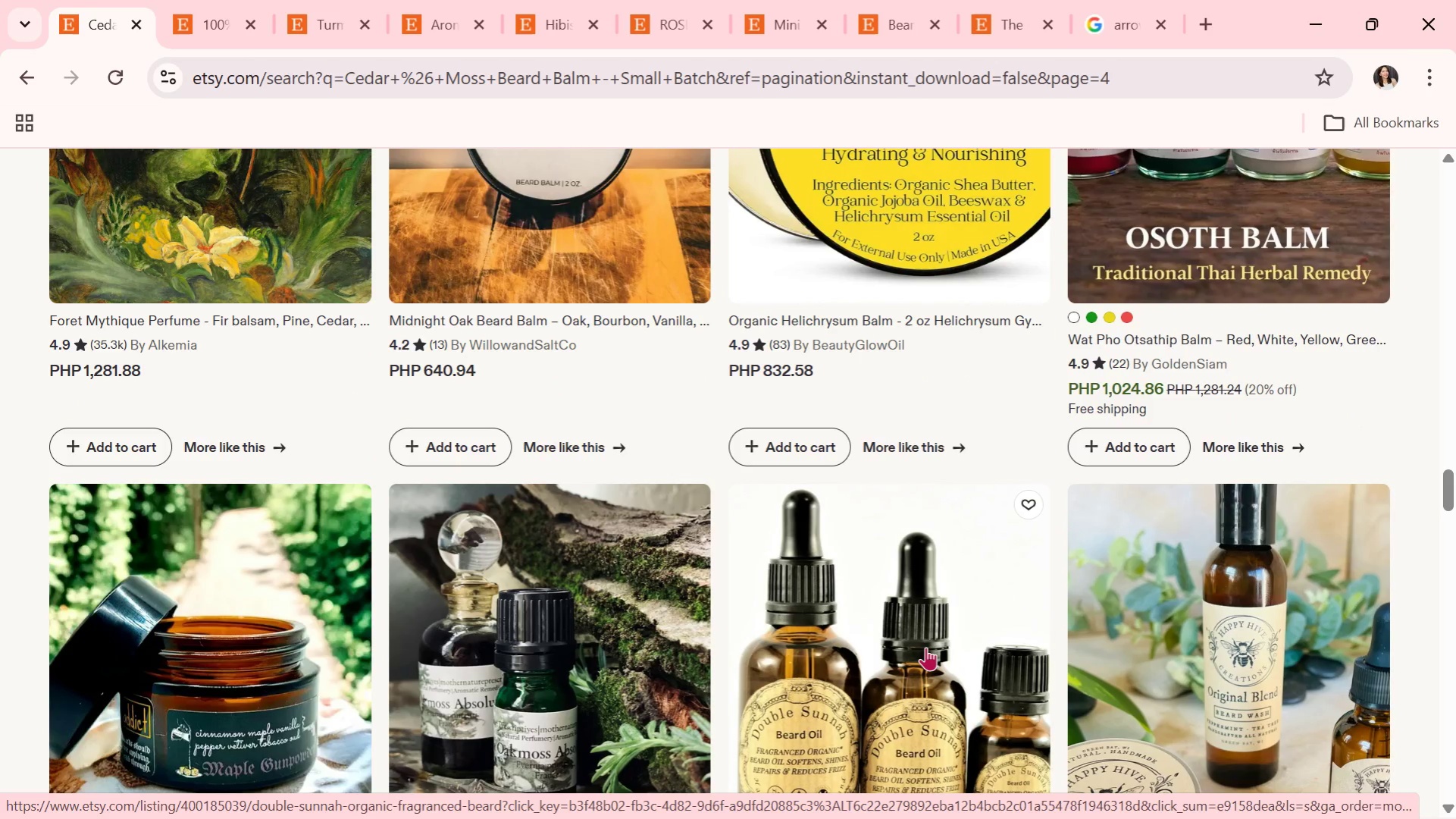 
scroll: coordinate [1163, 526], scroll_direction: down, amount: 4.0
 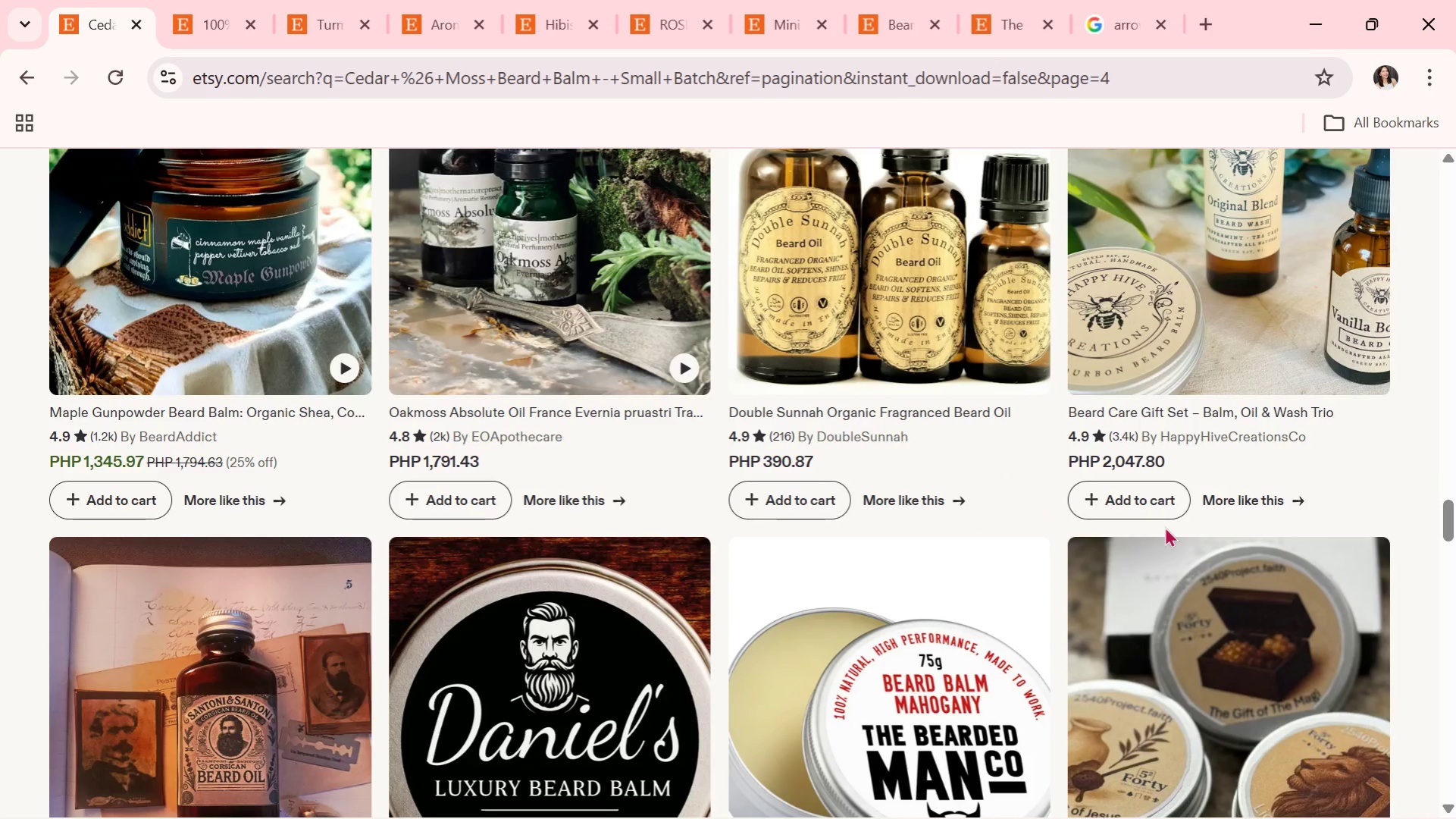 
wait(10.5)
 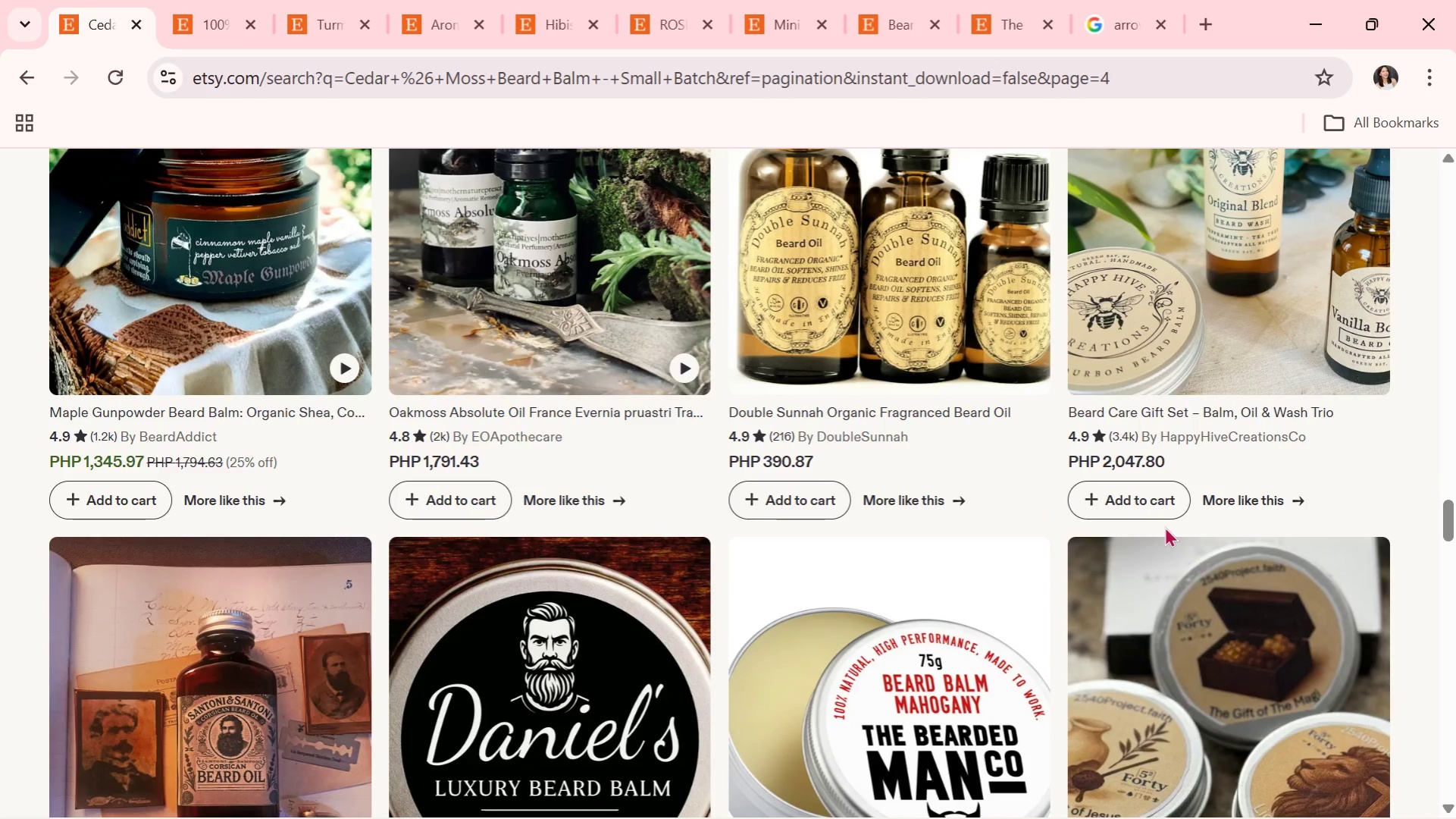 
scroll: coordinate [1110, 533], scroll_direction: down, amount: 4.0
 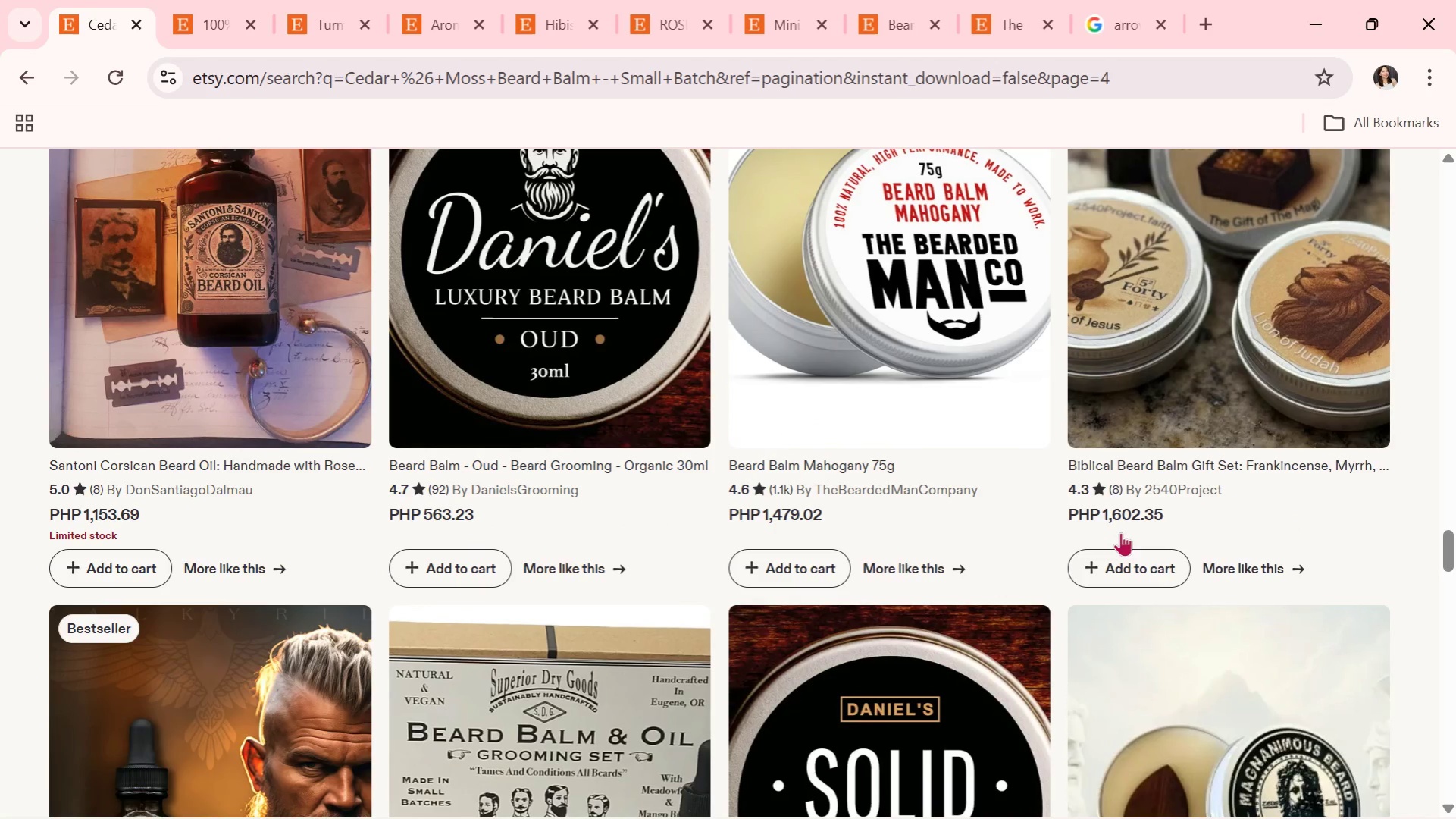 
wait(5.76)
 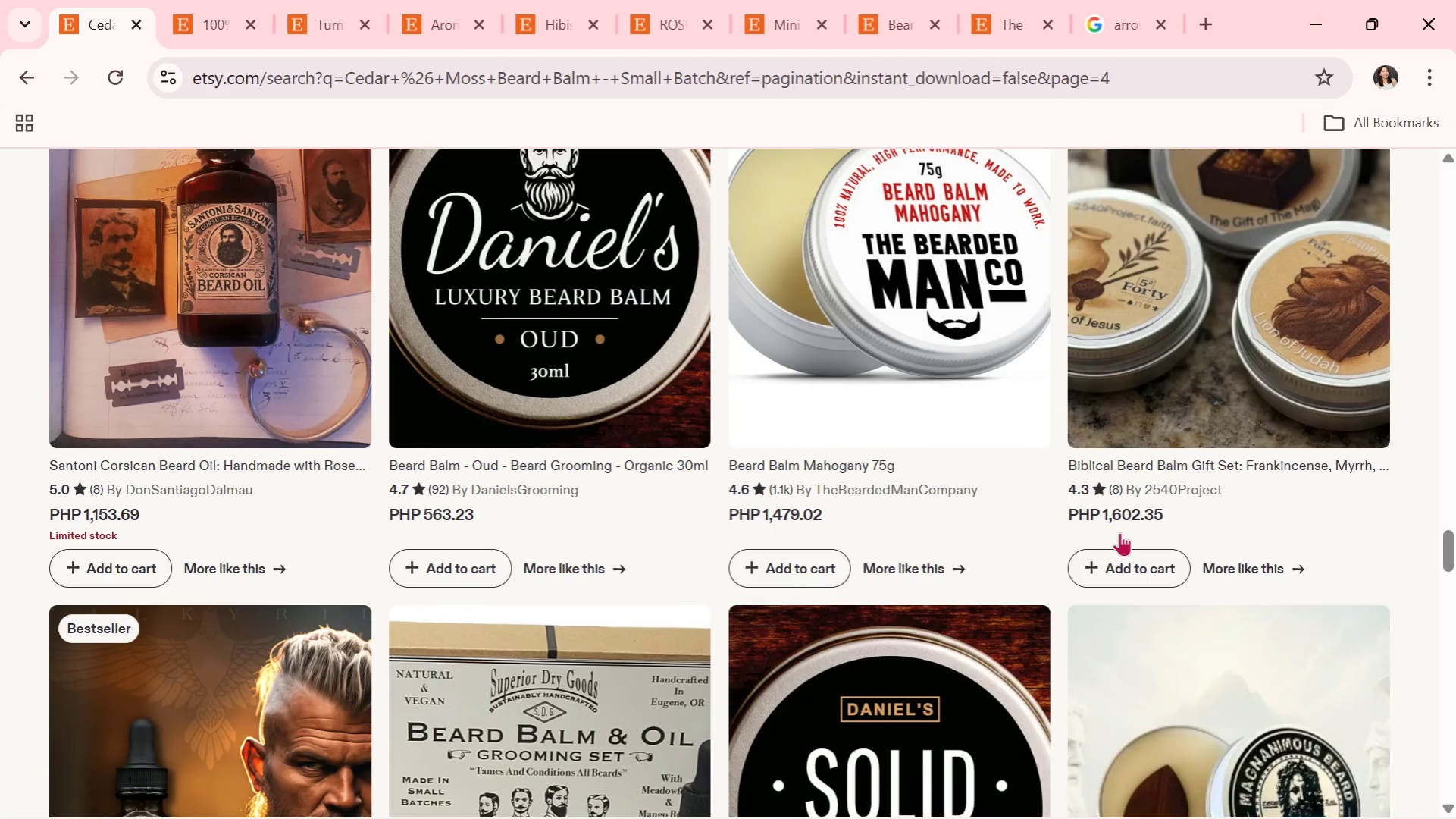 
scroll: coordinate [1120, 532], scroll_direction: down, amount: 1.0
 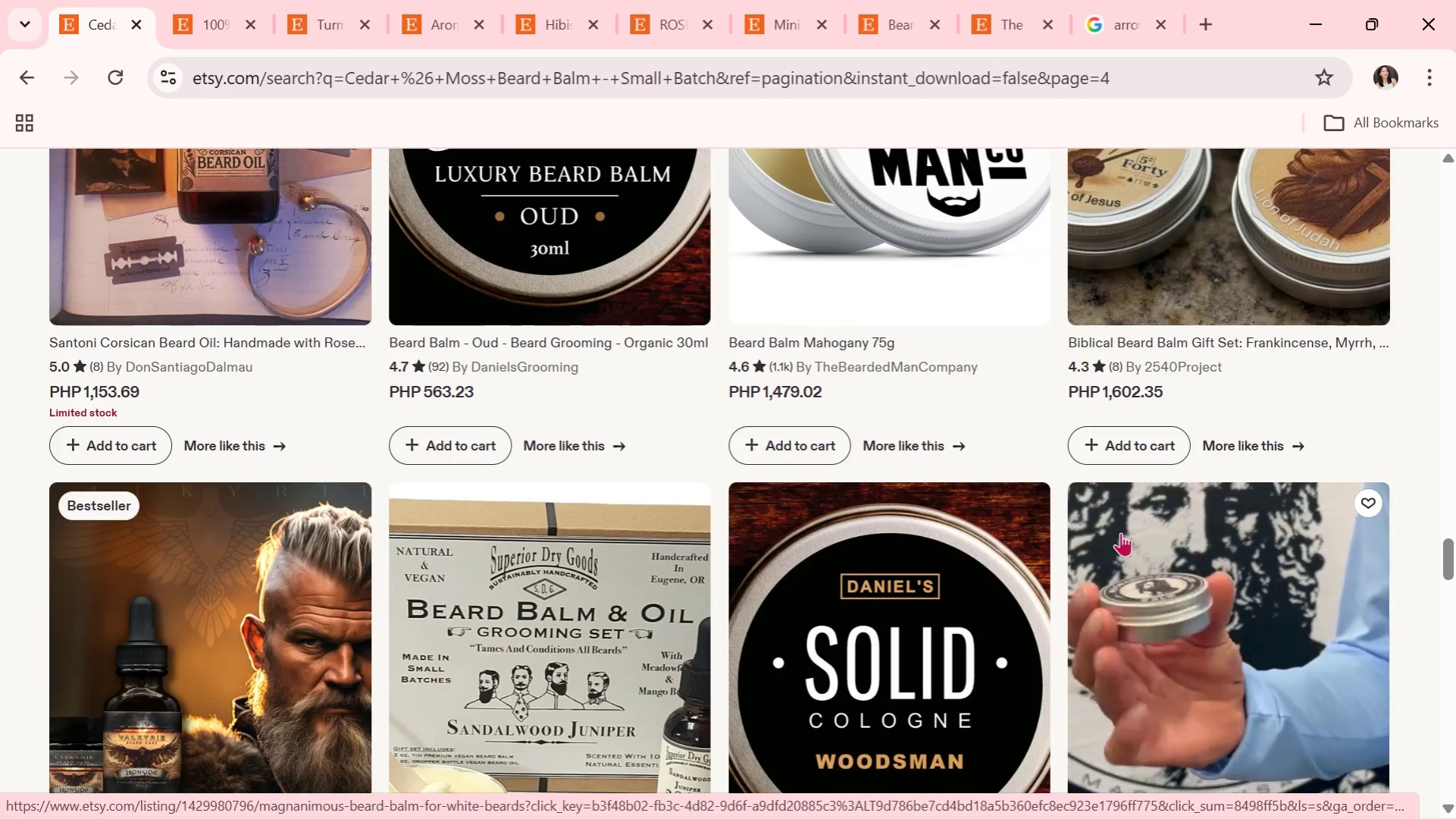 
wait(8.14)
 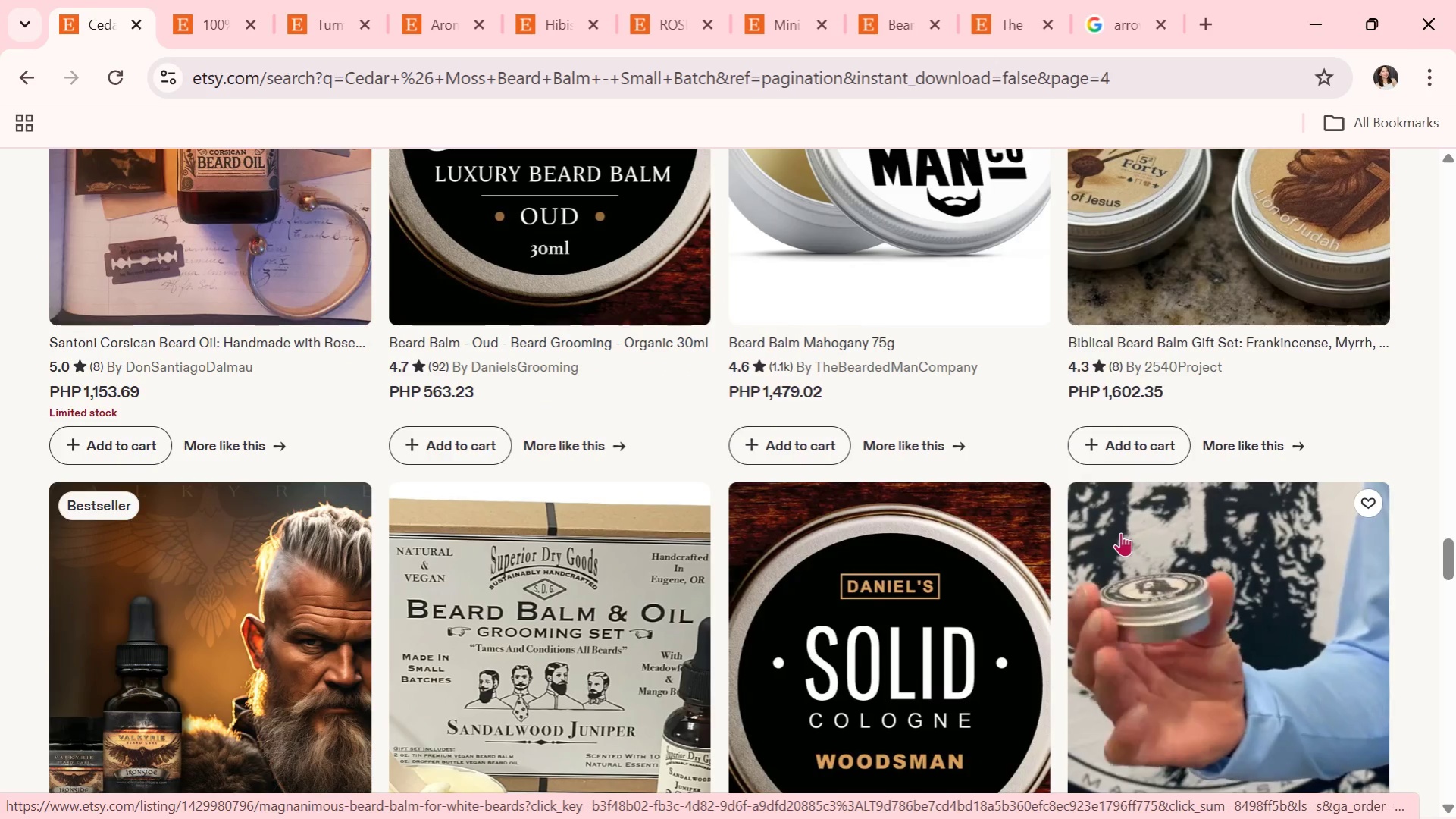 
scroll: coordinate [1107, 528], scroll_direction: down, amount: 7.0
 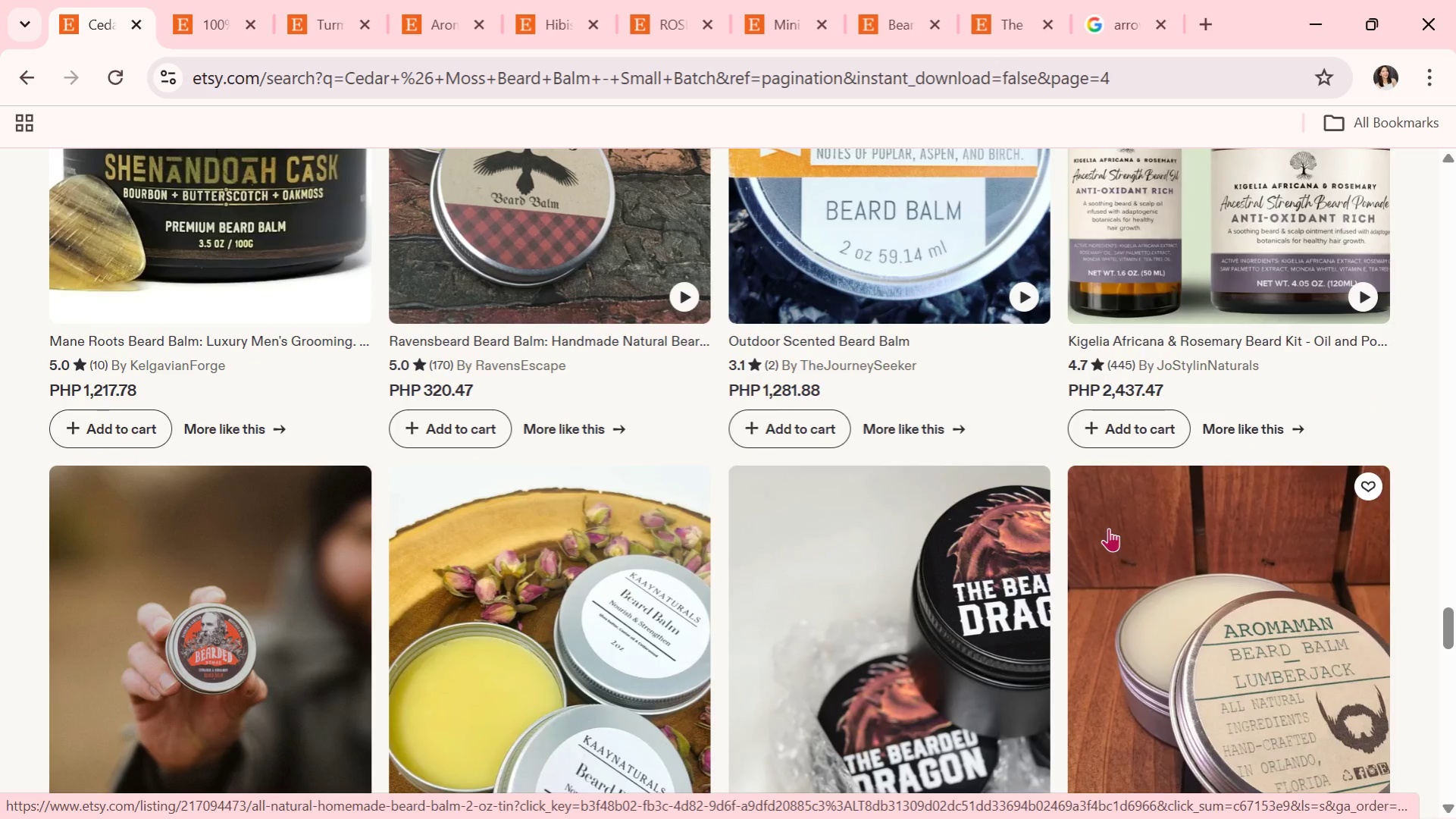 
wait(17.68)
 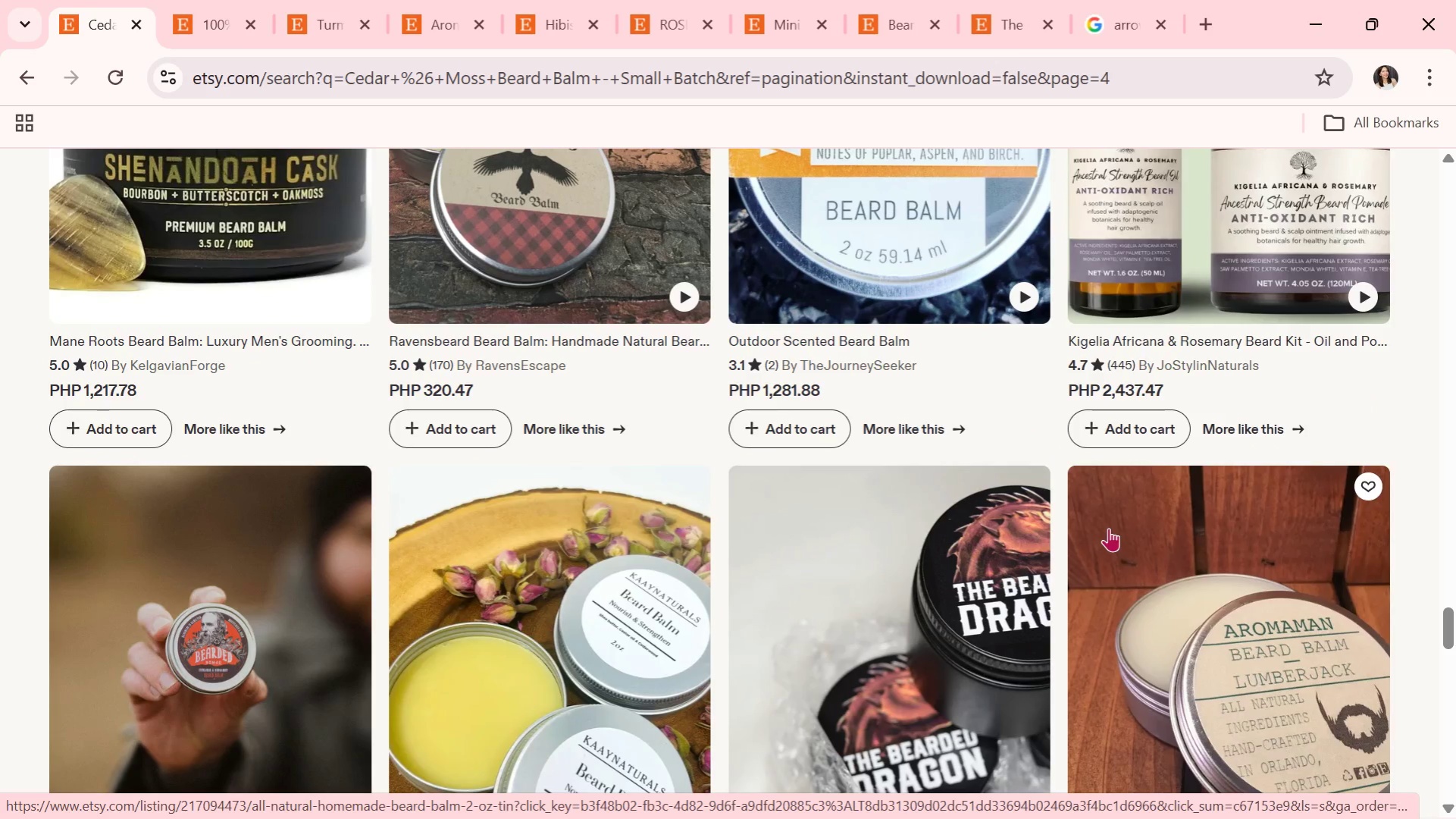 
scroll: coordinate [1210, 425], scroll_direction: down, amount: 3.0
 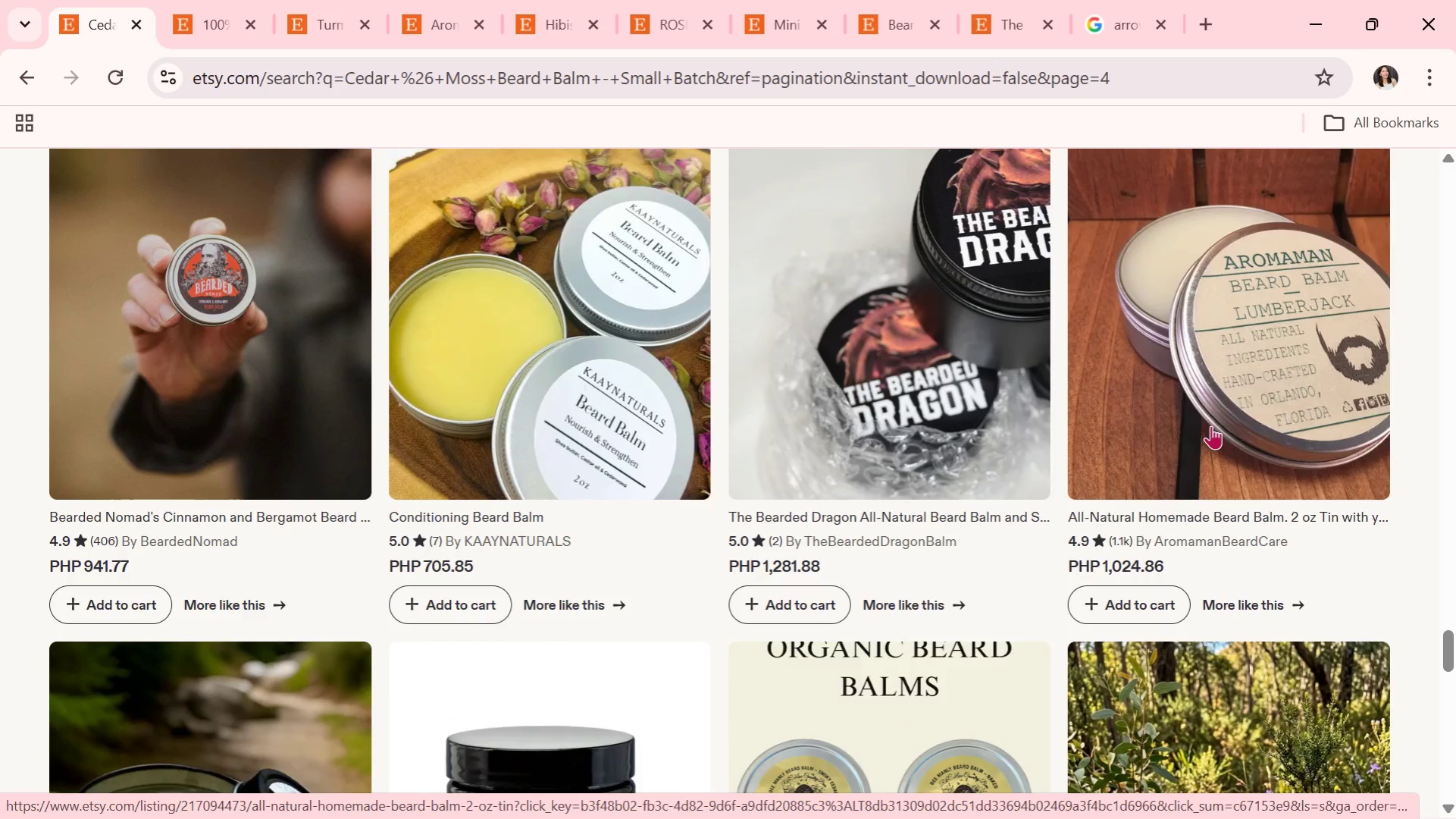 
wait(11.86)
 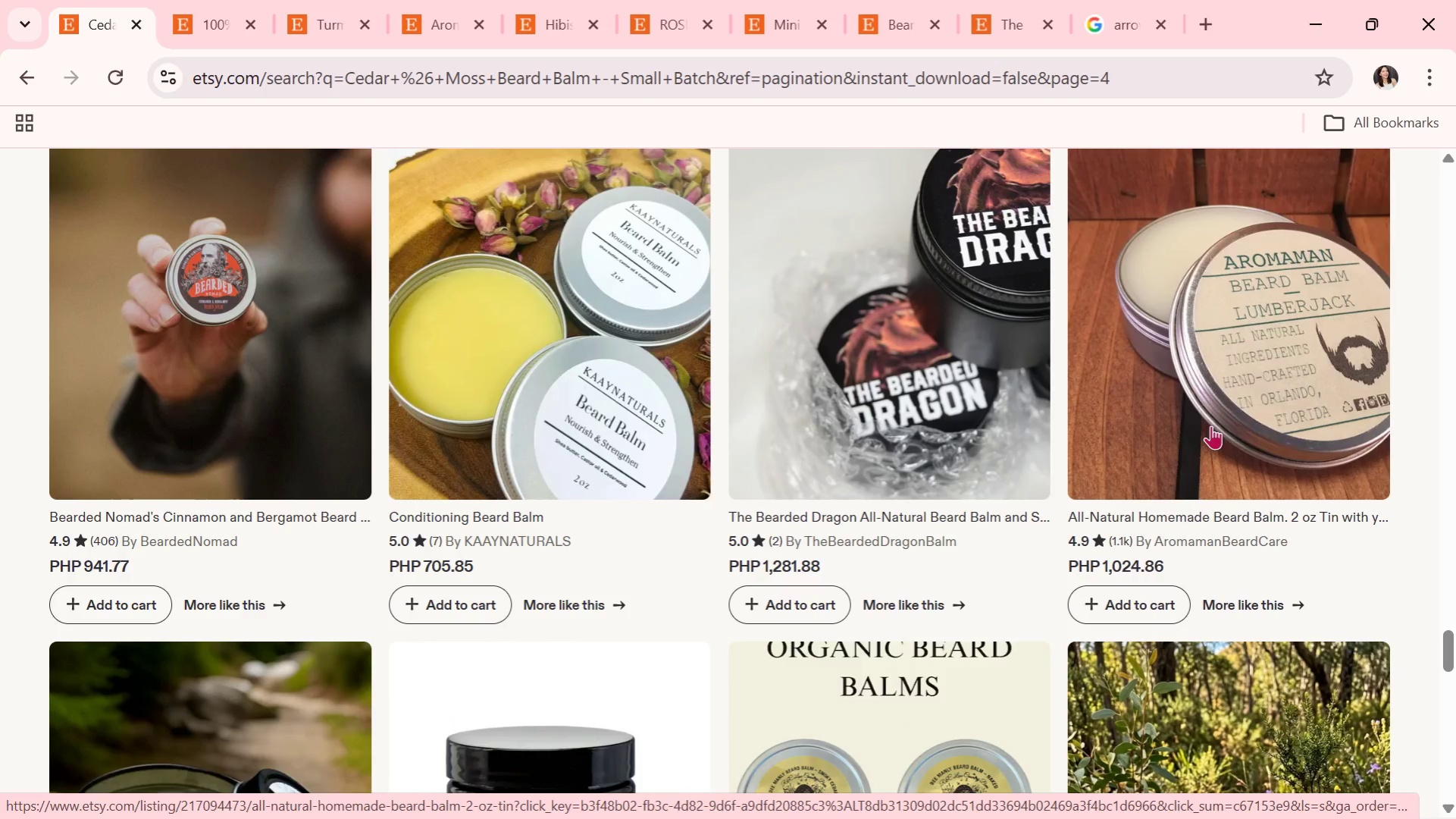 
scroll: coordinate [1242, 325], scroll_direction: down, amount: 2.0
 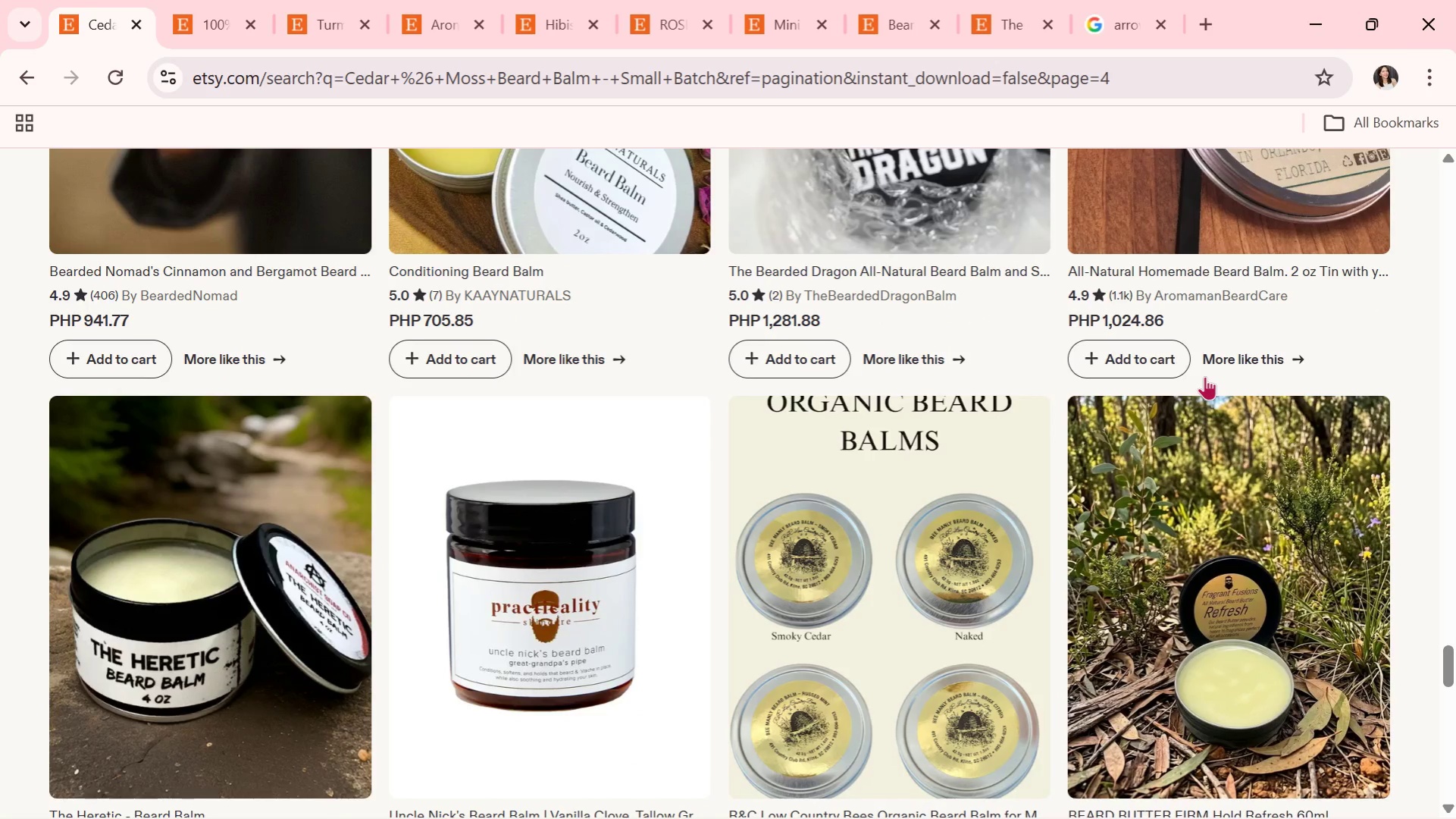 
wait(18.44)
 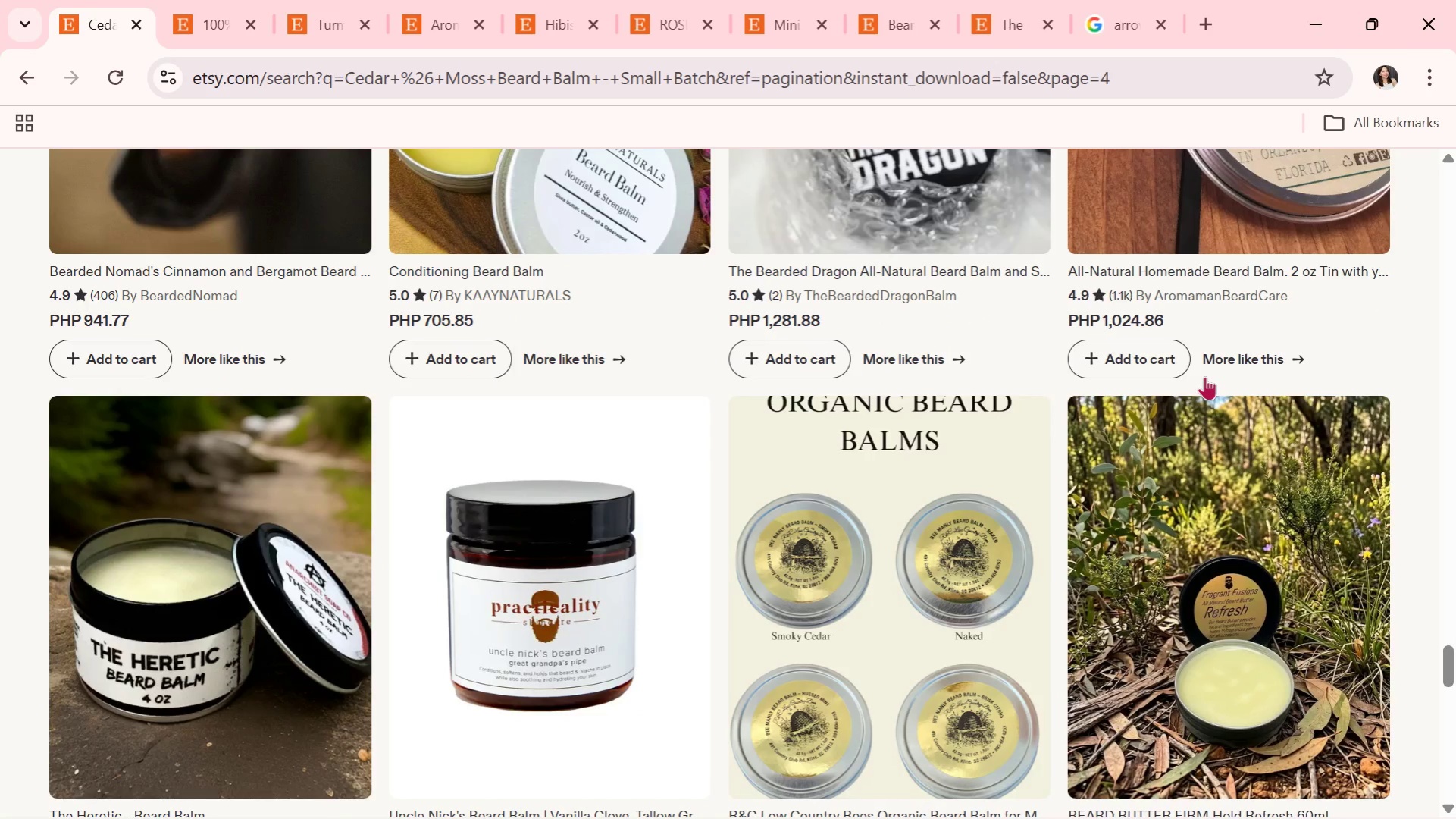 
scroll: coordinate [1076, 536], scroll_direction: down, amount: 4.0
 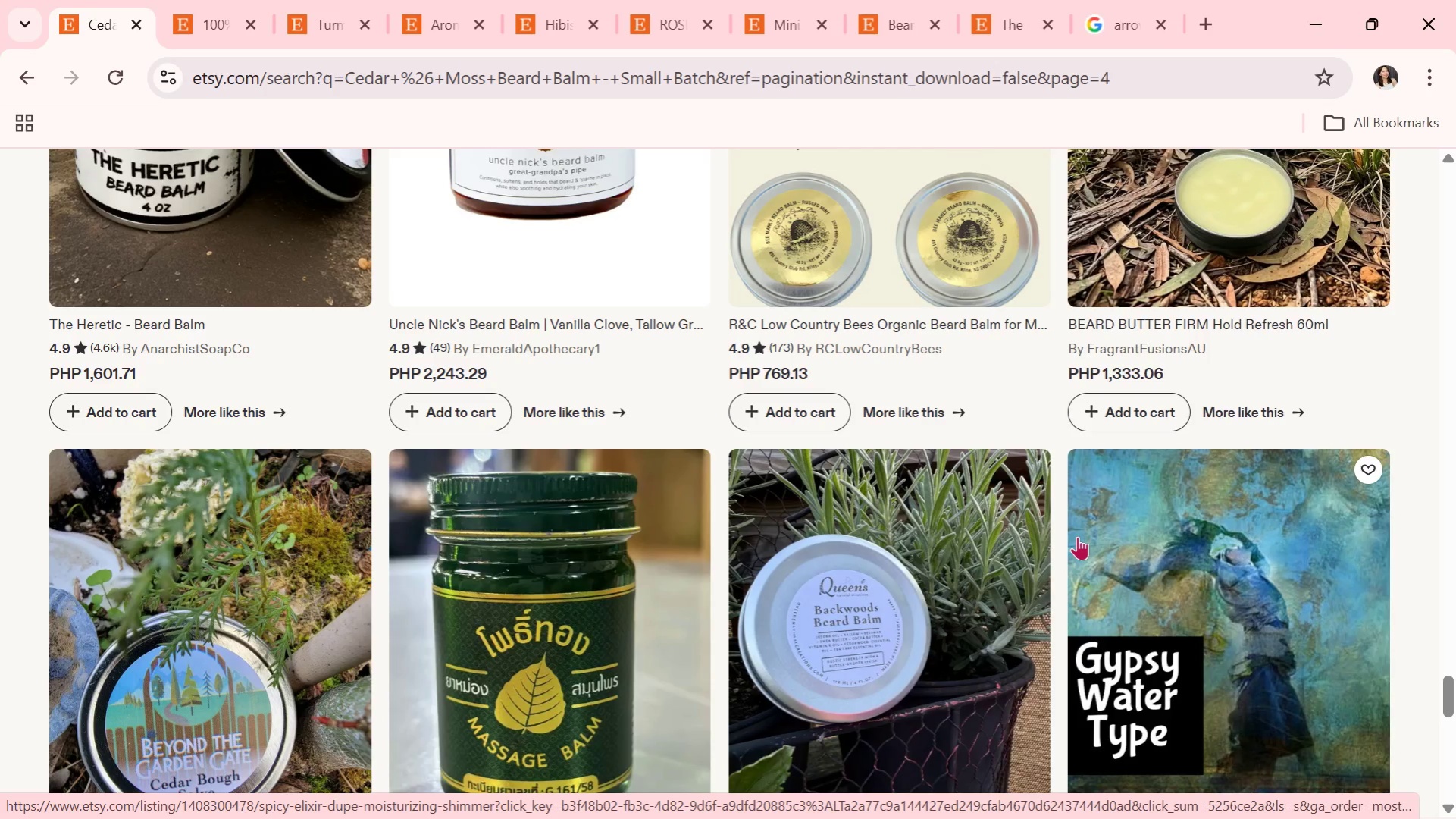 
wait(21.64)
 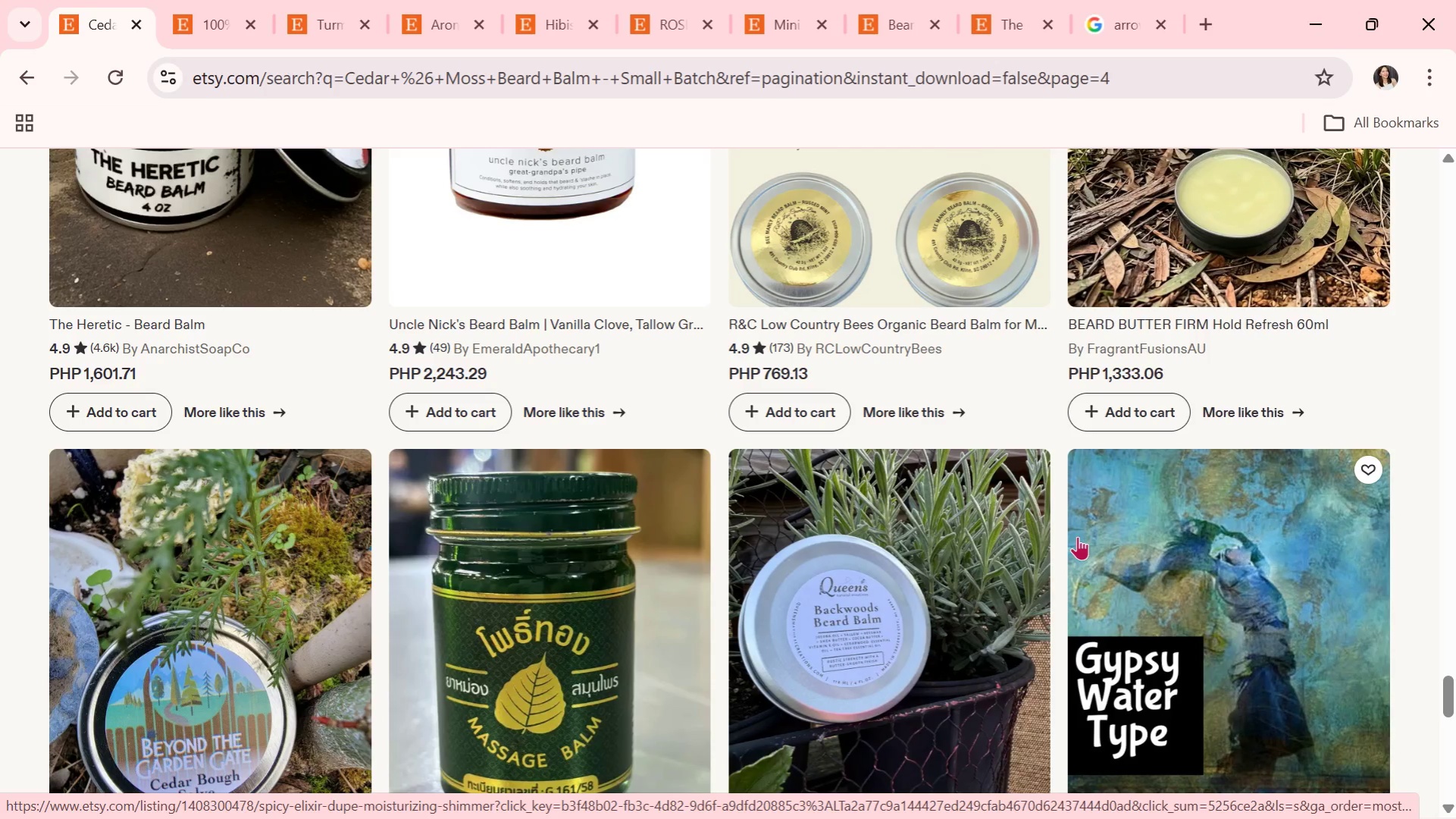 
scroll: coordinate [1141, 598], scroll_direction: down, amount: 2.0
 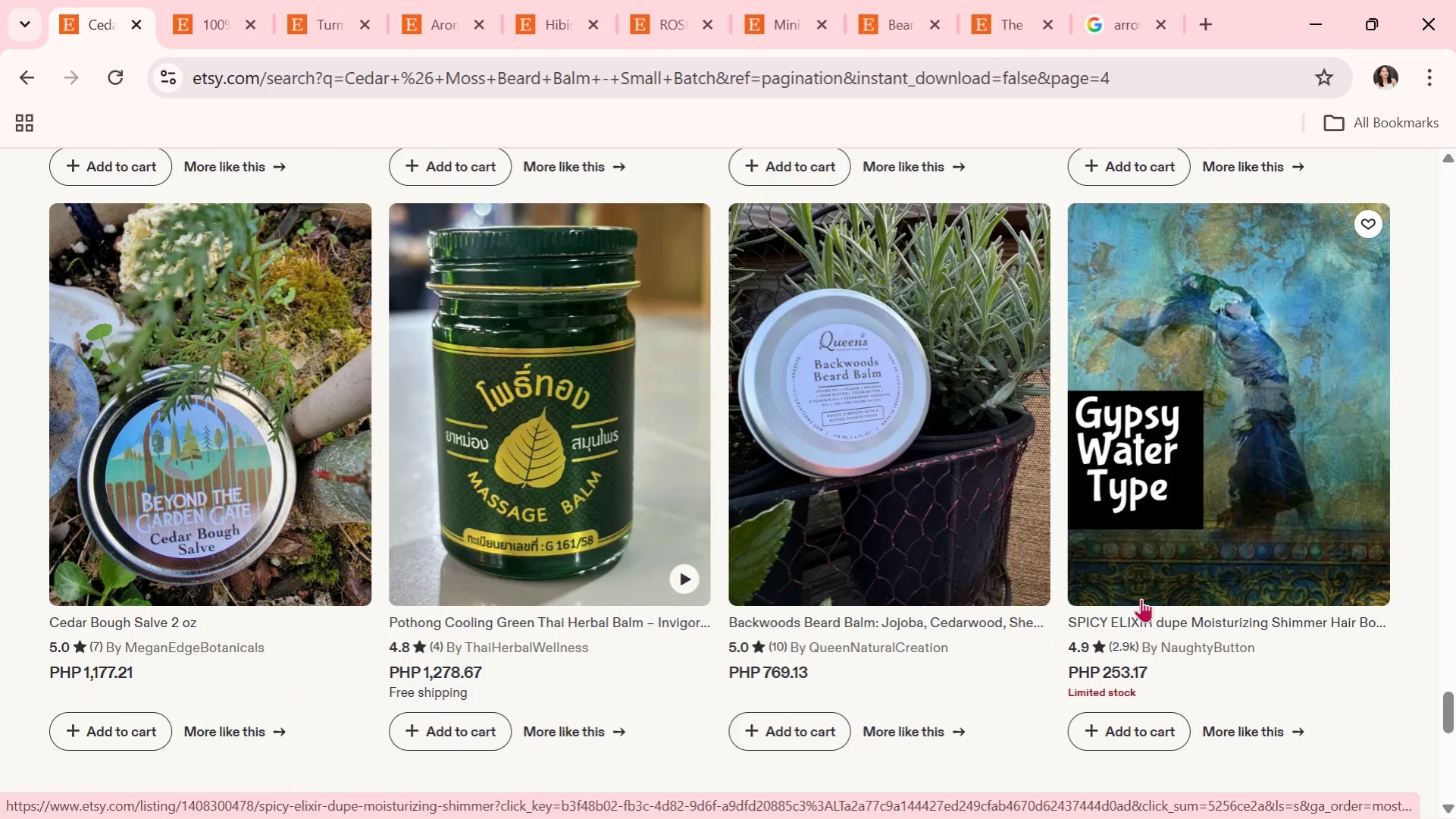 
wait(11.25)
 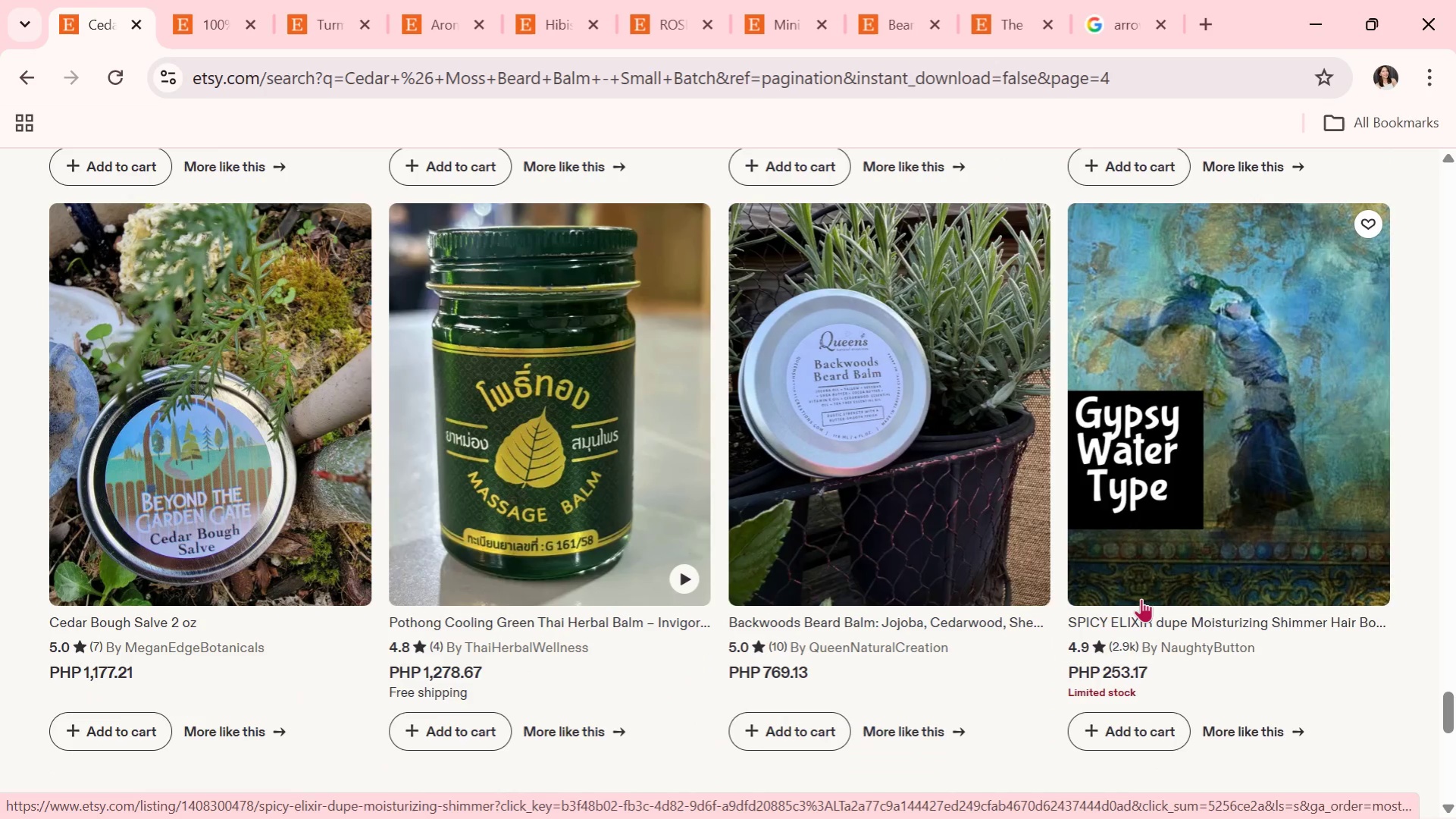 
scroll: coordinate [1195, 587], scroll_direction: down, amount: 4.0
 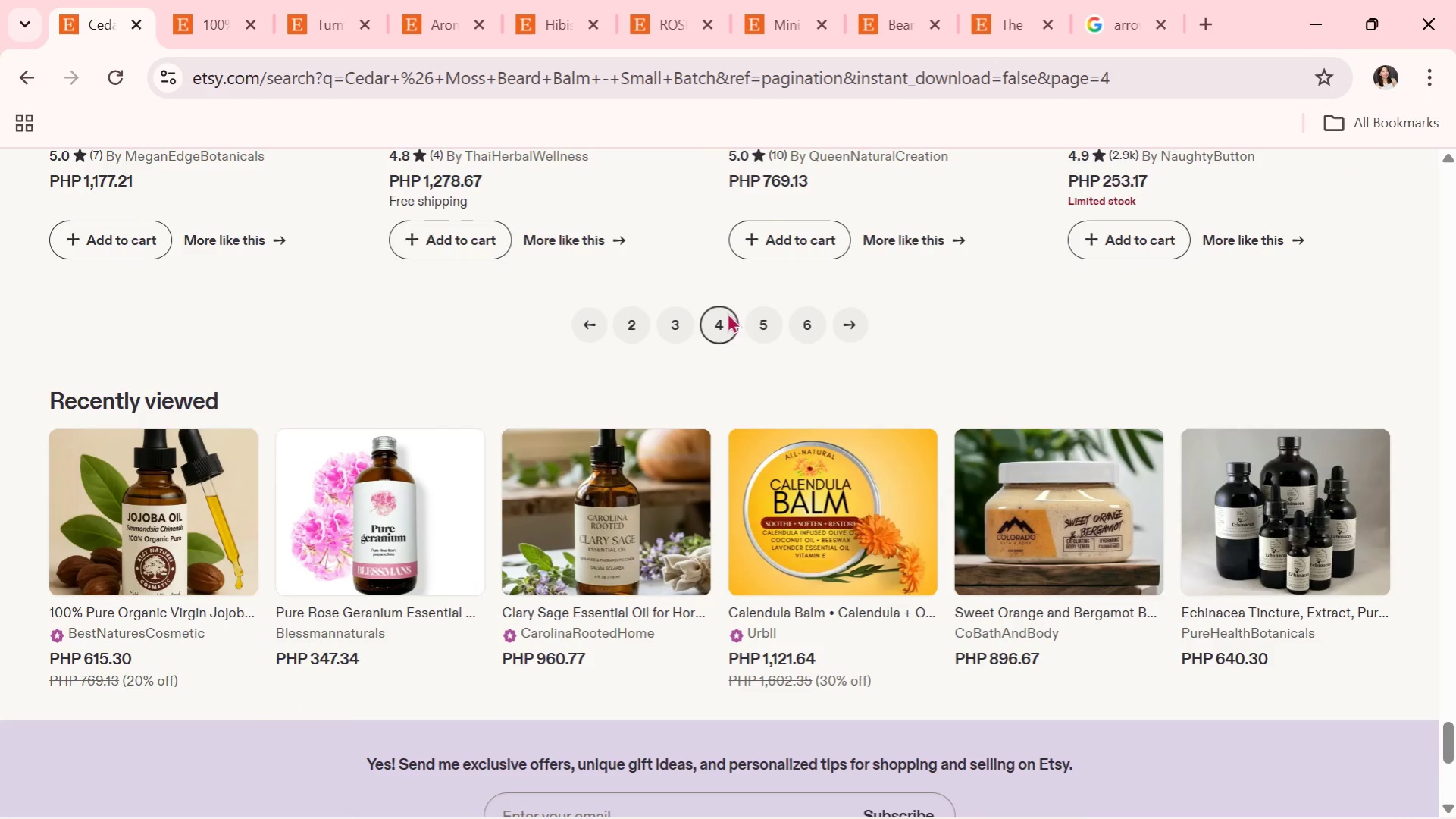 
left_click([759, 322])
 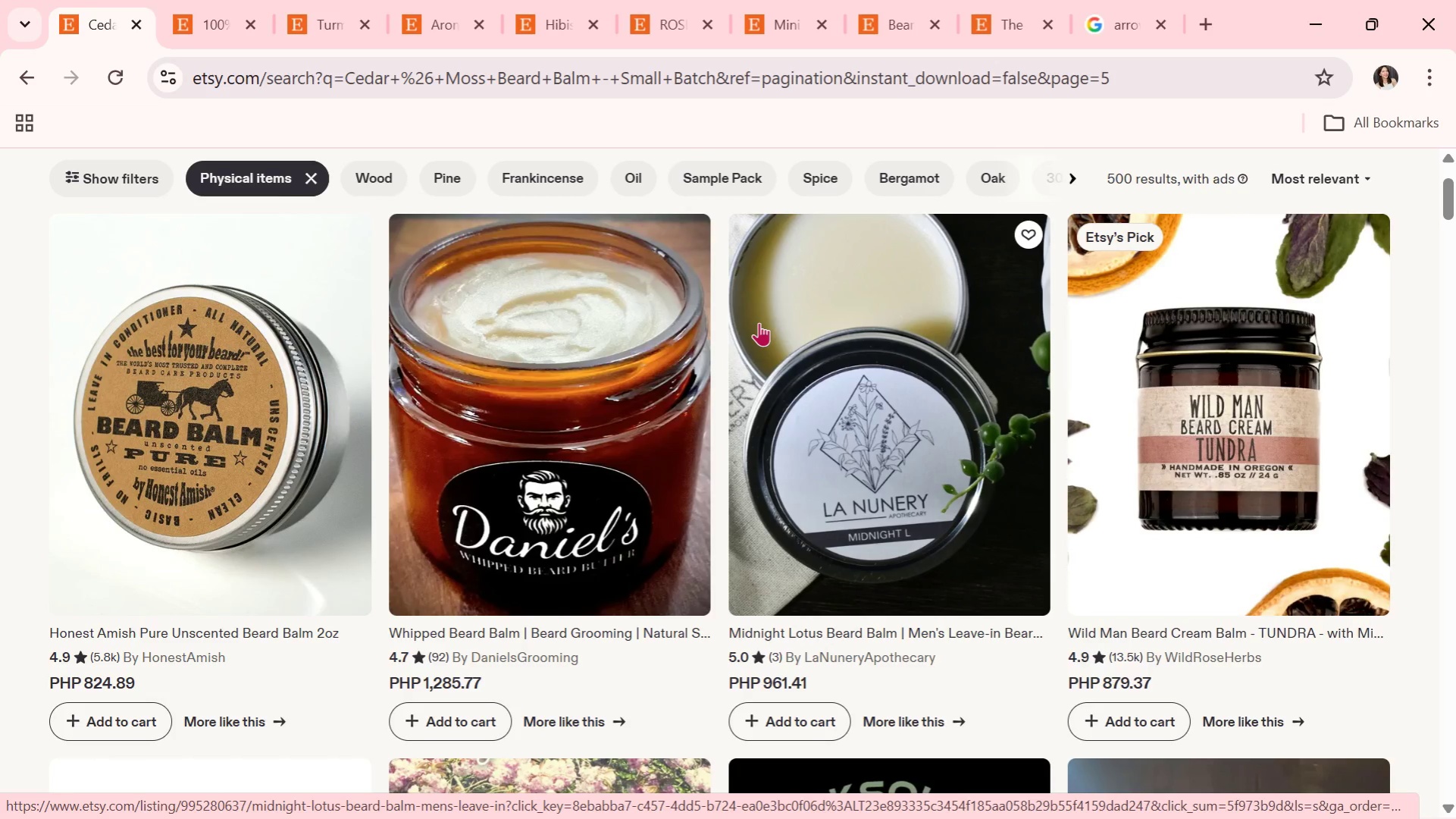 
wait(12.12)
 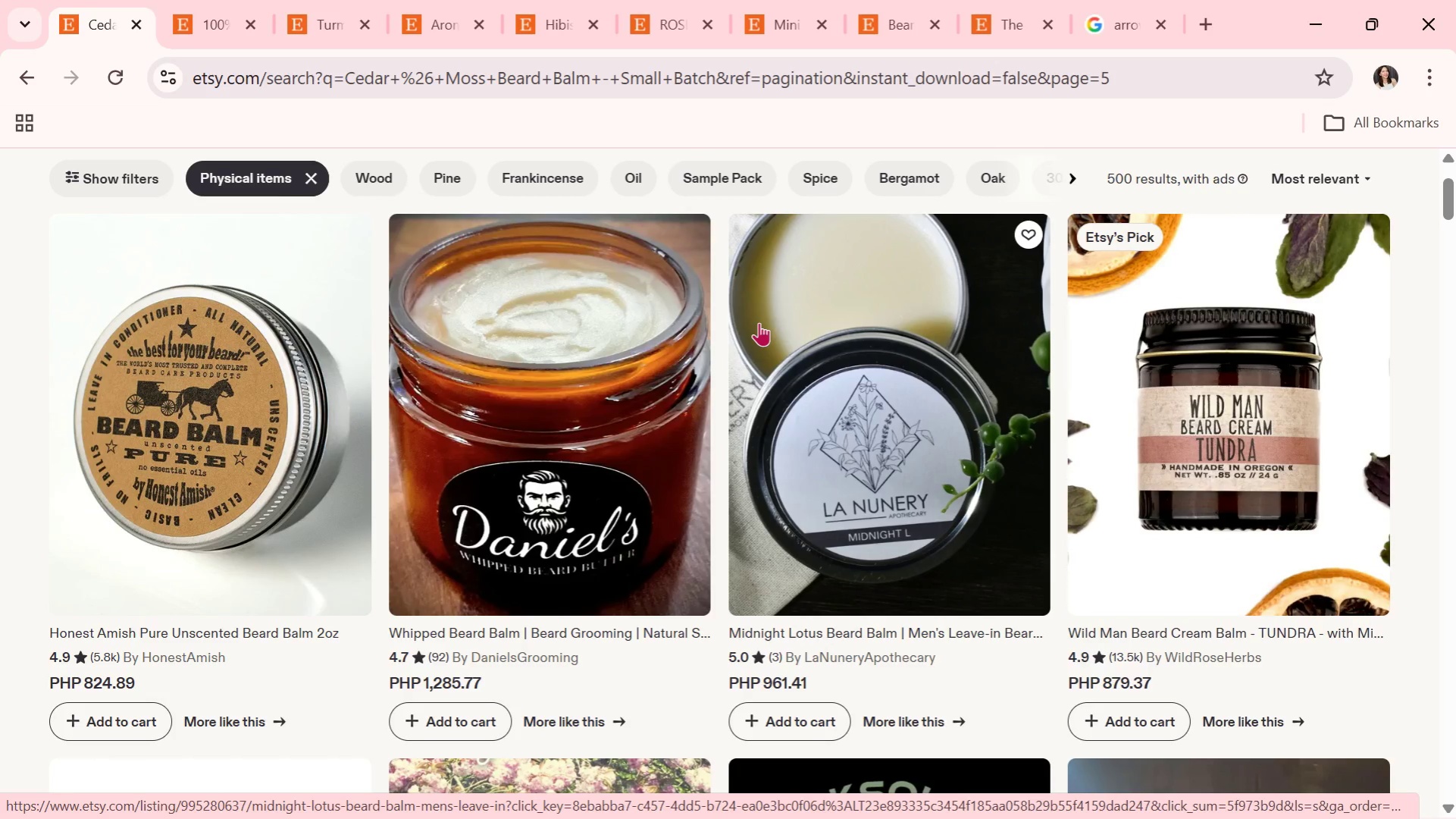 
scroll: coordinate [904, 339], scroll_direction: down, amount: 7.0
 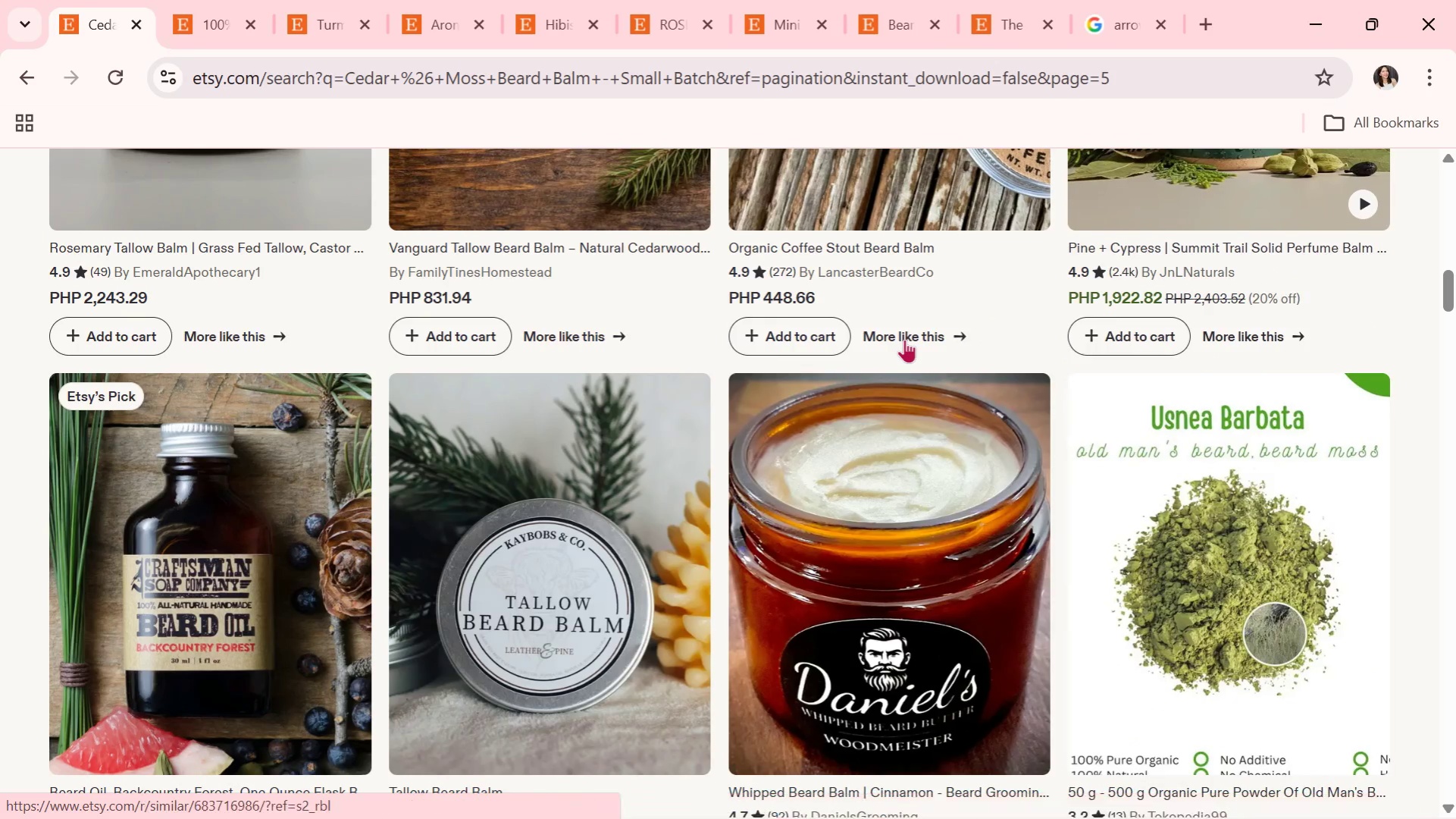 
scroll: coordinate [906, 338], scroll_direction: down, amount: 9.0
 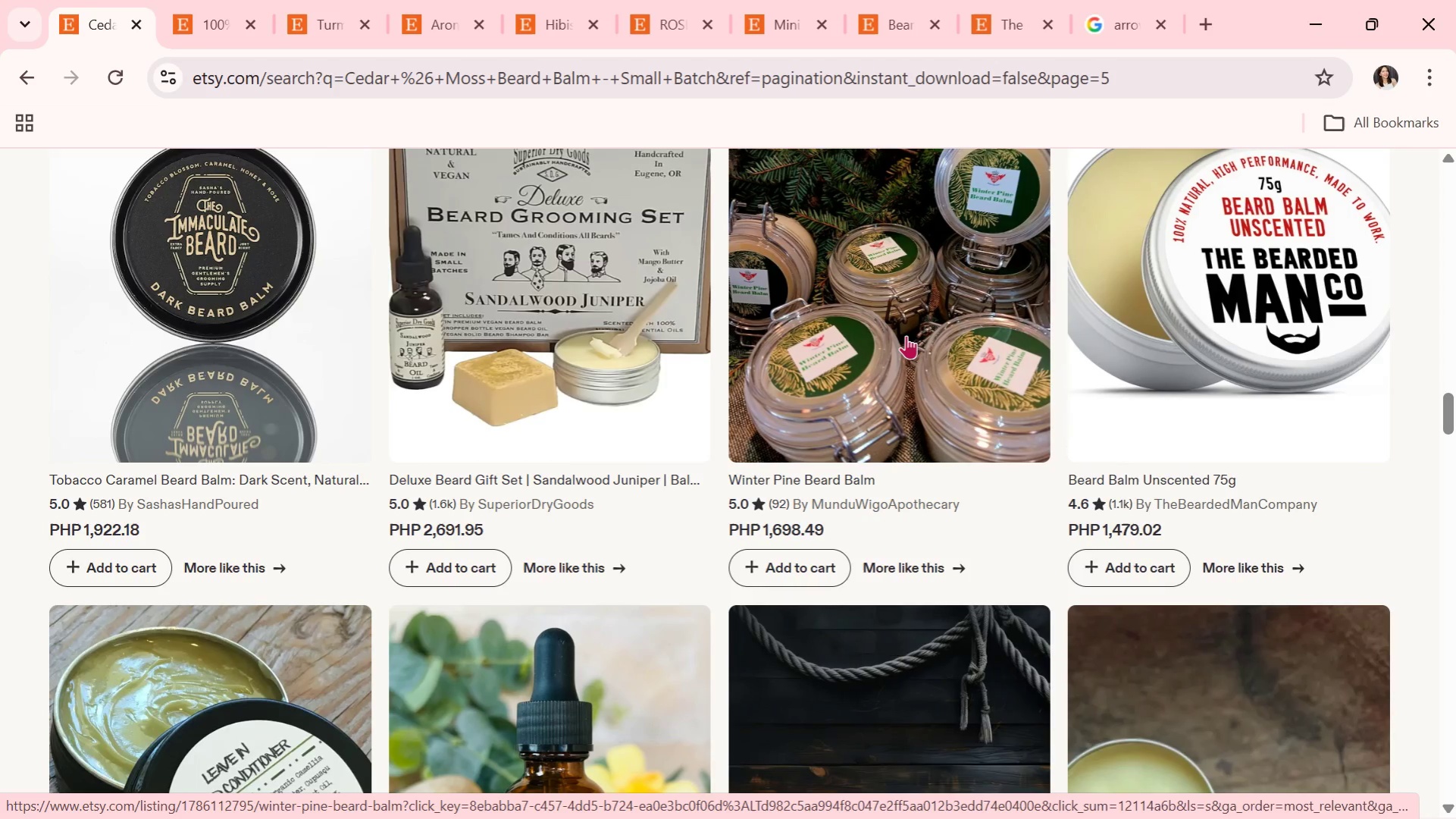 
wait(14.76)
 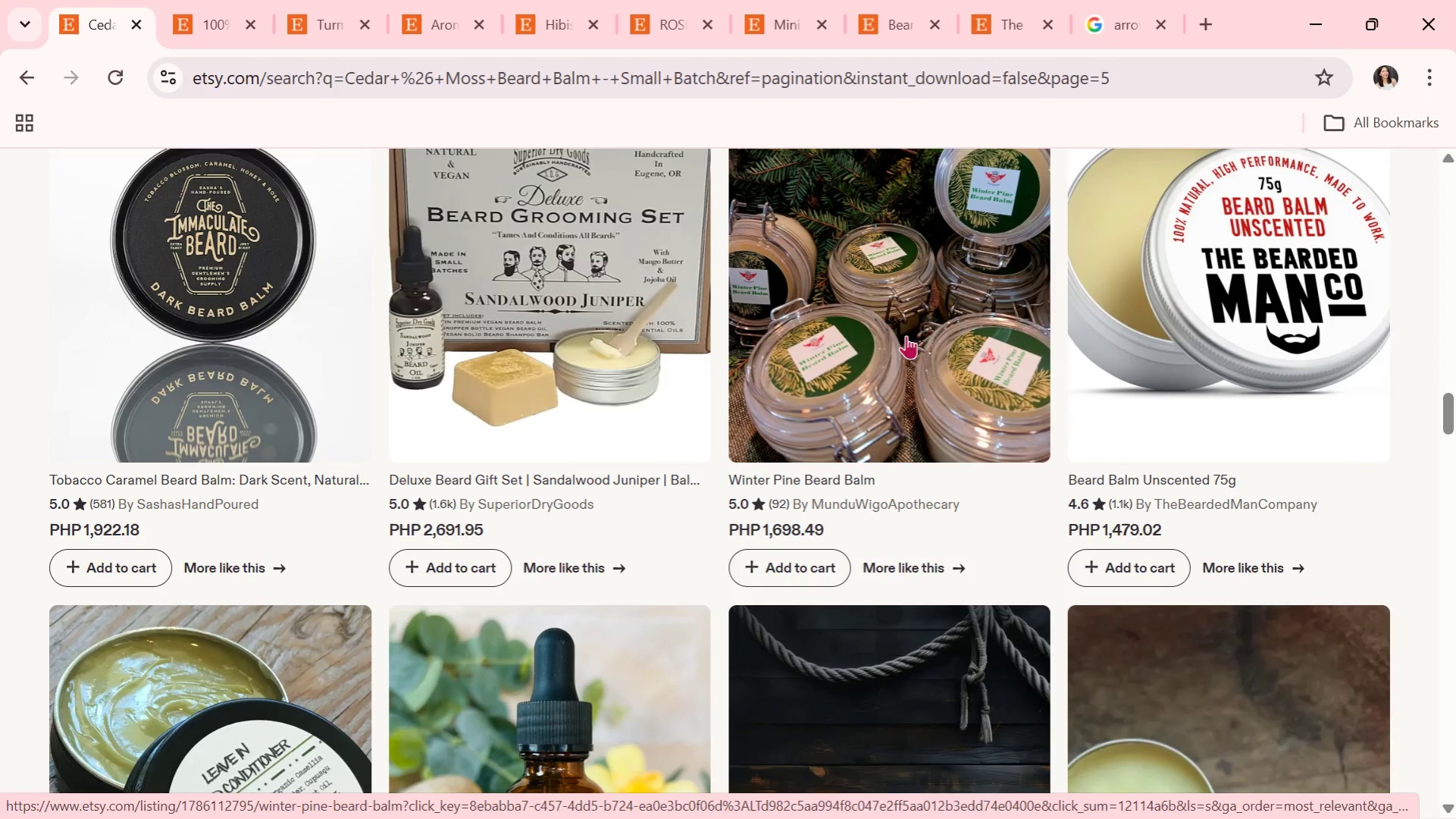 
scroll: coordinate [994, 429], scroll_direction: down, amount: 5.0
 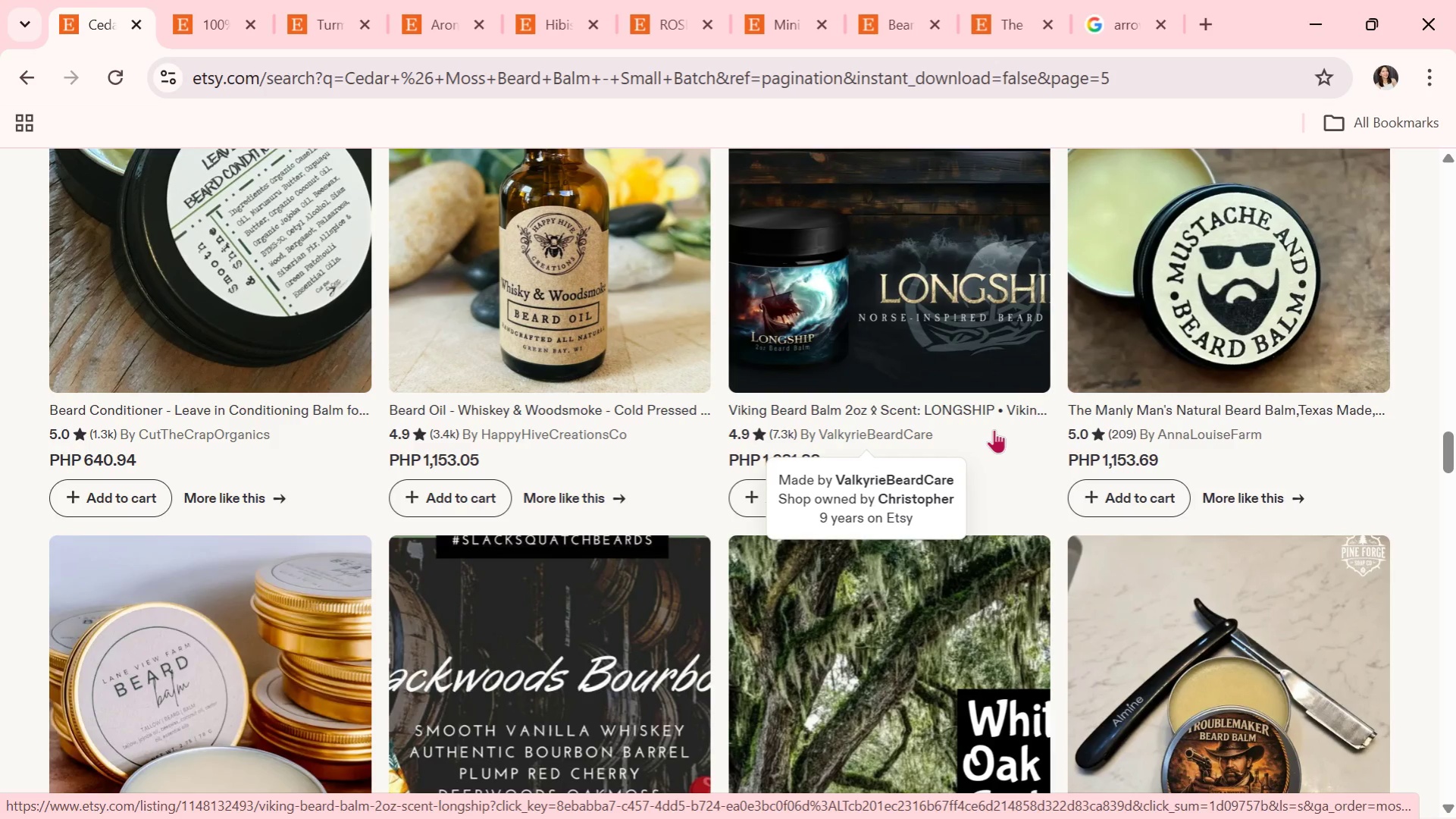 
wait(8.68)
 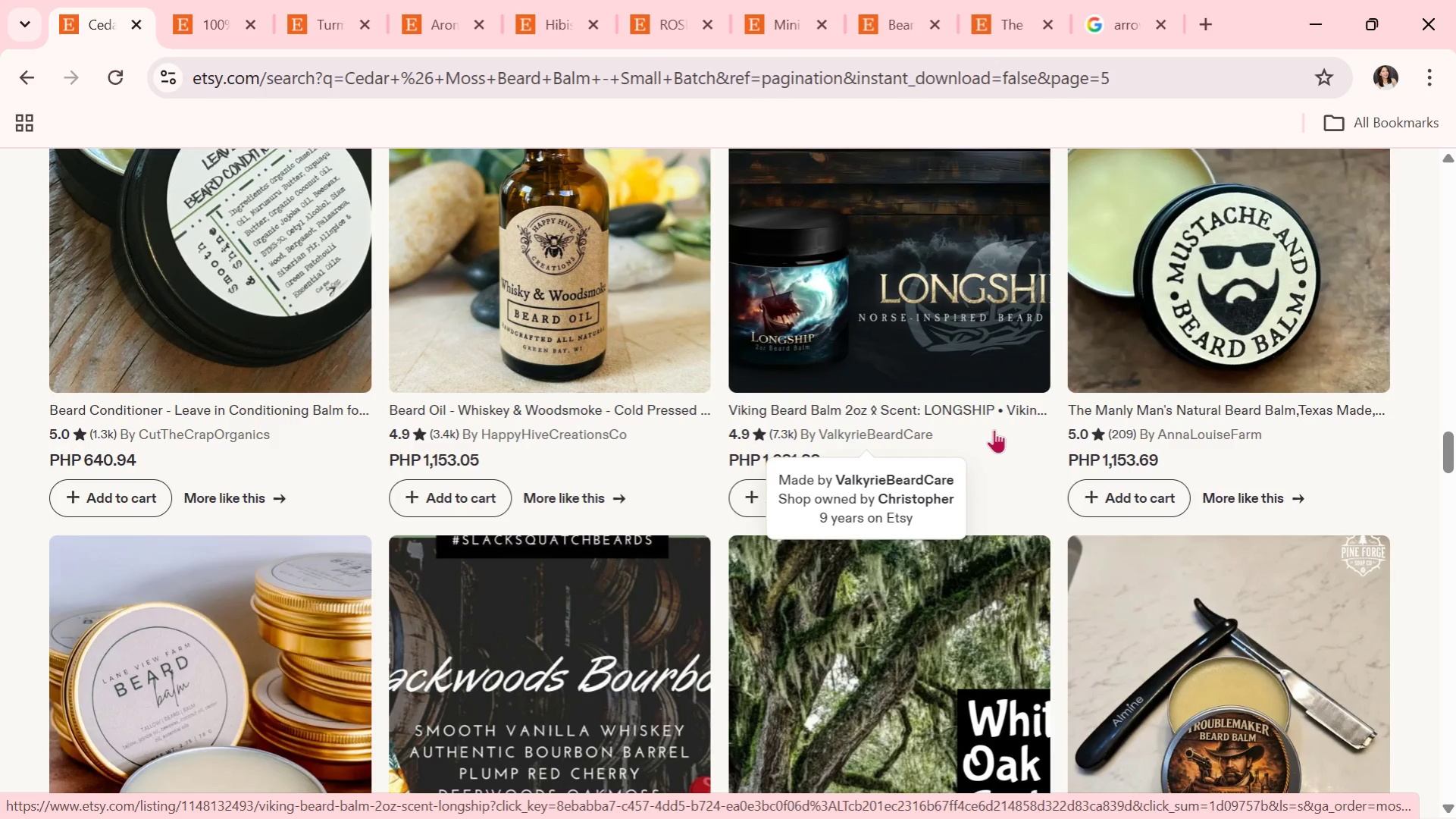 
scroll: coordinate [1053, 488], scroll_direction: down, amount: 16.0
 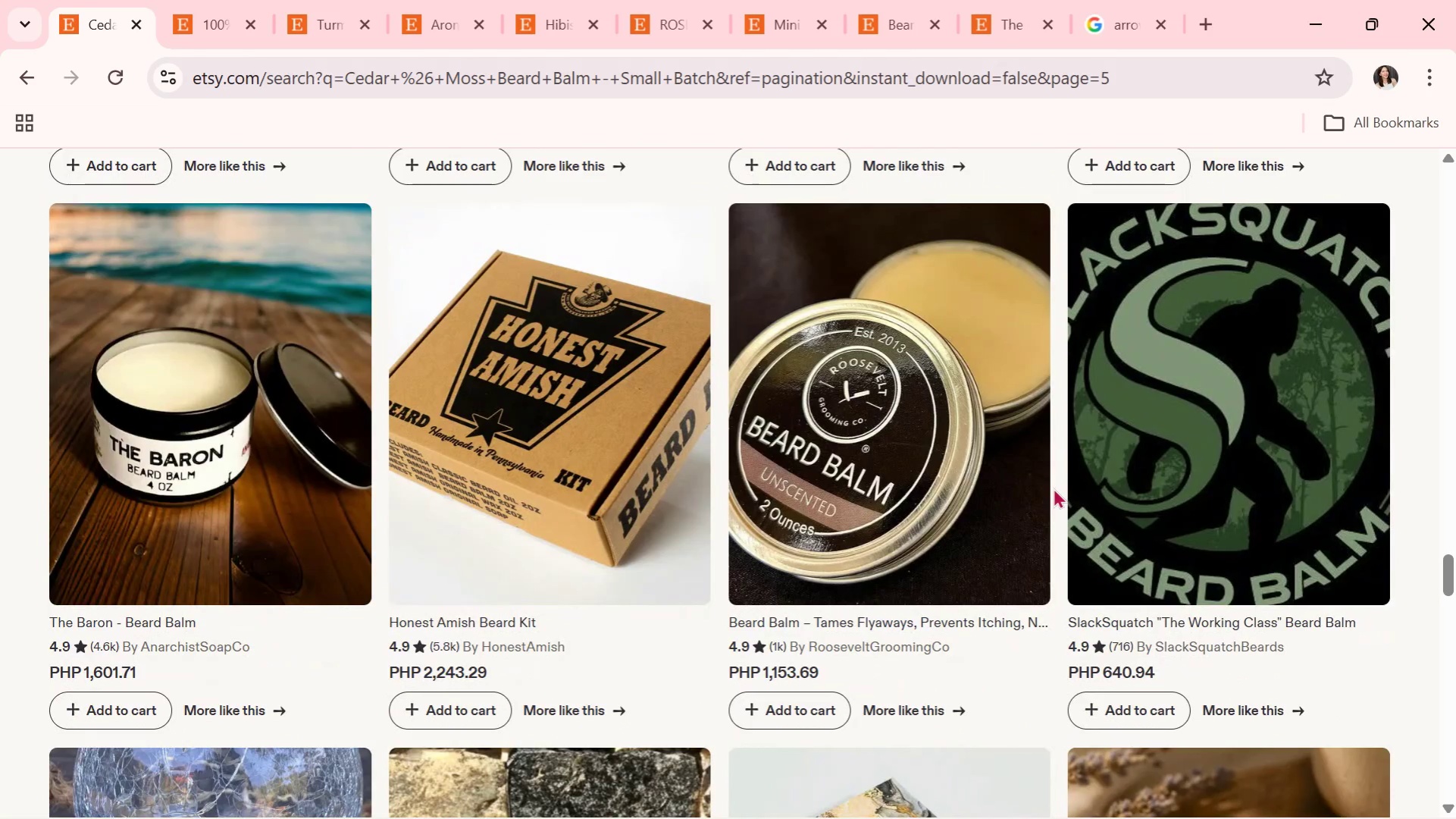 
wait(10.09)
 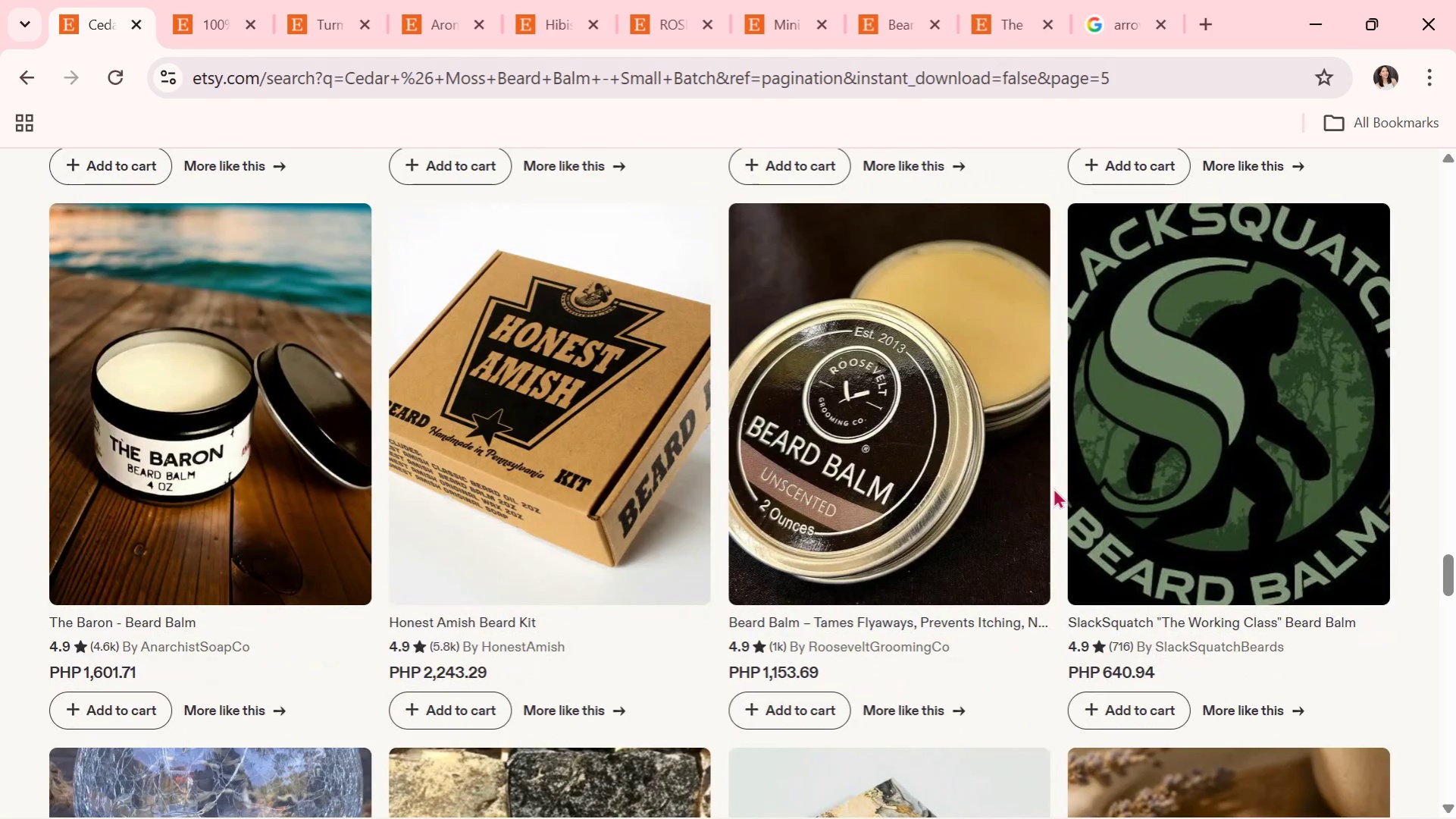 
scroll: coordinate [813, 664], scroll_direction: down, amount: 9.0
 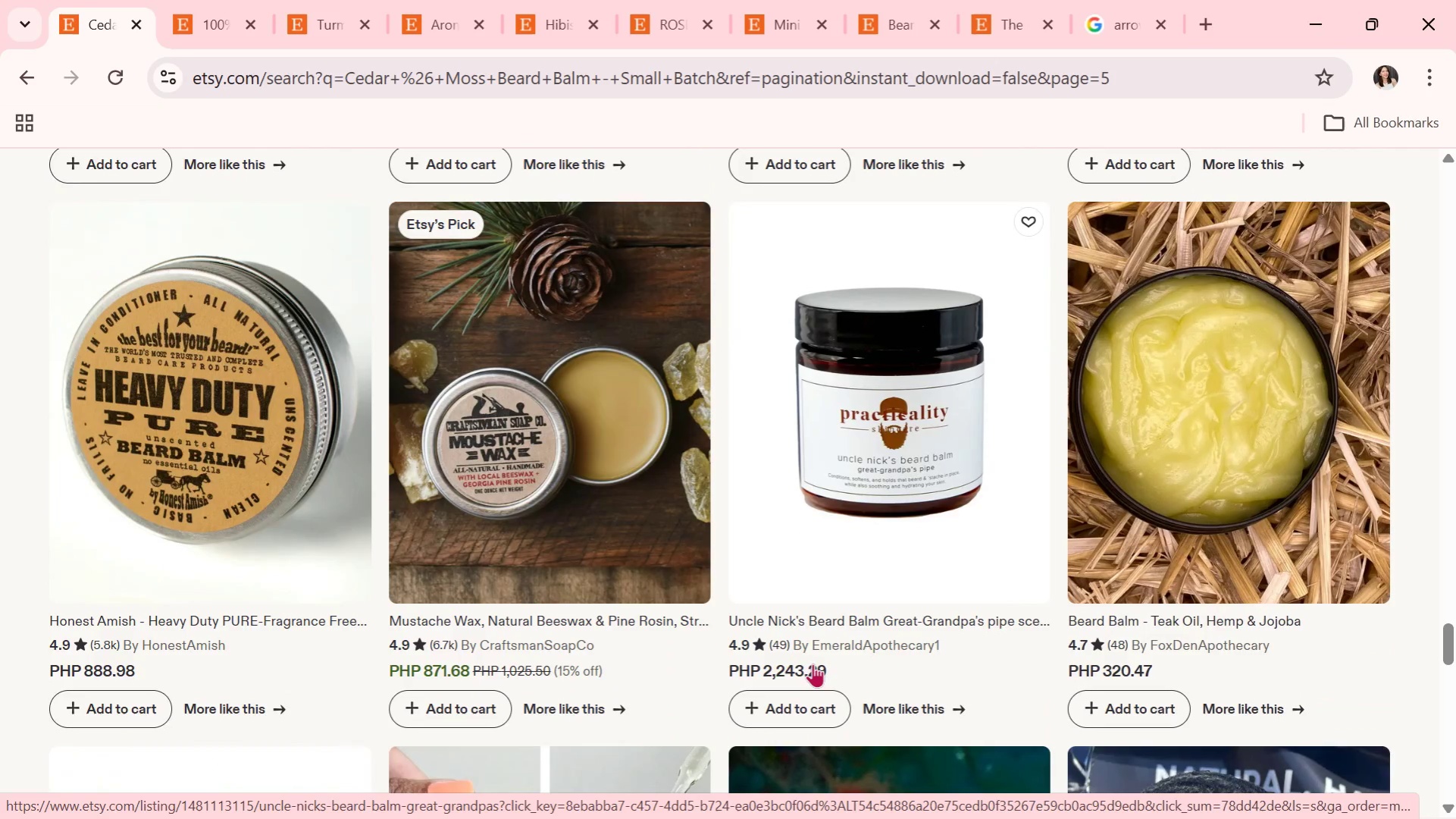 
wait(6.63)
 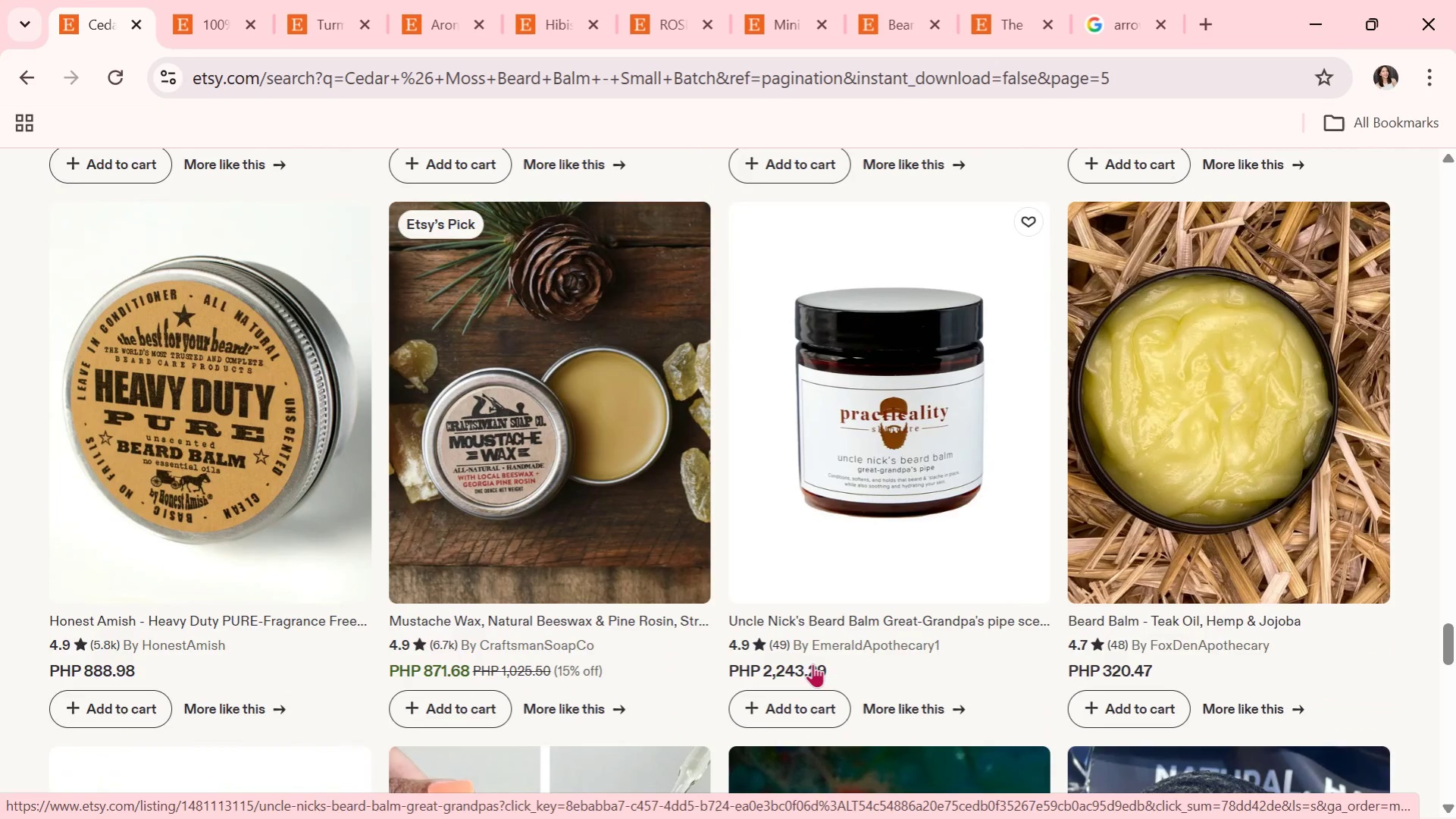 
scroll: coordinate [813, 664], scroll_direction: down, amount: 2.0
 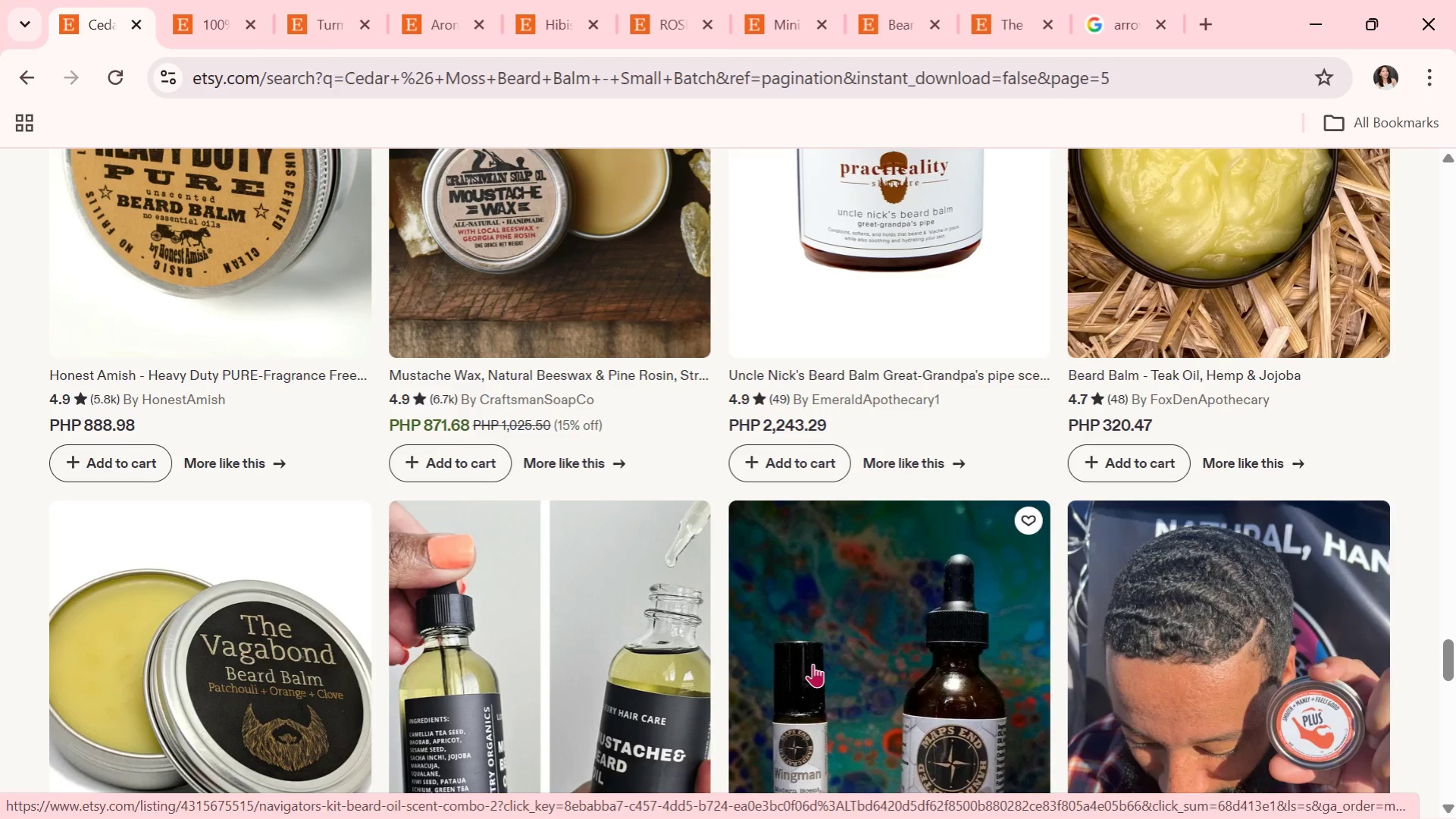 
wait(5.9)
 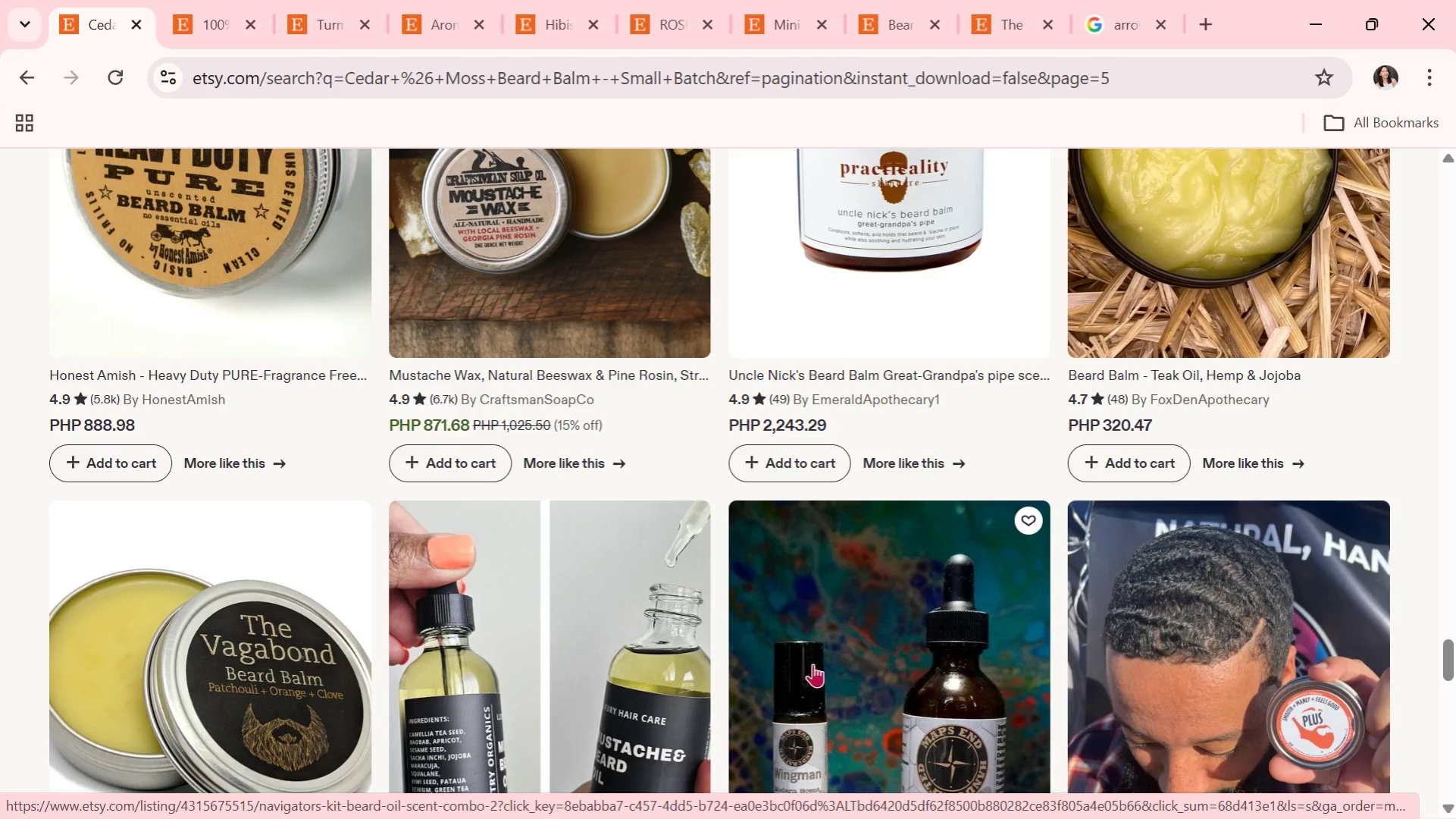 
scroll: coordinate [633, 599], scroll_direction: down, amount: 5.0